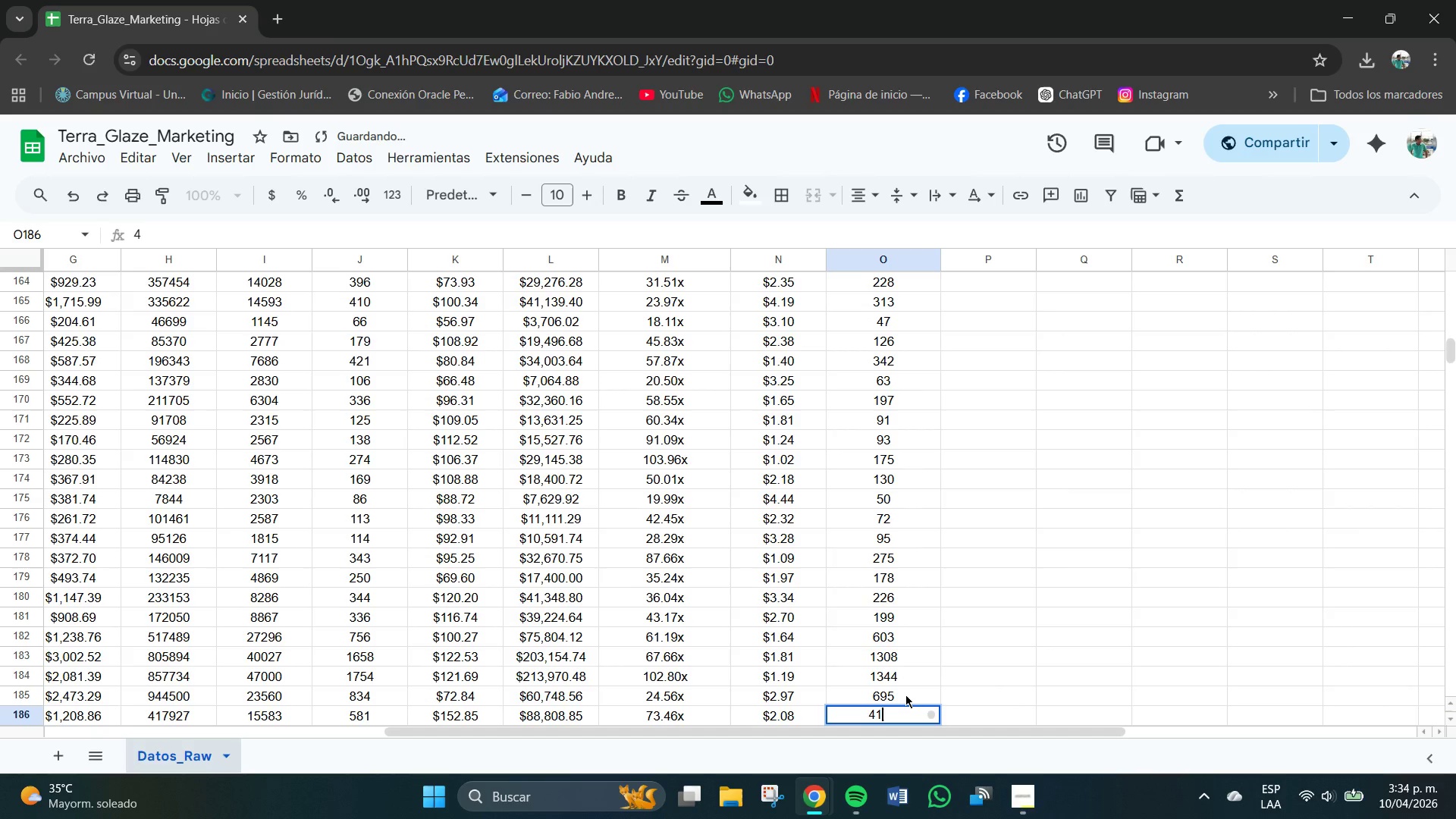 
key(Numpad1)
 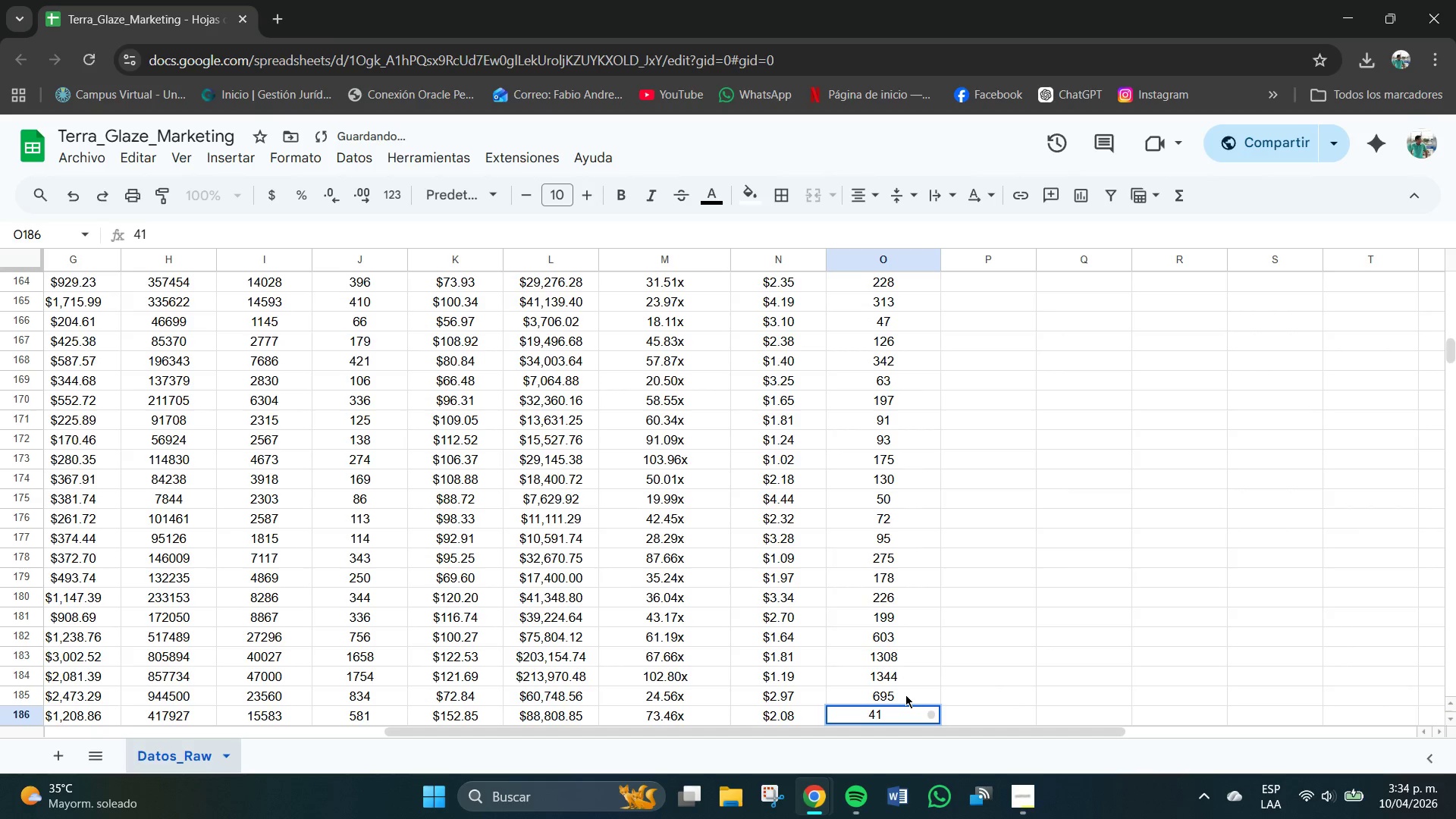 
key(Backspace)
 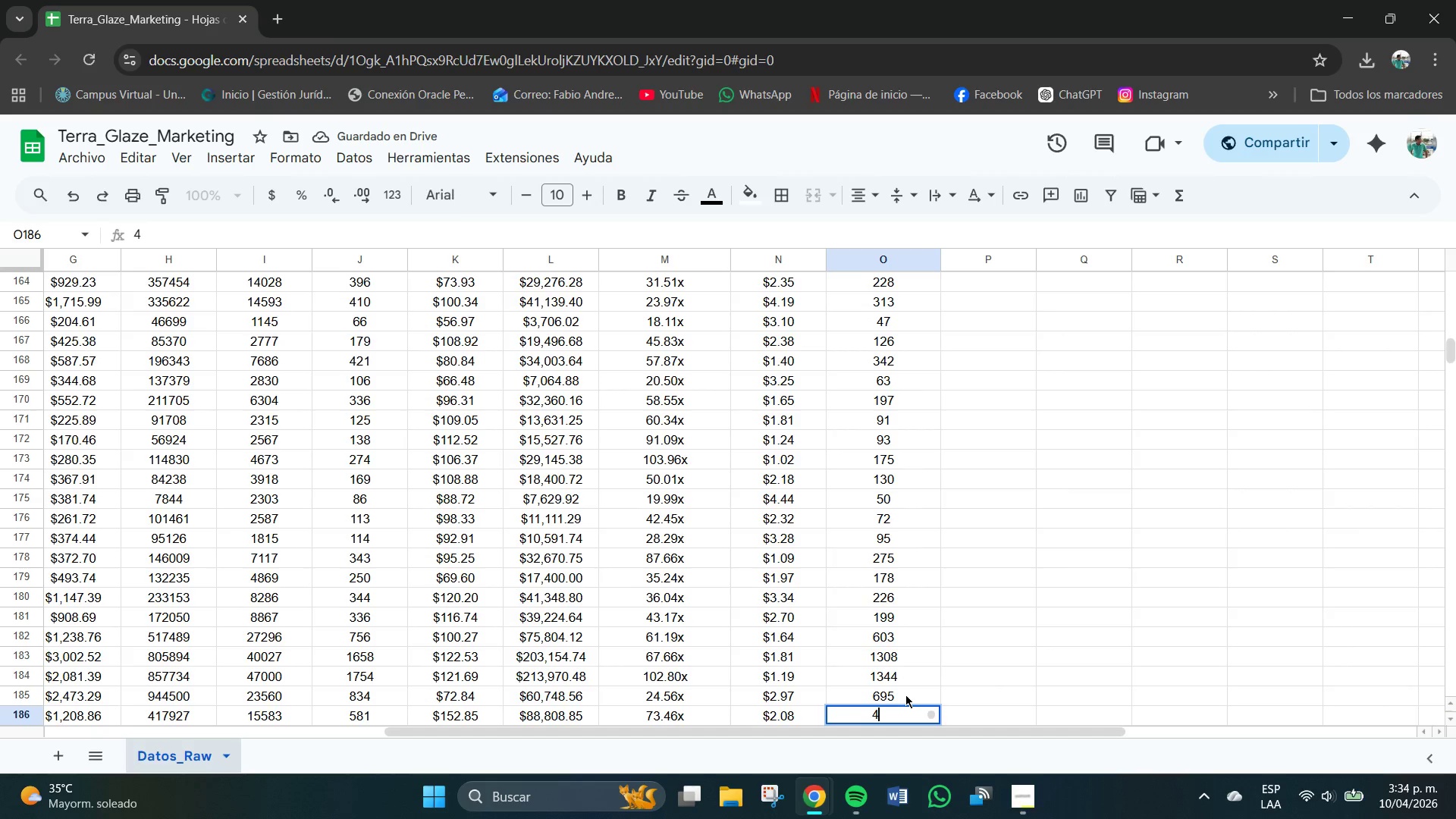 
key(Numpad7)
 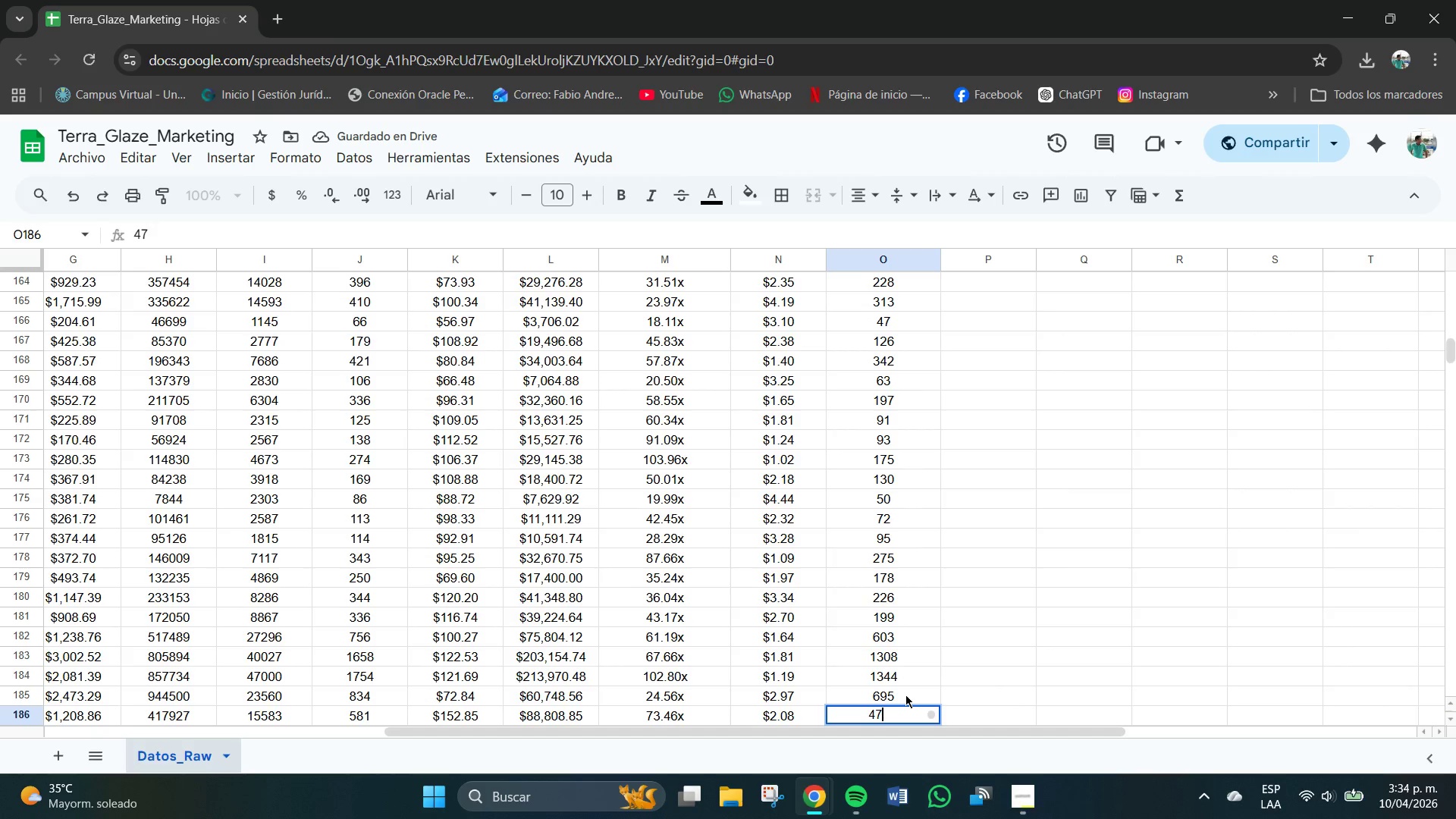 
key(Numpad1)
 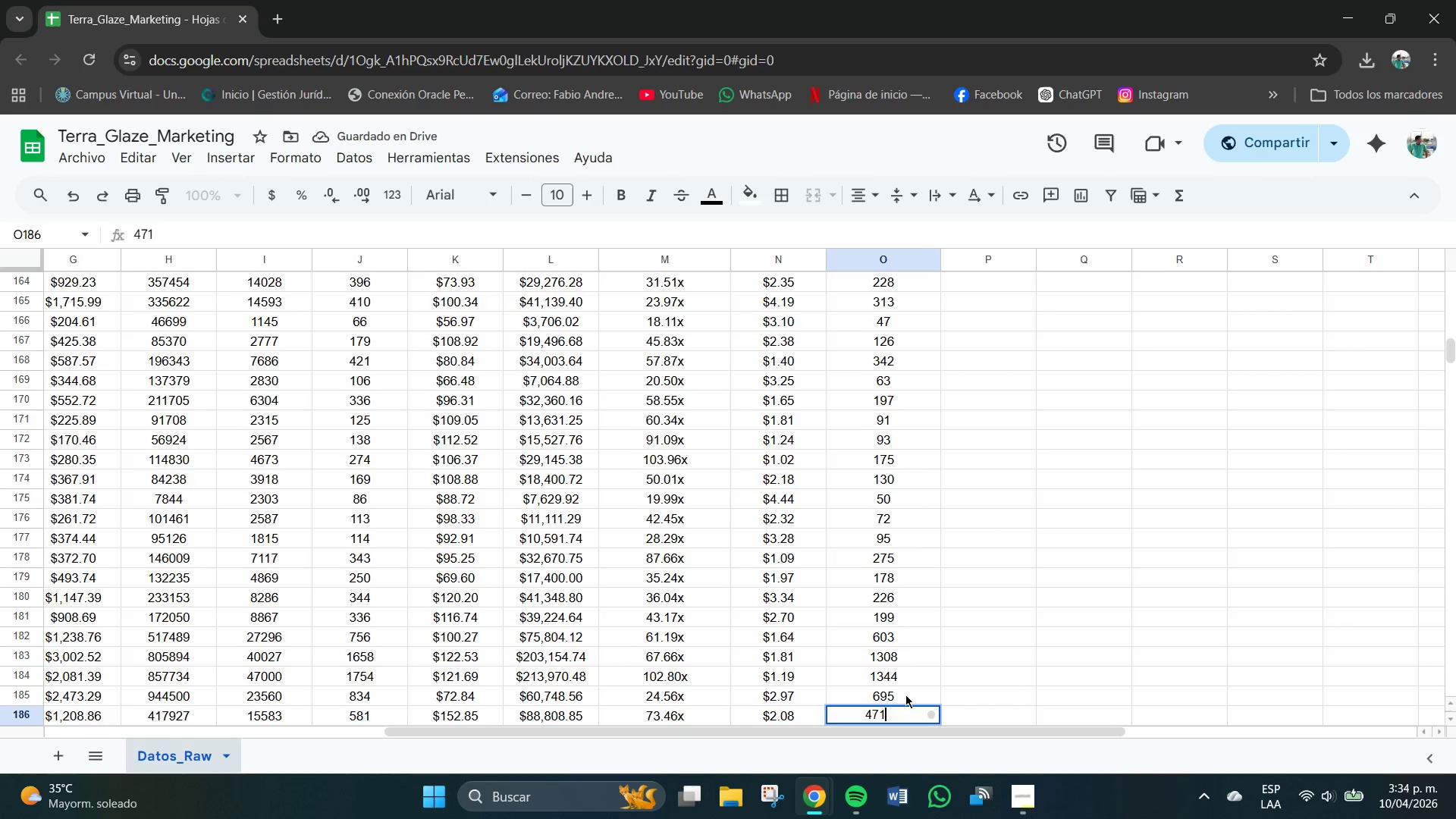 
key(NumpadEnter)
 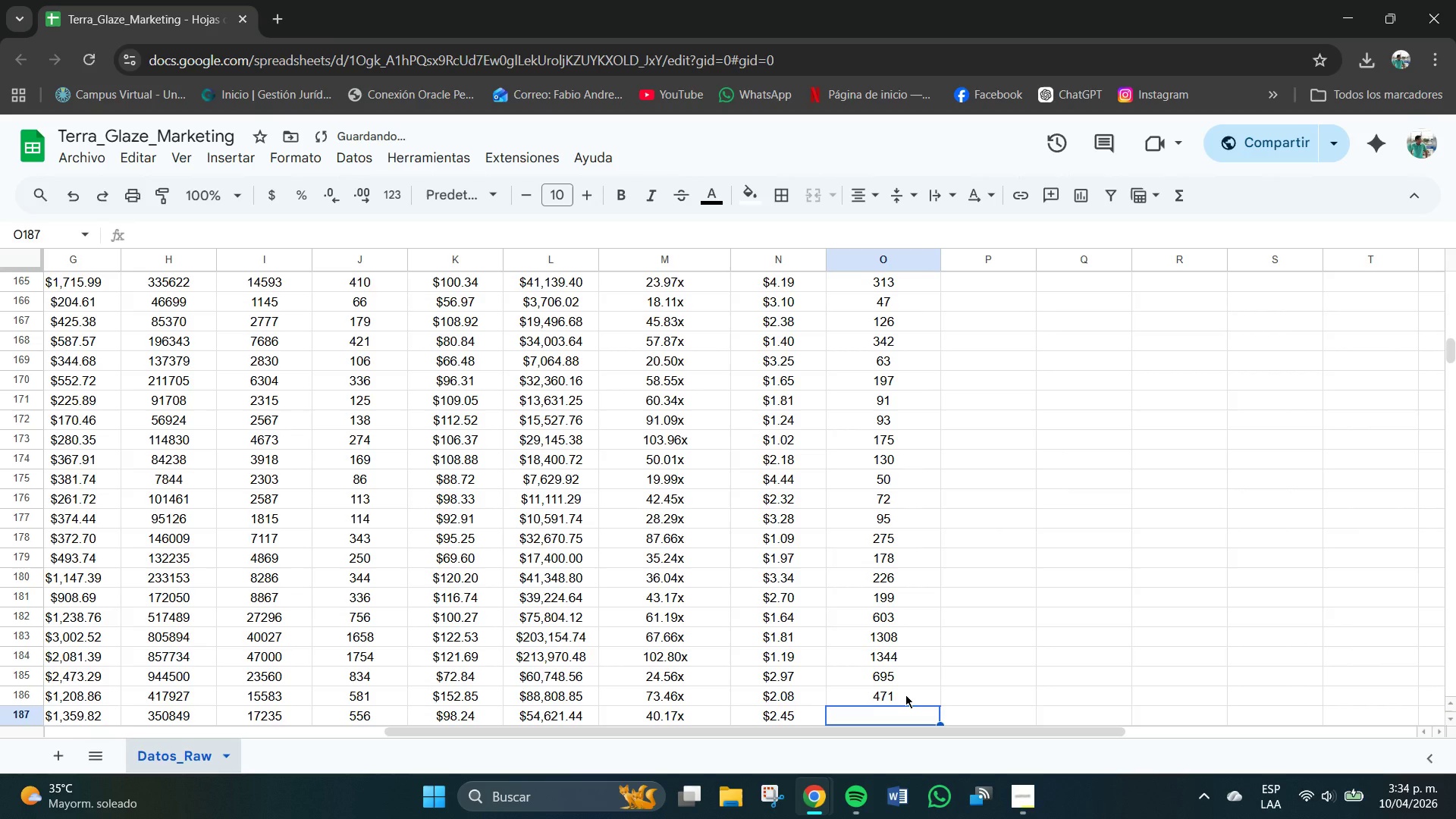 
key(Numpad3)
 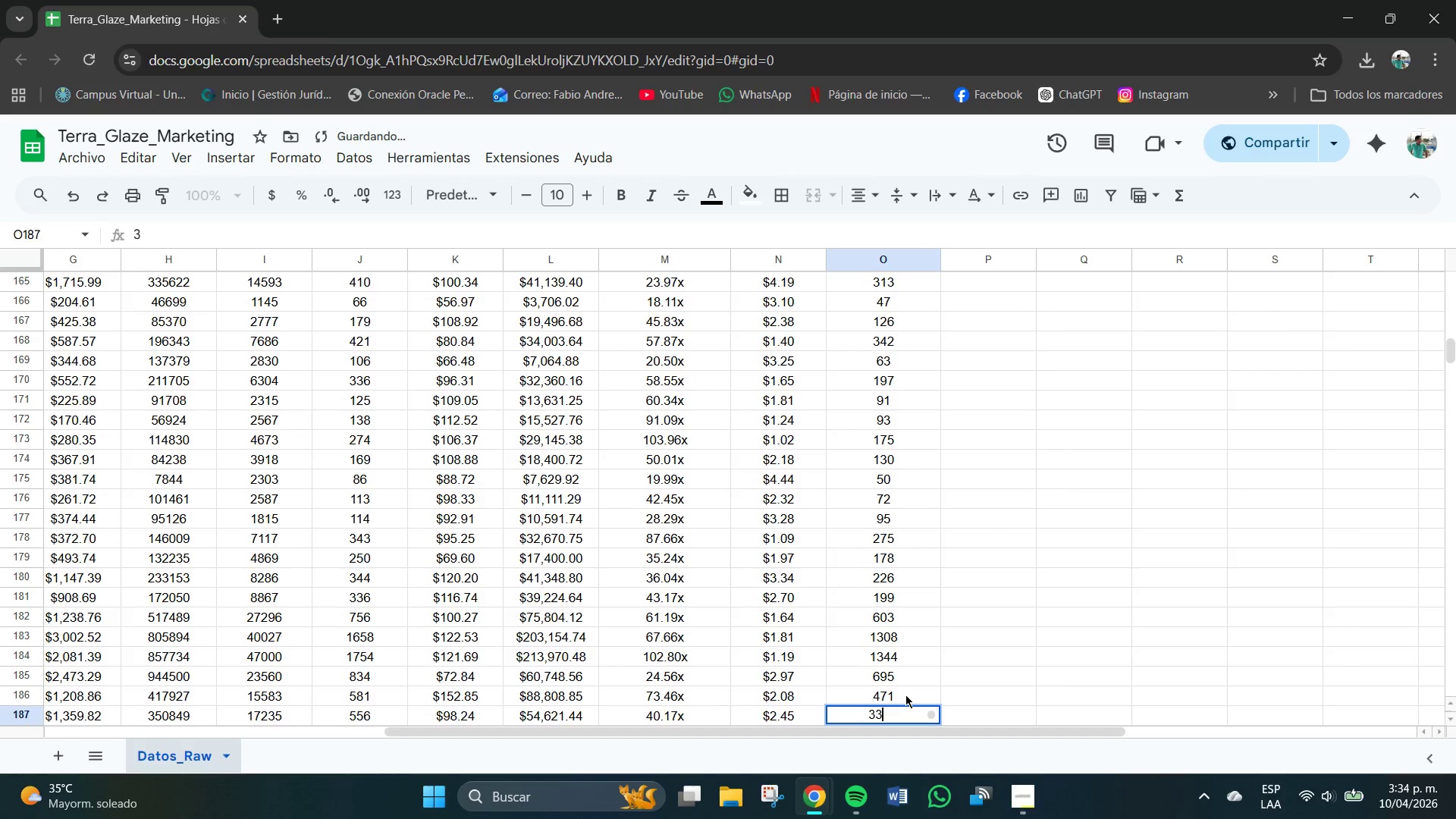 
key(Numpad3)
 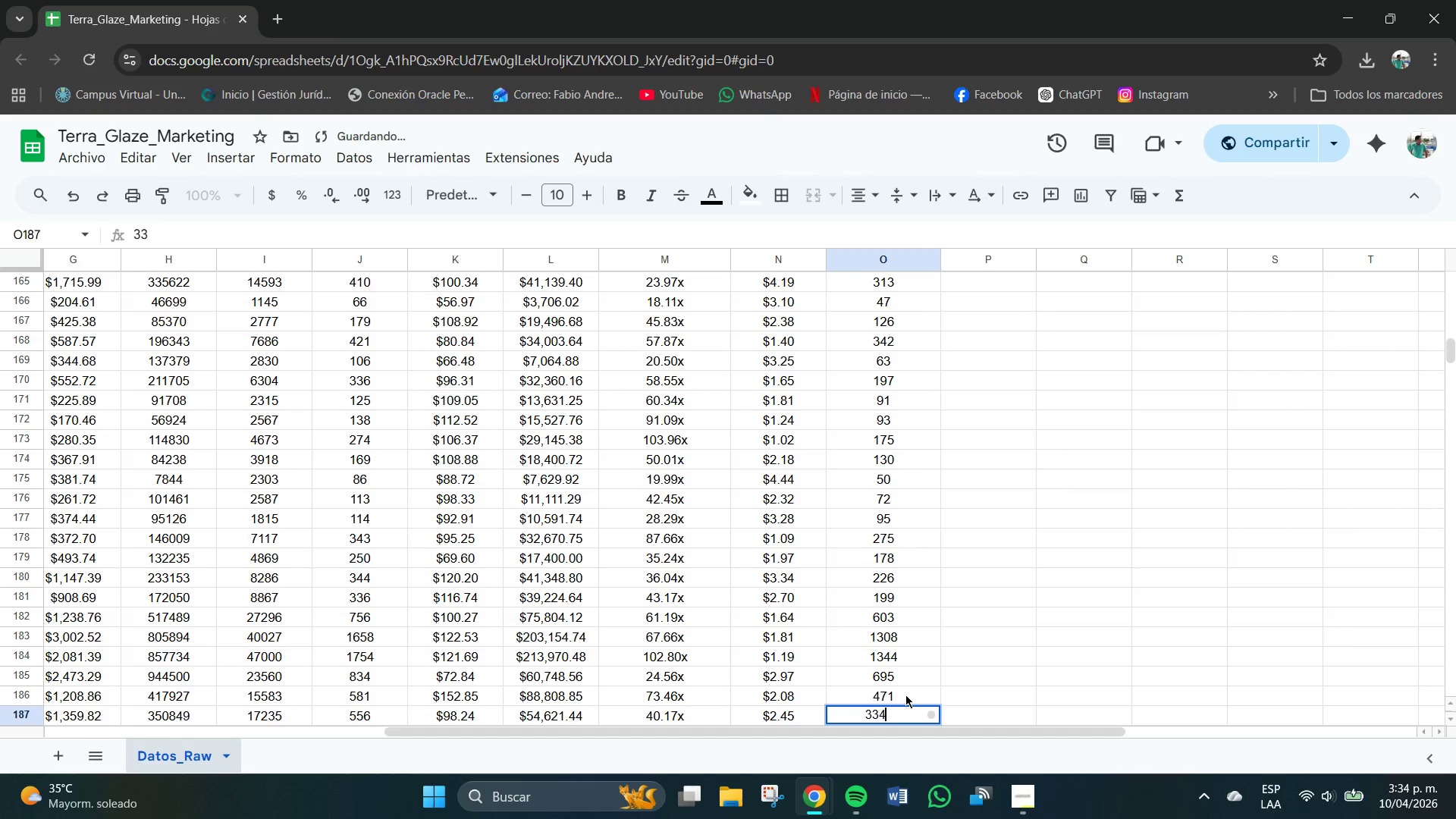 
key(Numpad4)
 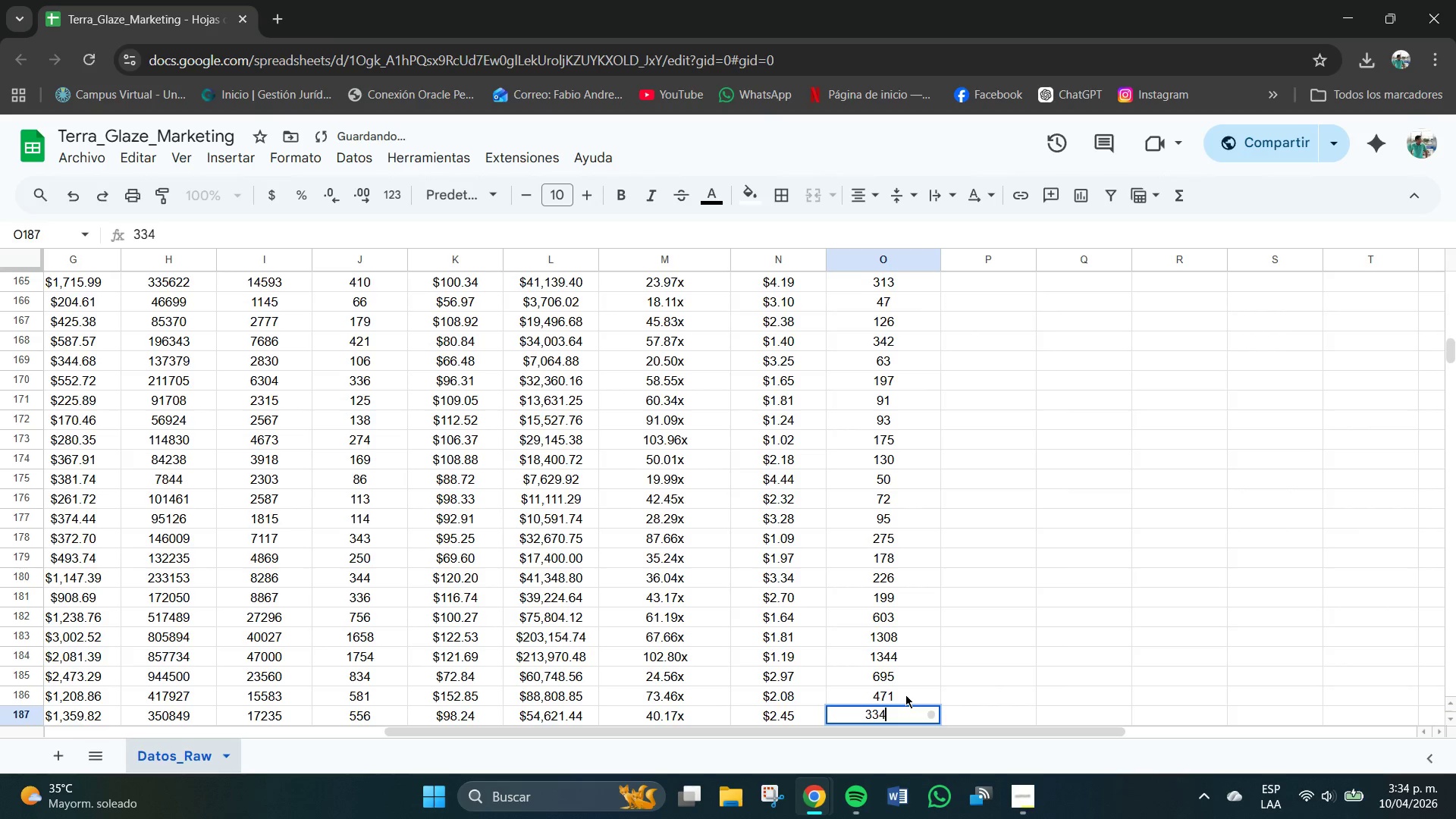 
key(NumpadEnter)
 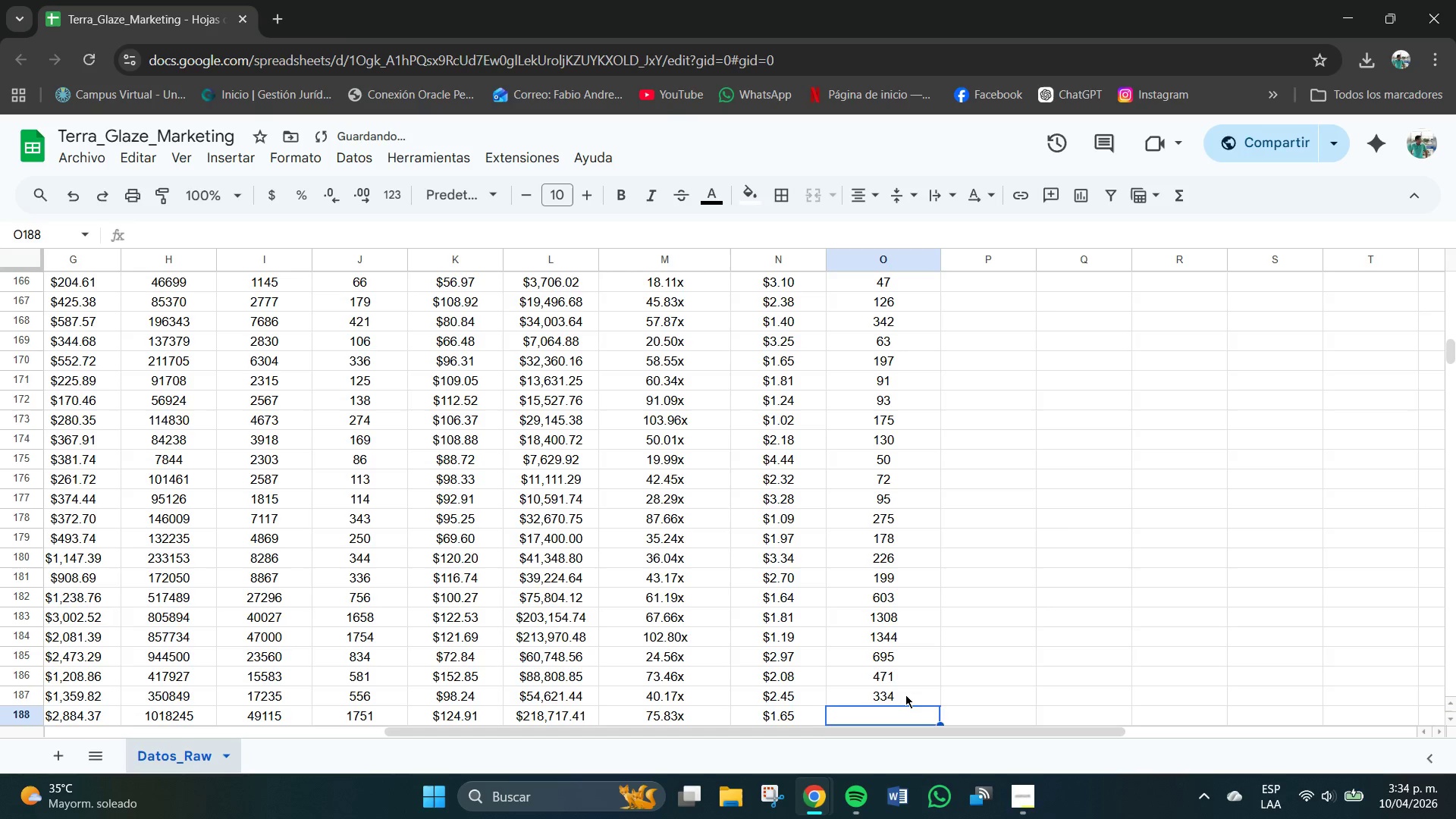 
key(Numpad1)
 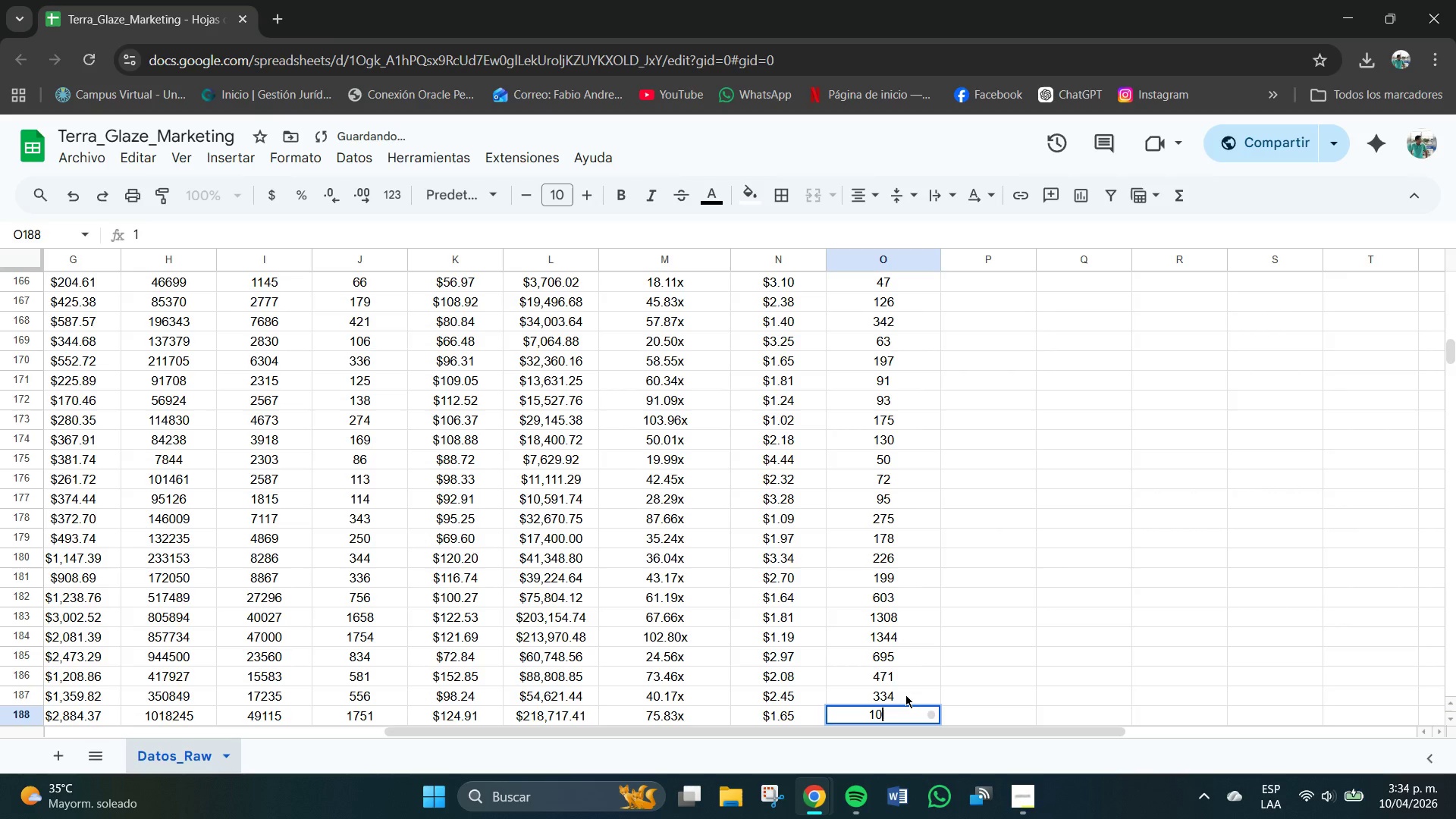 
key(Numpad0)
 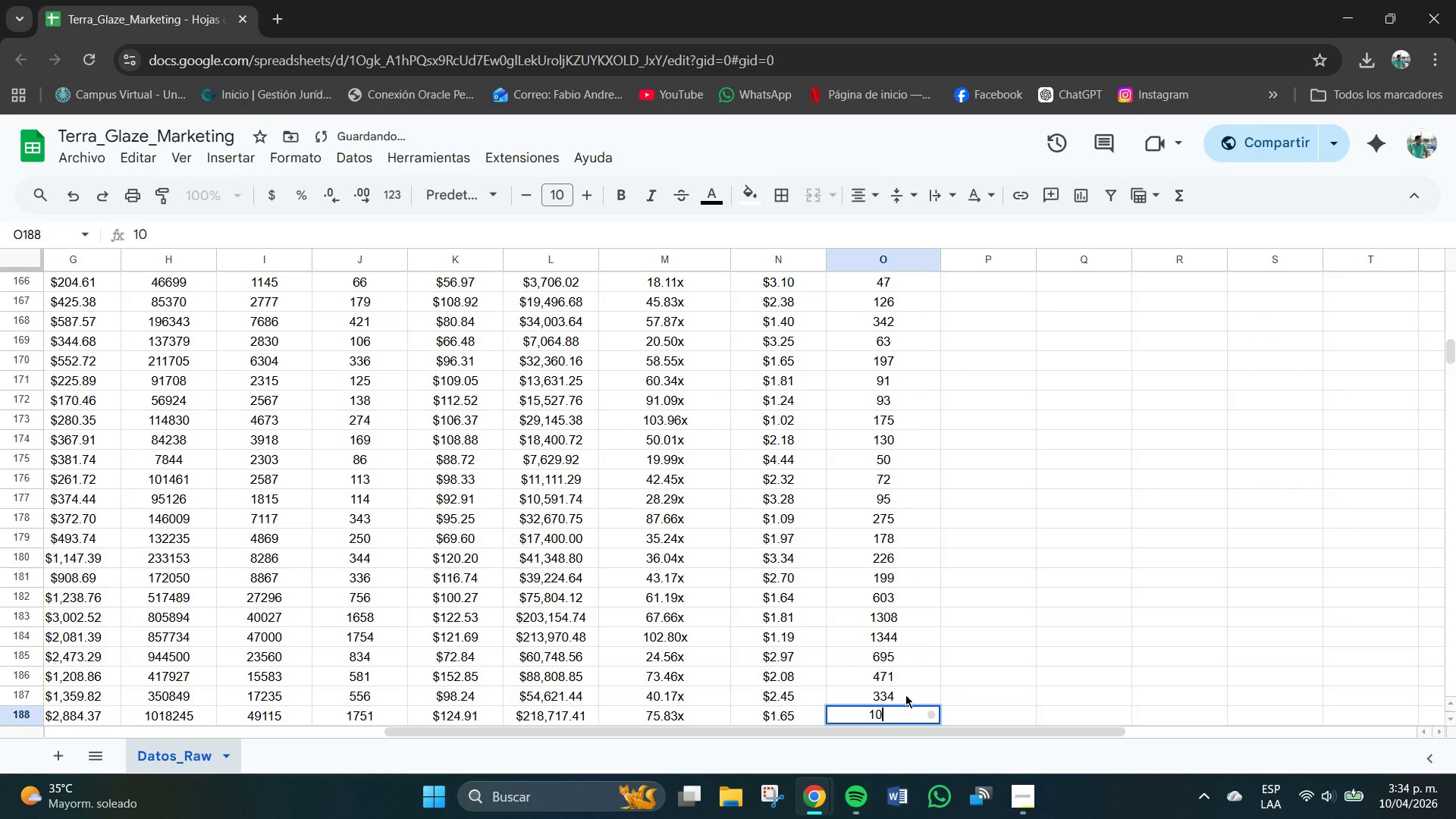 
key(Numpad6)
 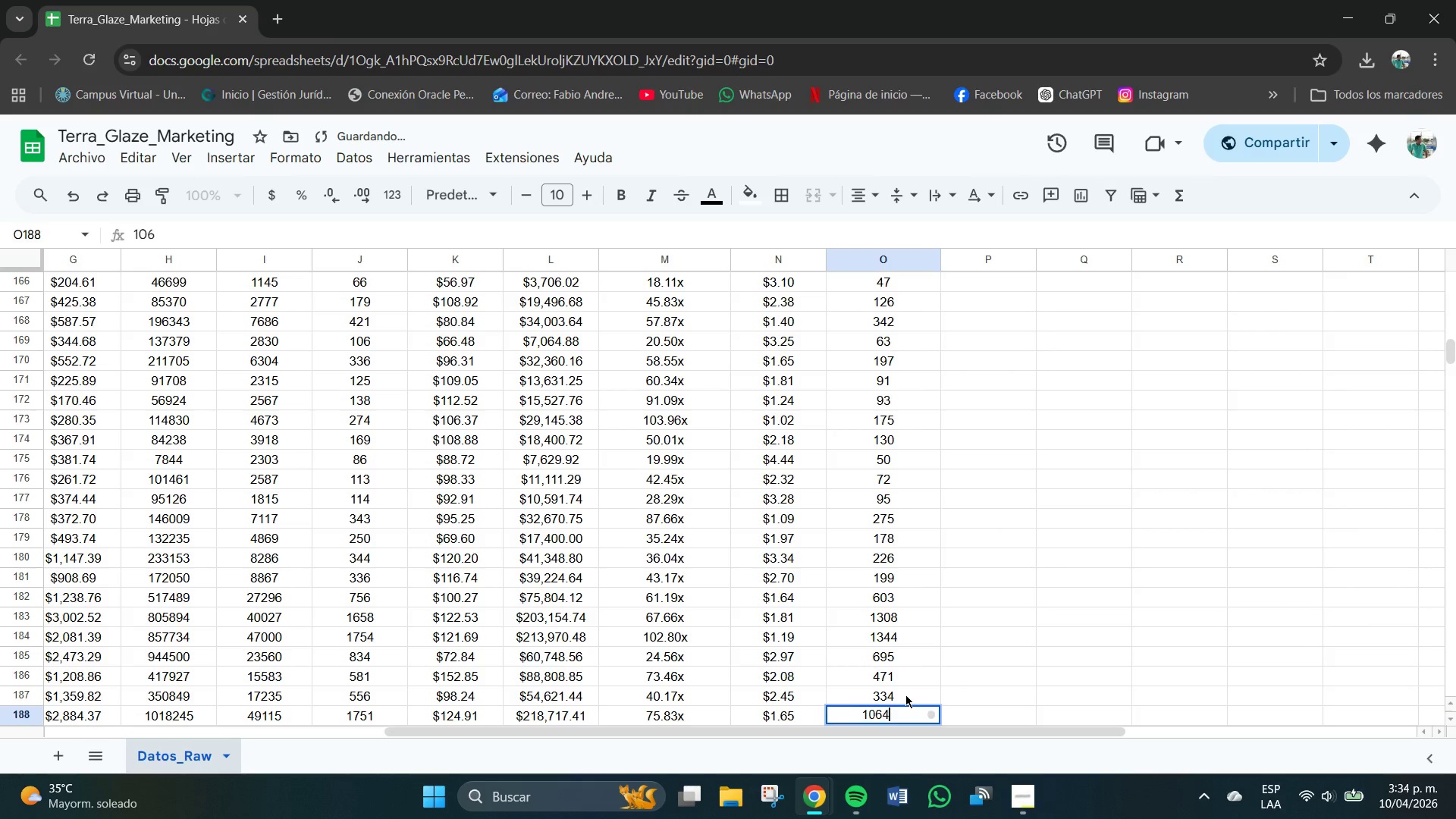 
key(Numpad4)
 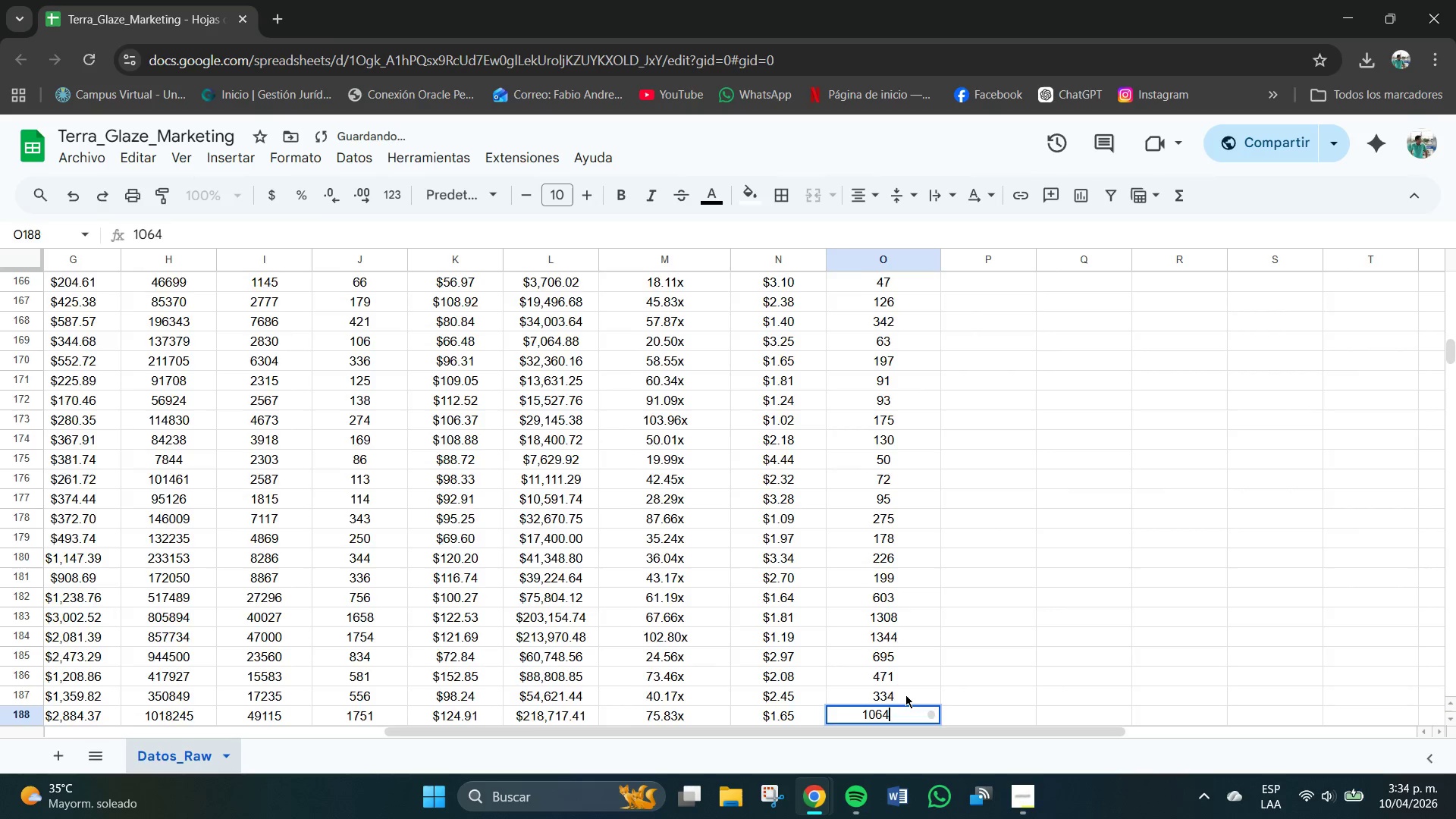 
key(NumpadEnter)
 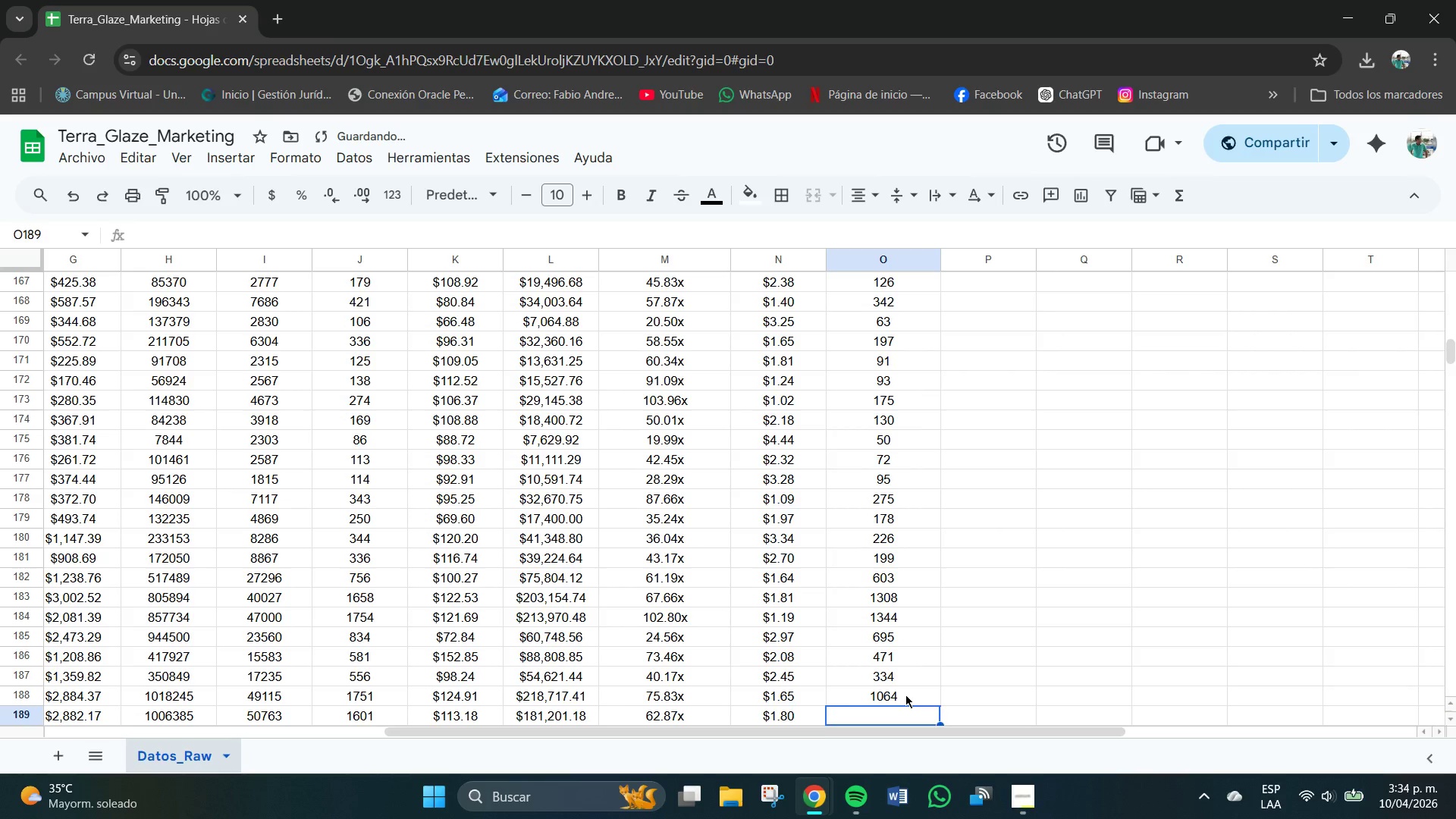 
key(Numpad1)
 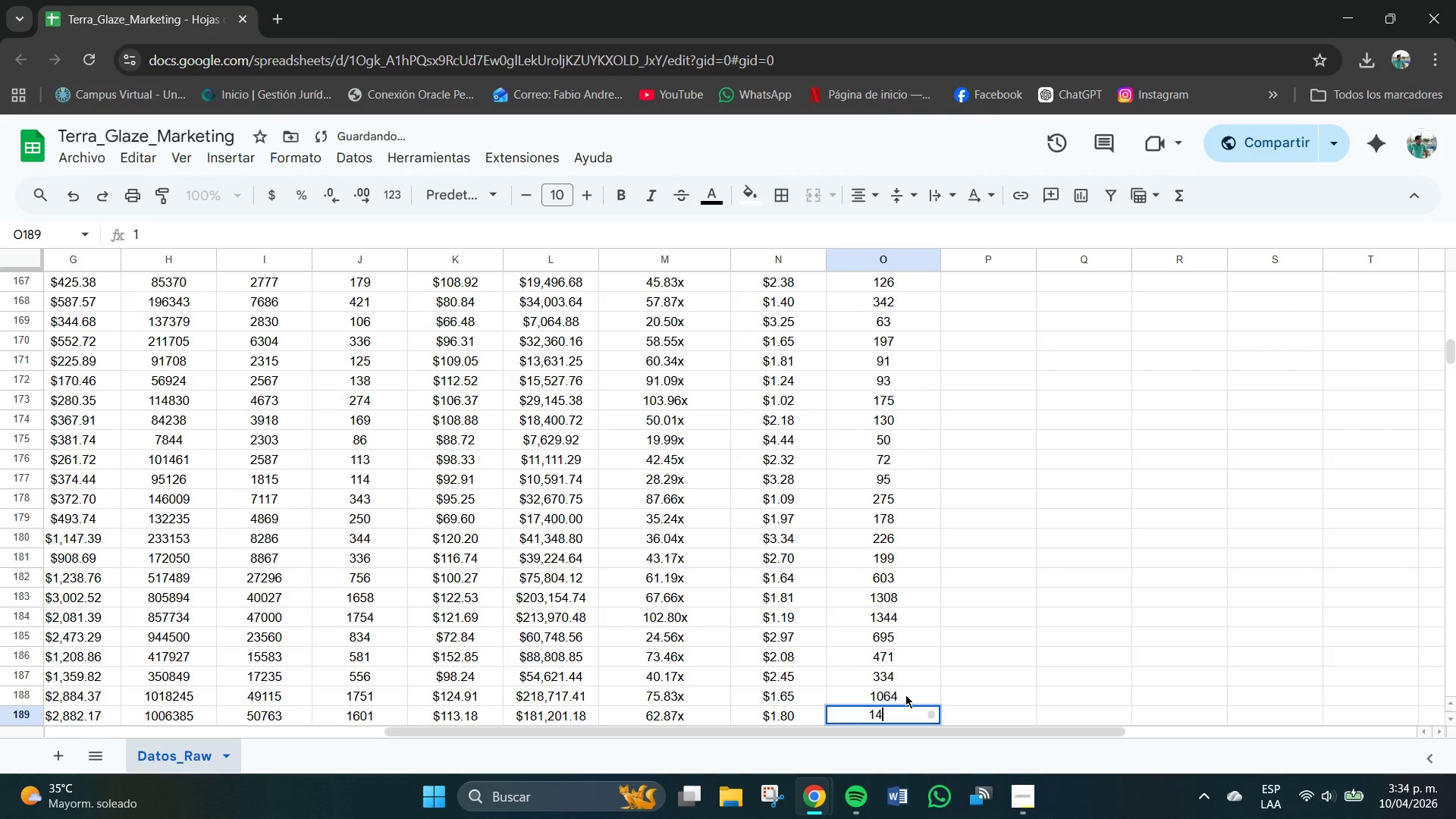 
key(Numpad4)
 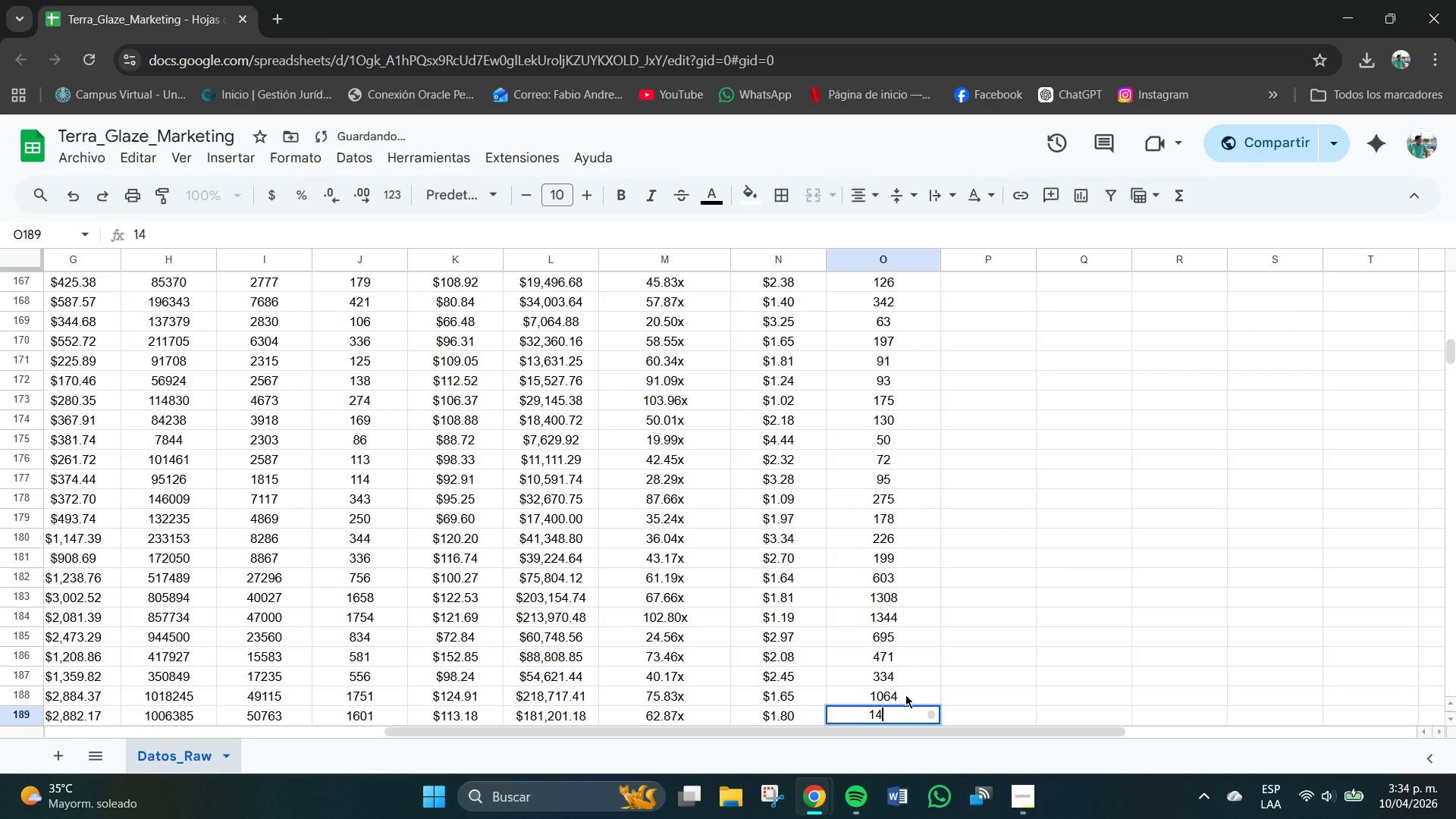 
key(Backspace)
 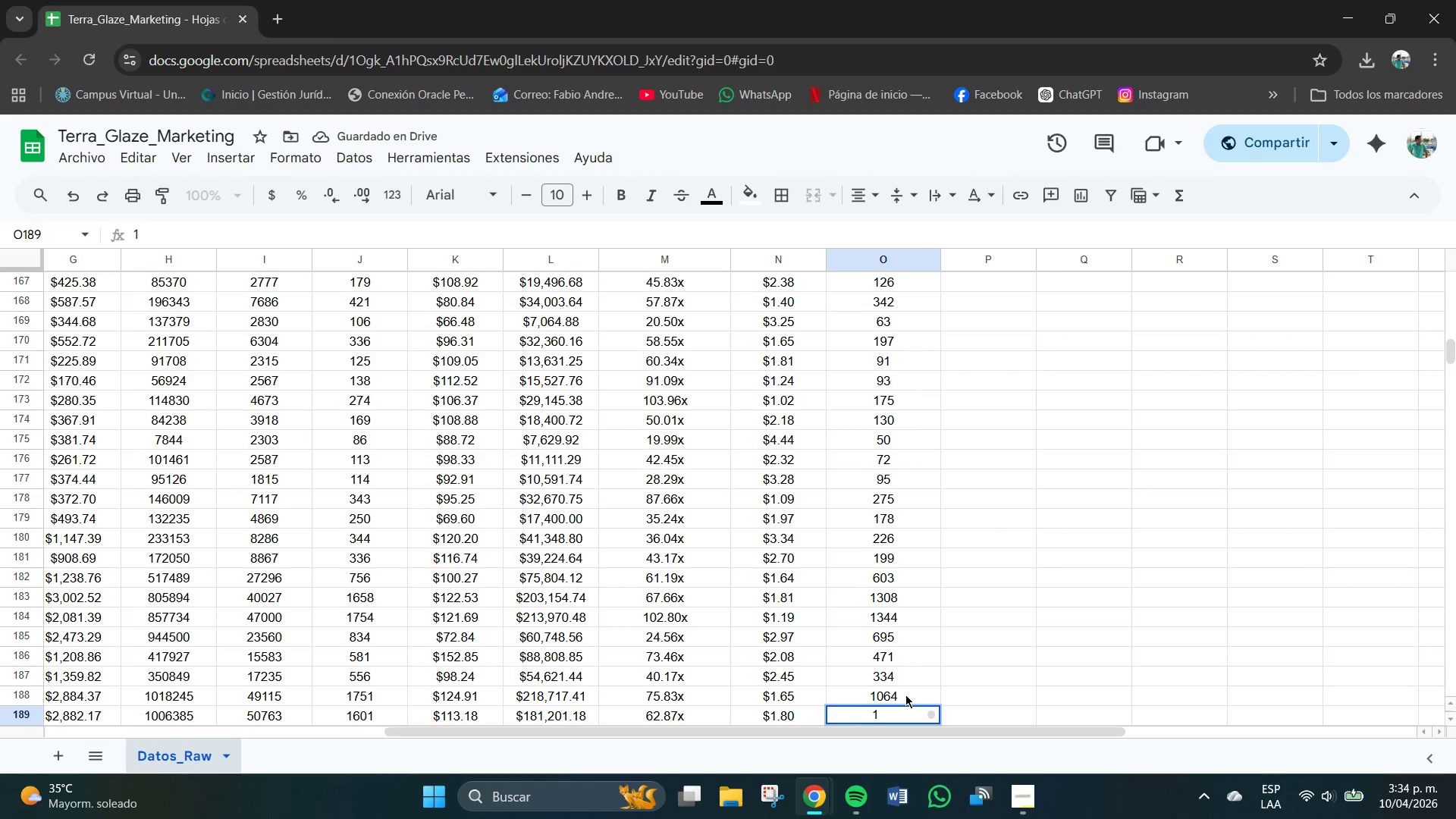 
key(Numpad1)
 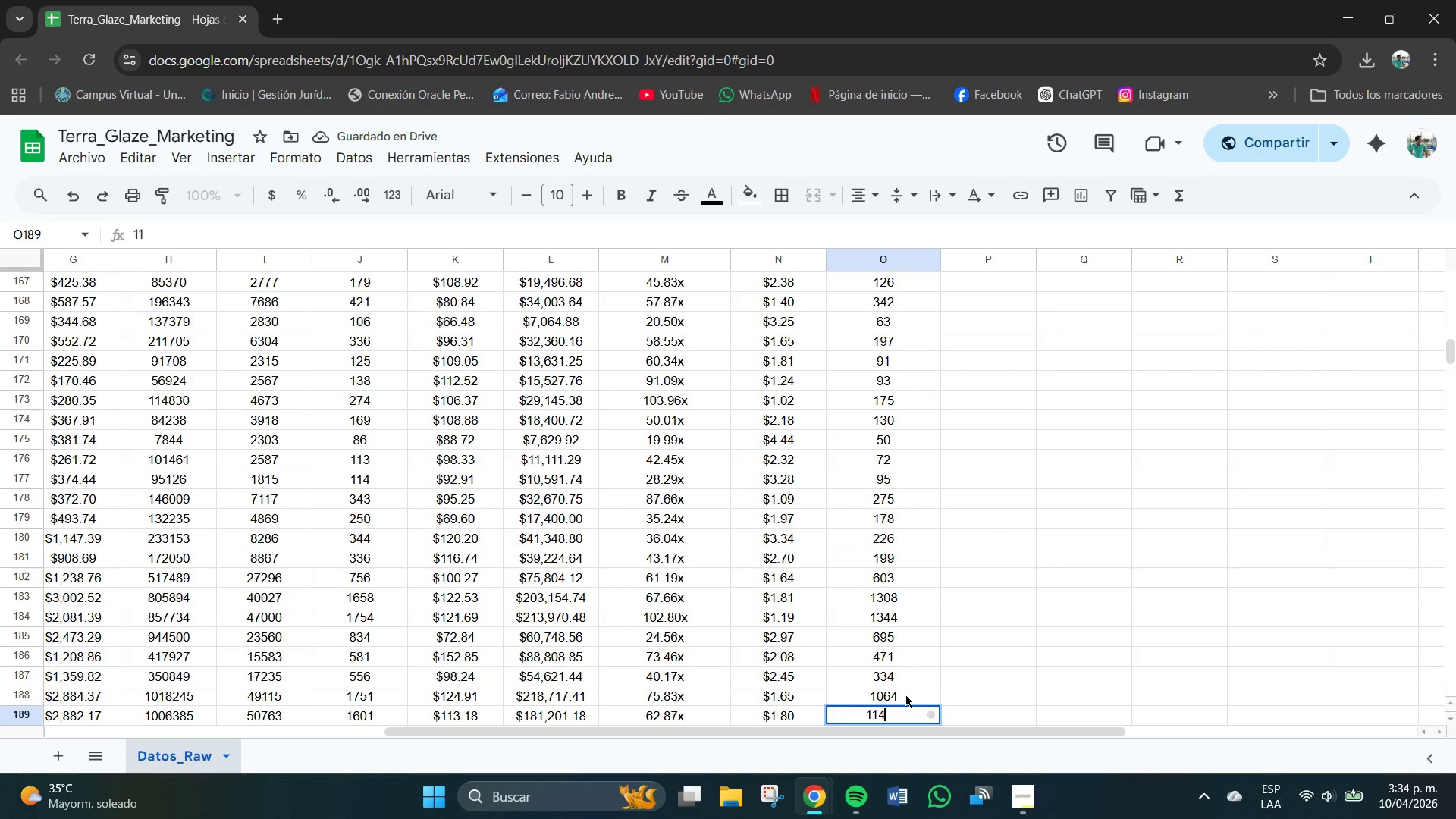 
key(Numpad4)
 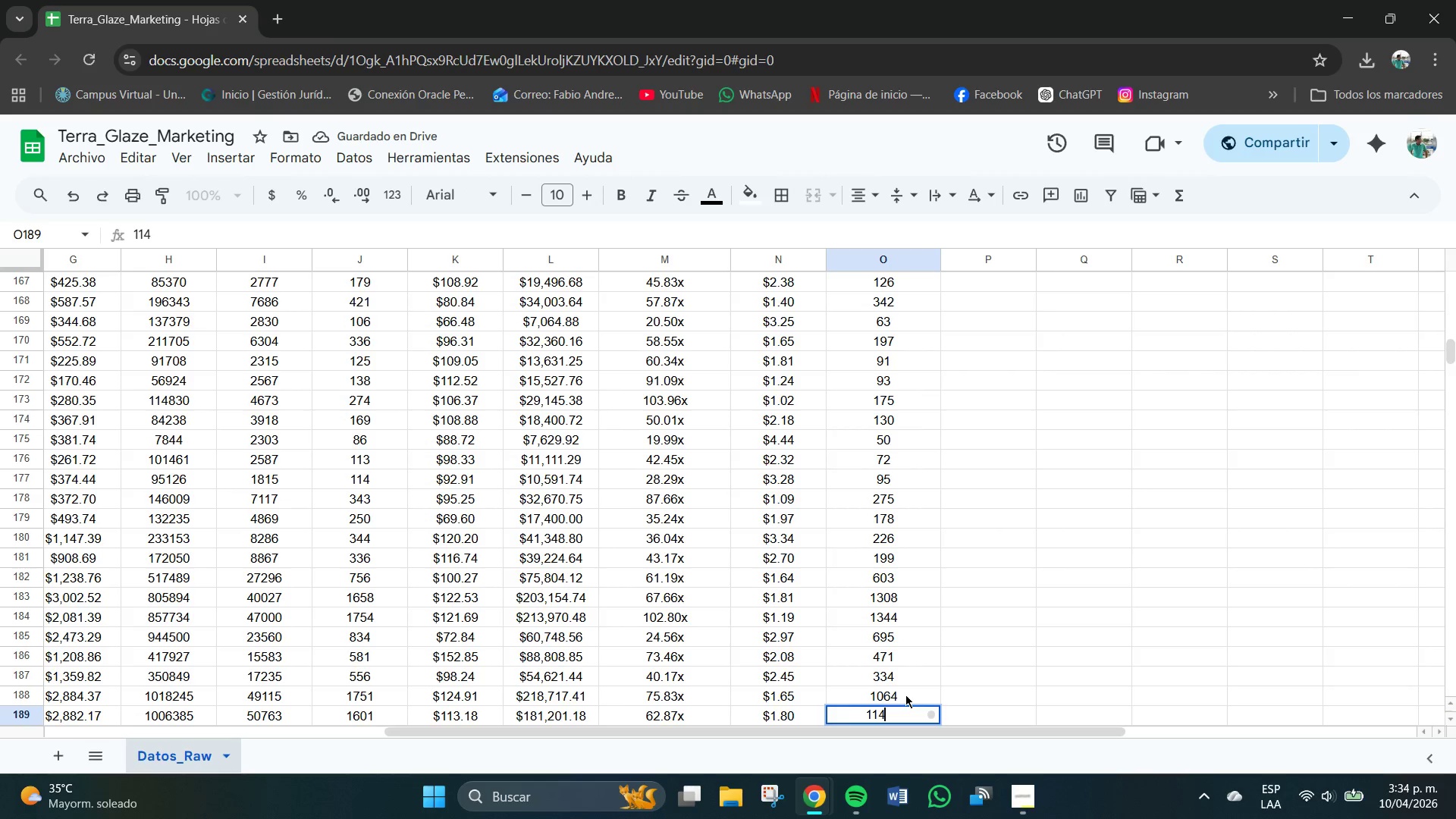 
key(Numpad9)
 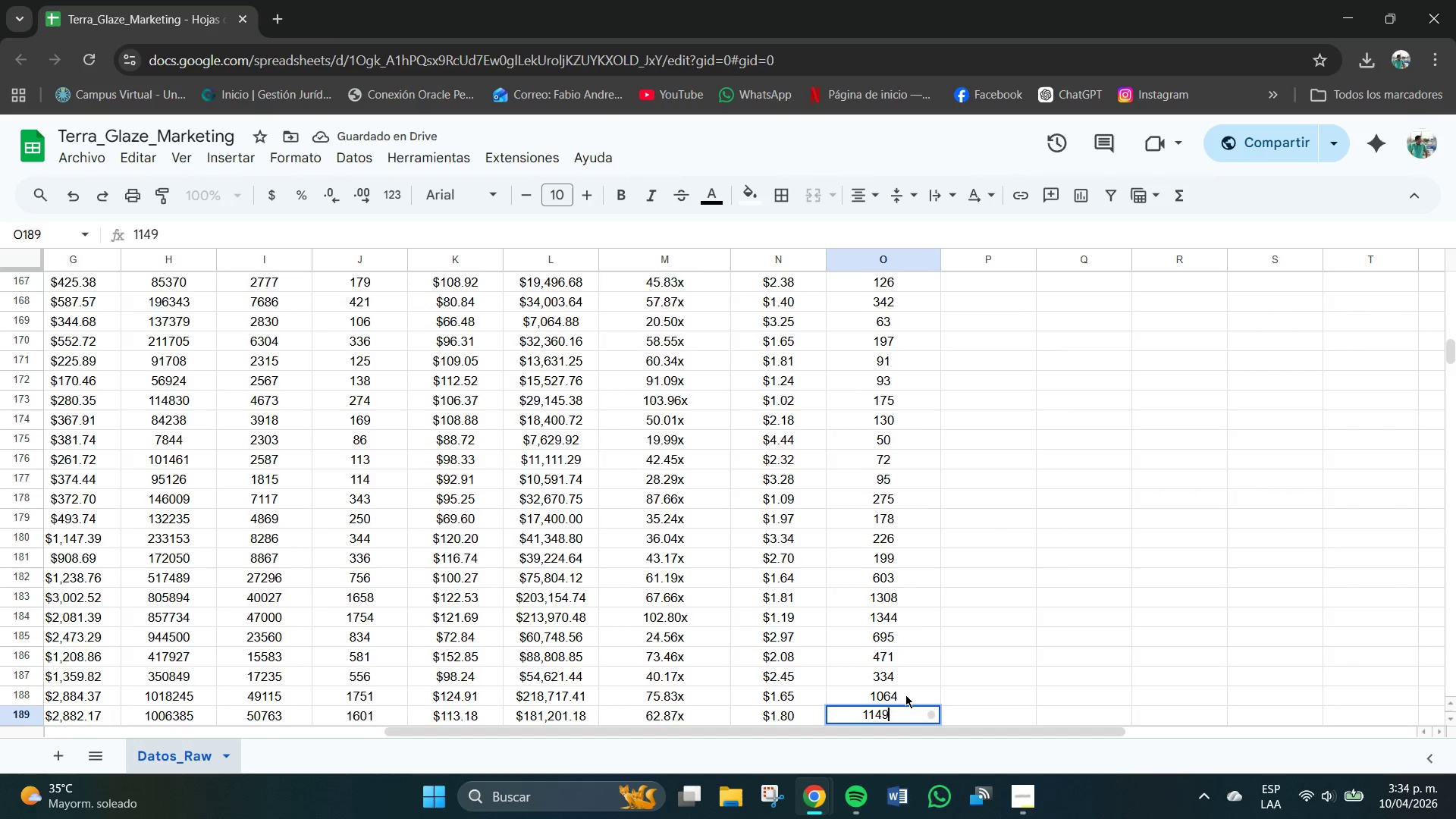 
key(NumpadEnter)
 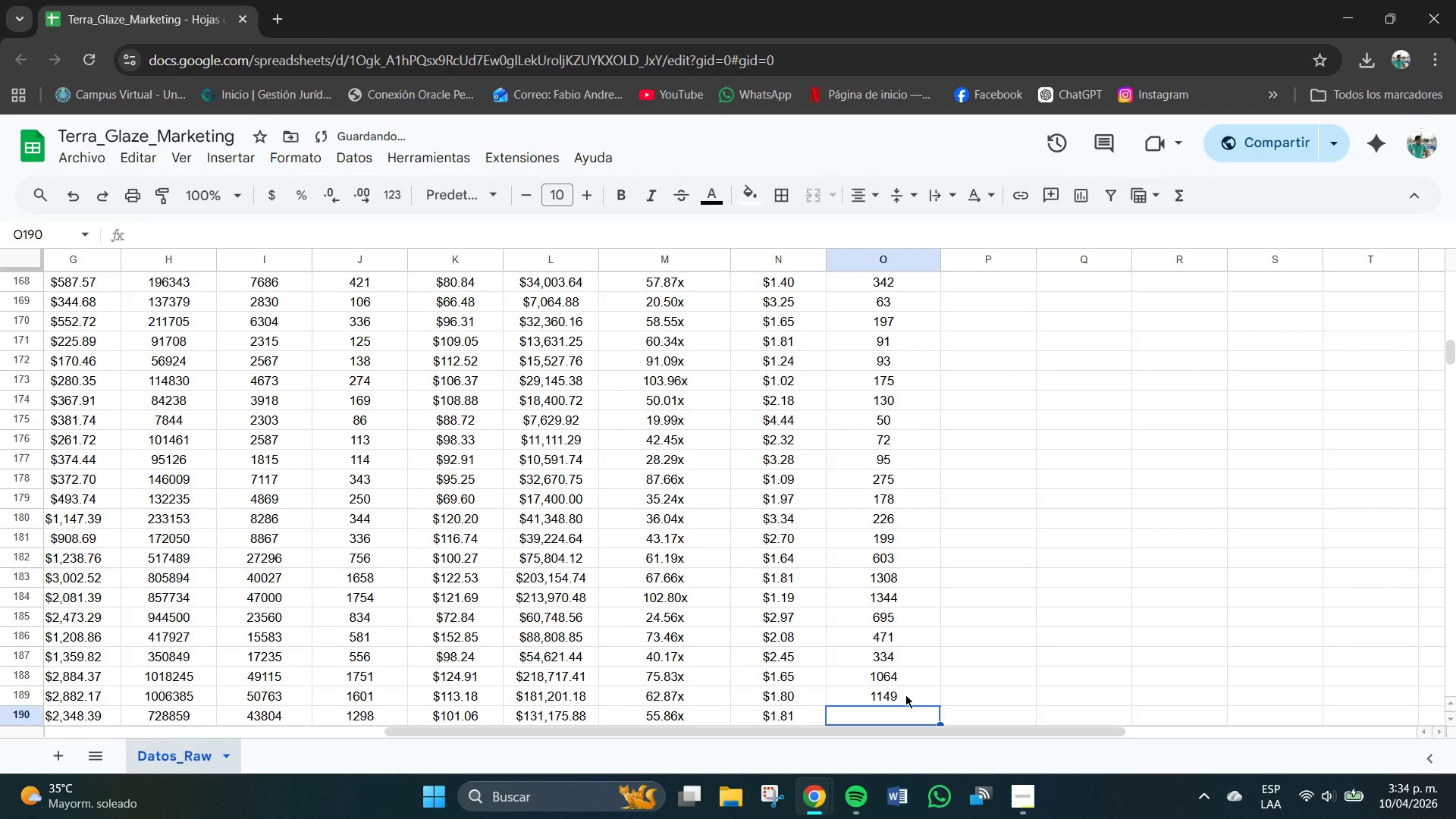 
key(Numpad1)
 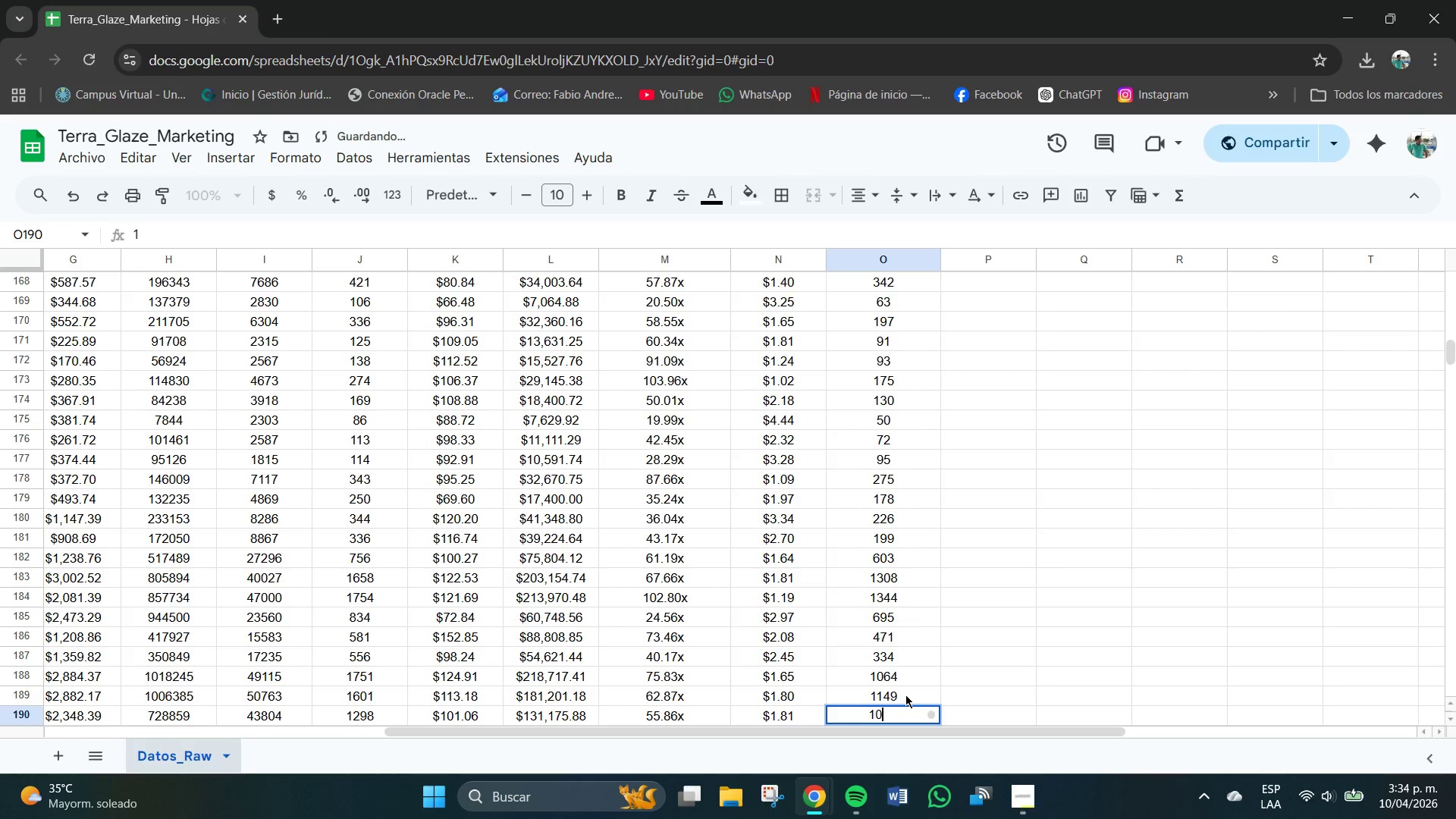 
key(Numpad0)
 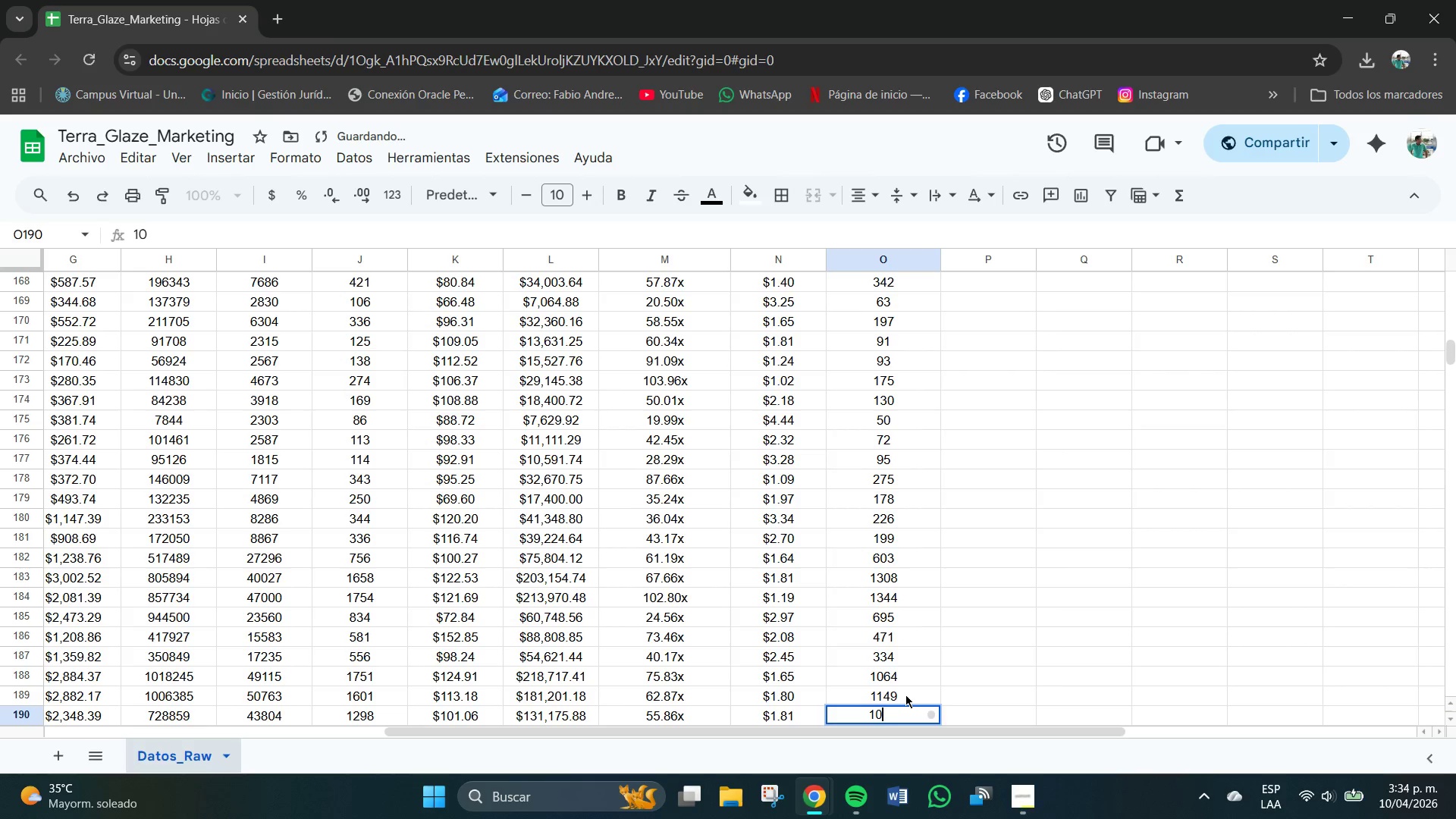 
key(Numpad1)
 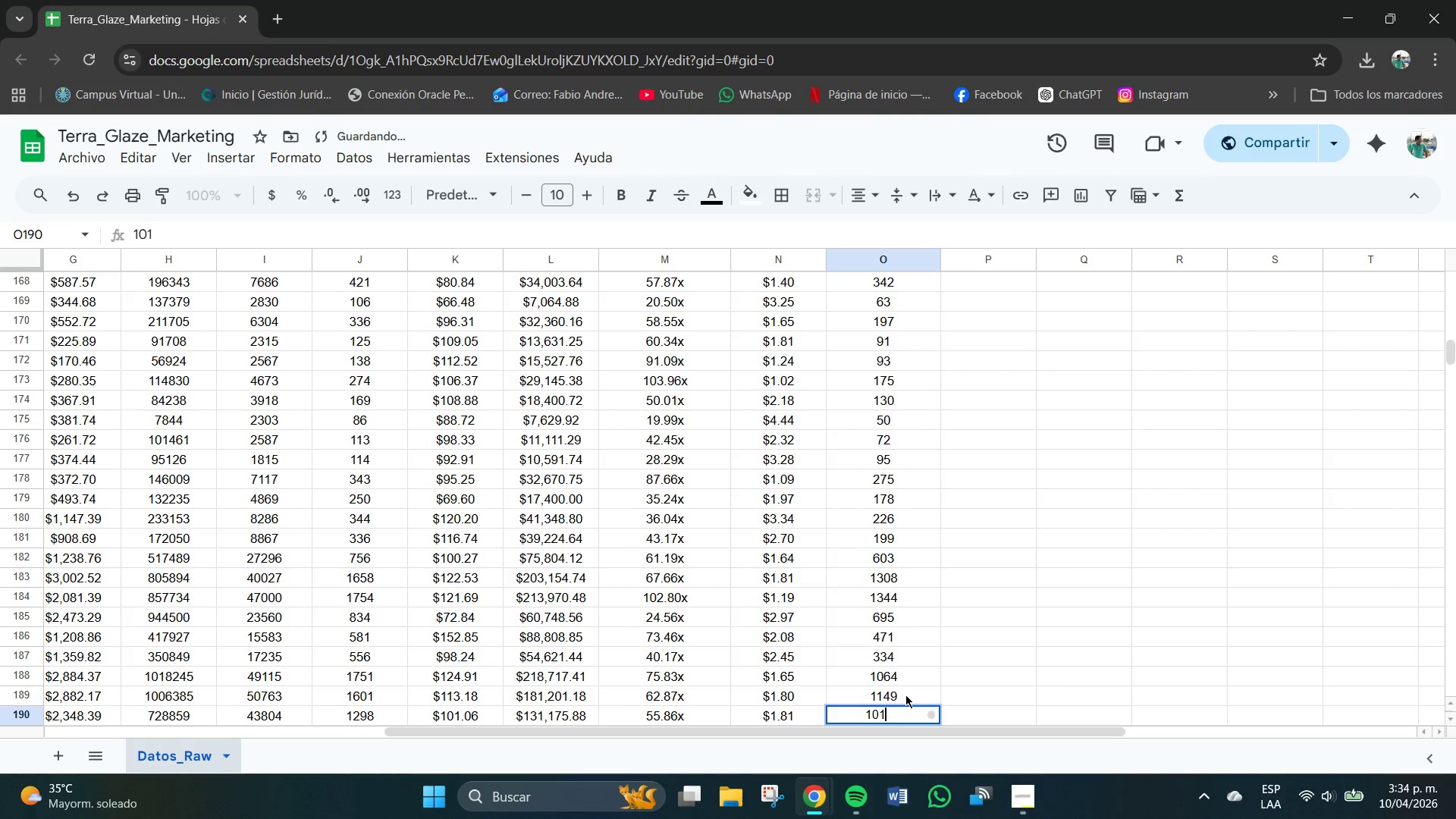 
key(Numpad4)
 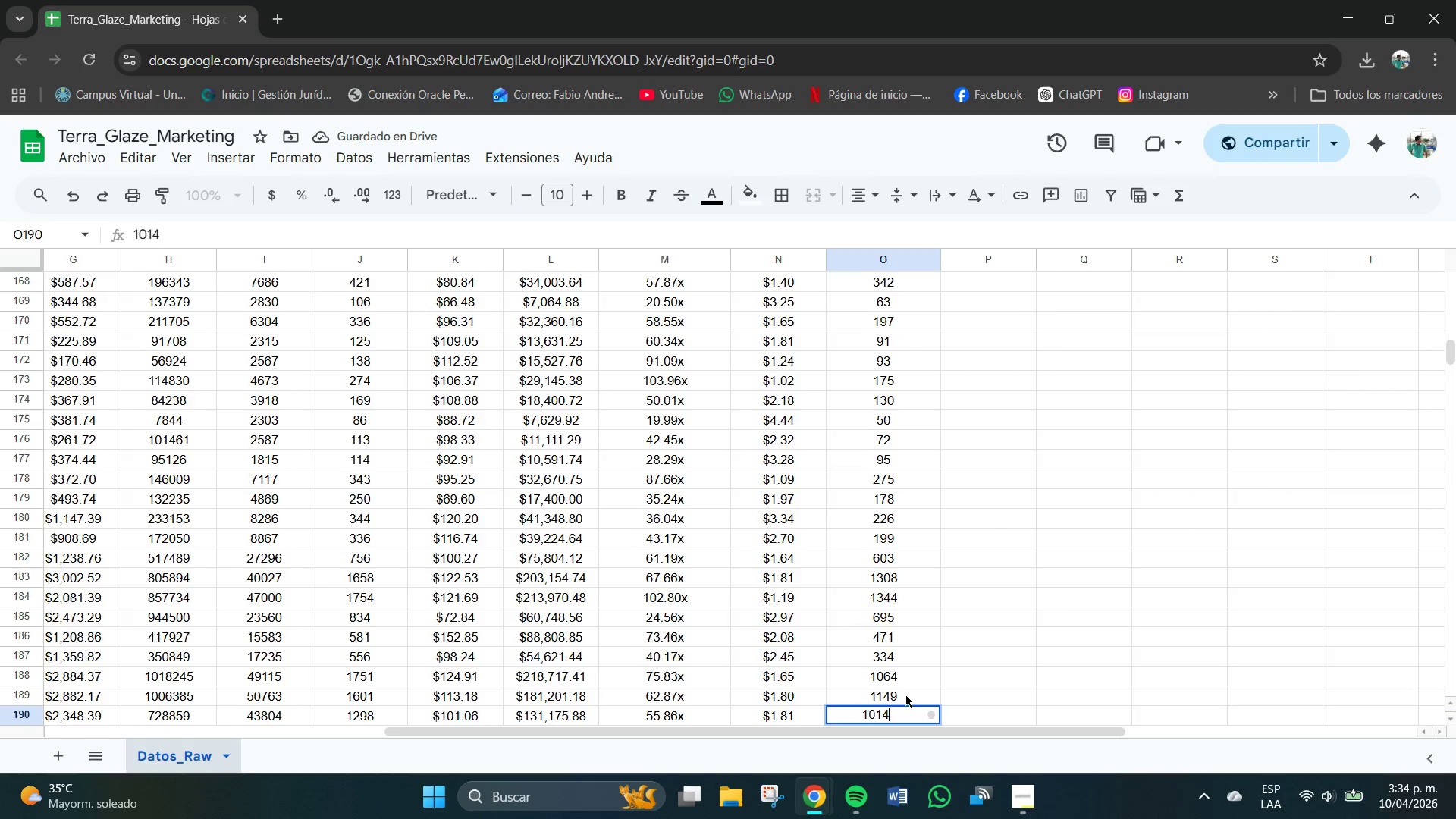 
key(NumpadEnter)
 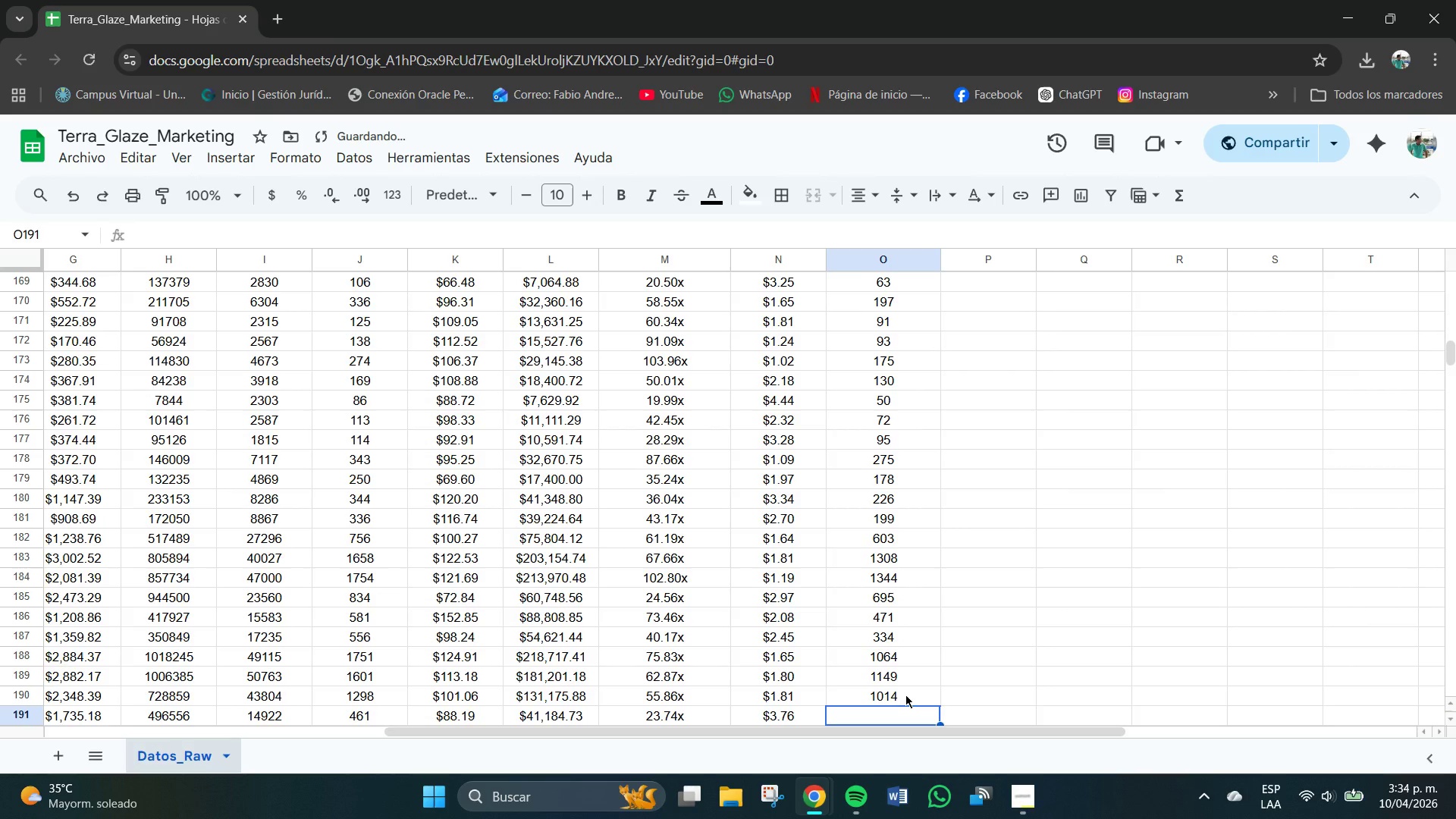 
key(Numpad3)
 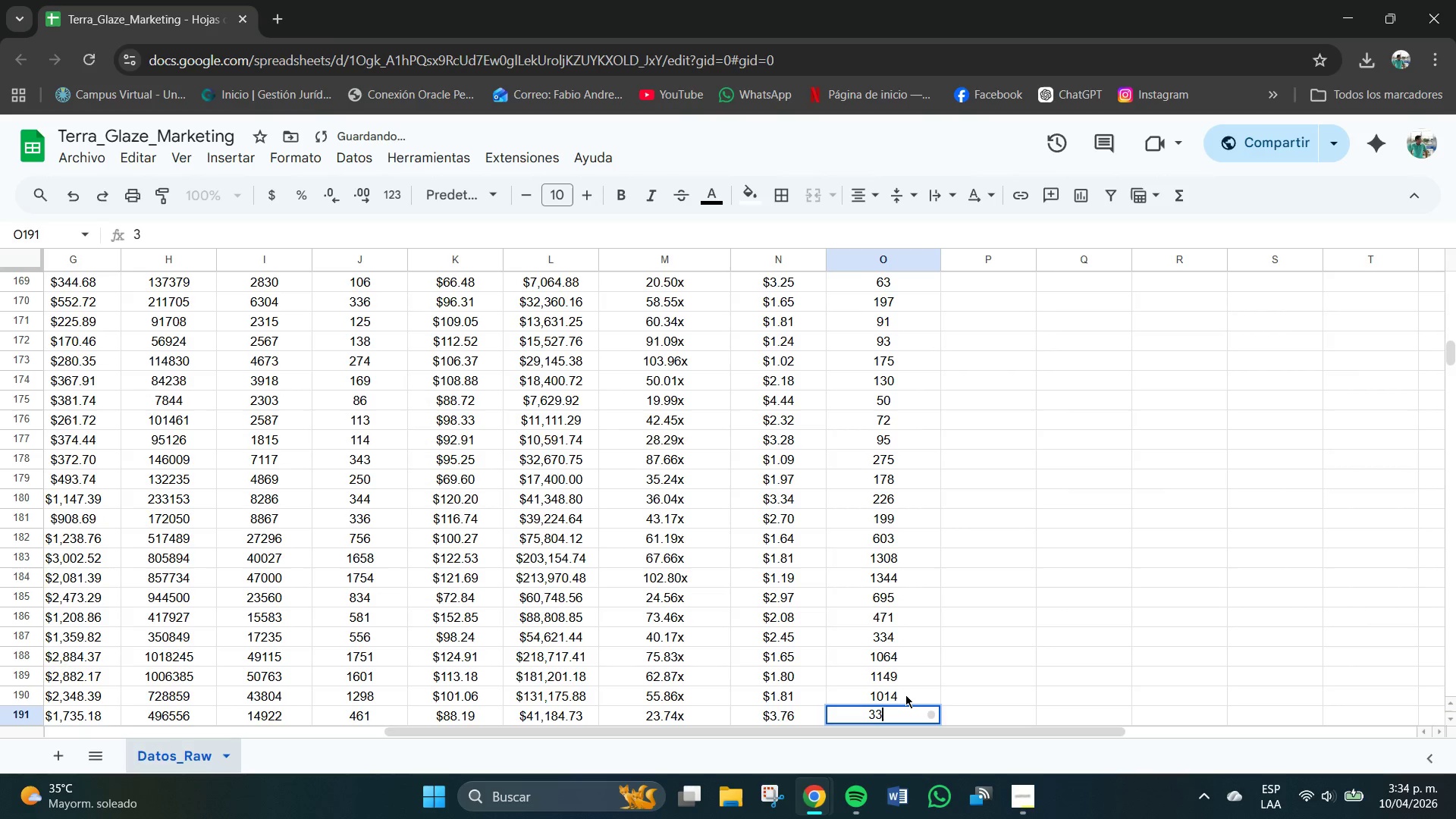 
key(Numpad3)
 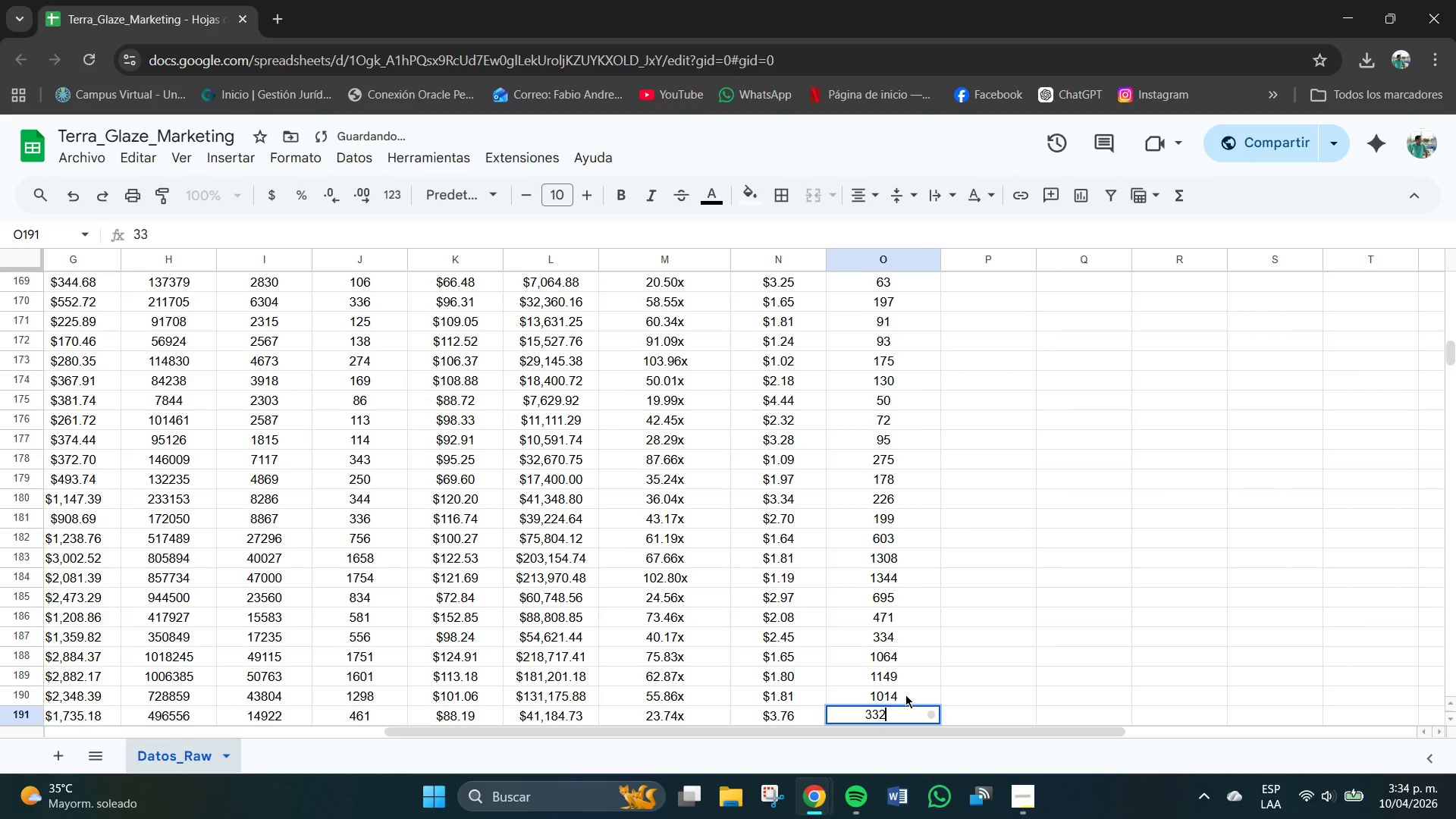 
key(Numpad2)
 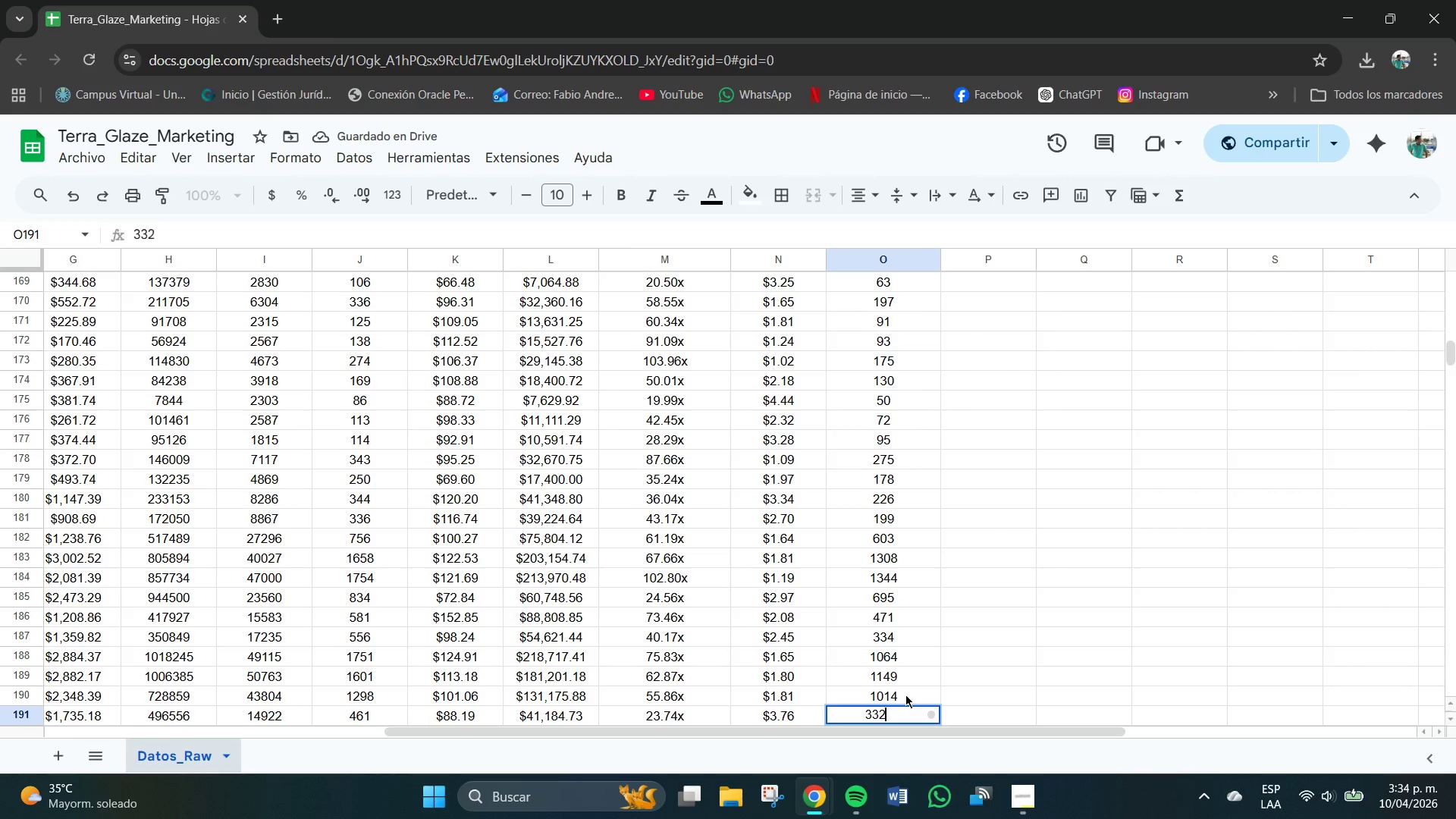 
key(NumpadEnter)
 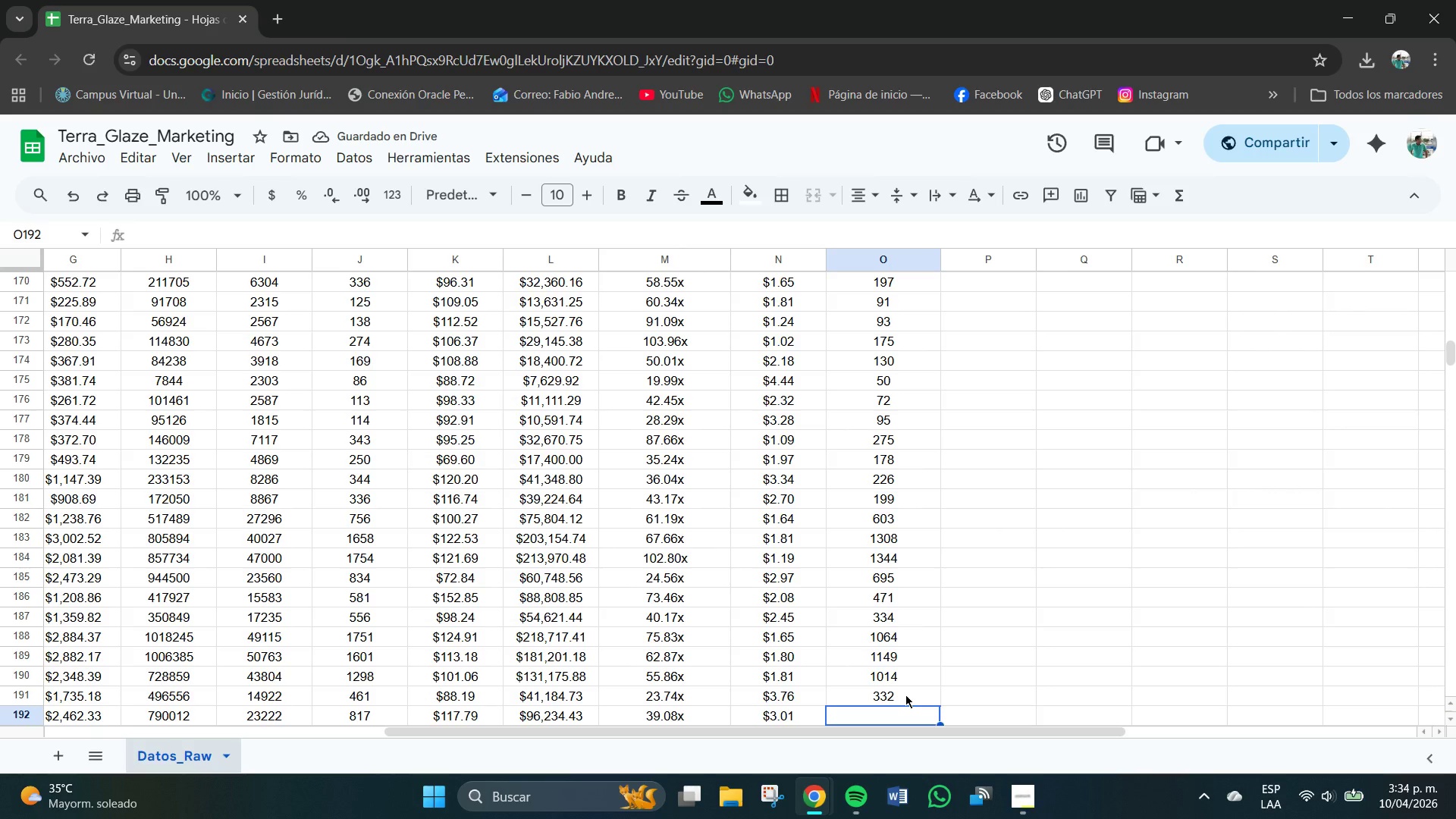 
wait(6.3)
 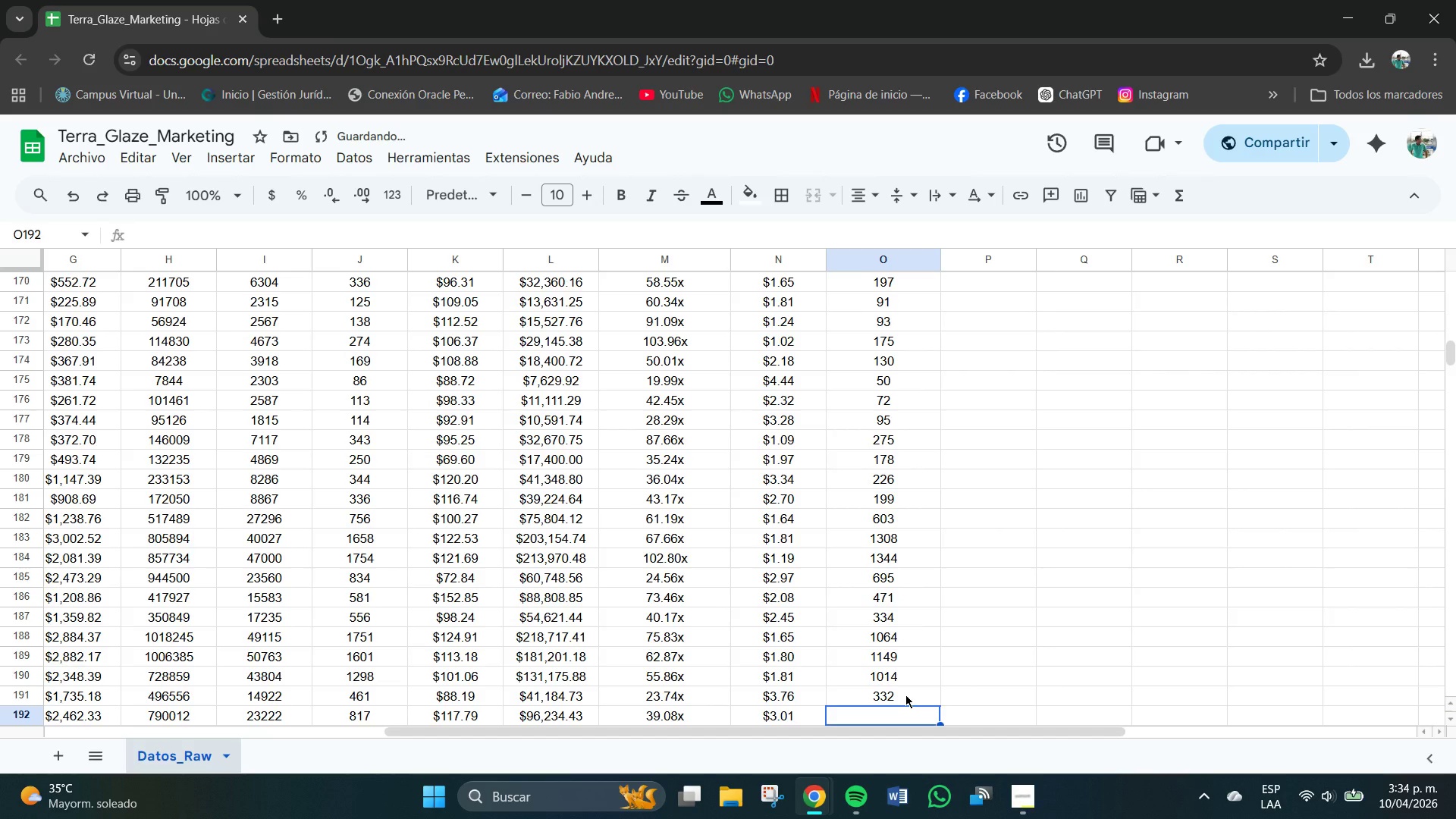 
key(Numpad6)
 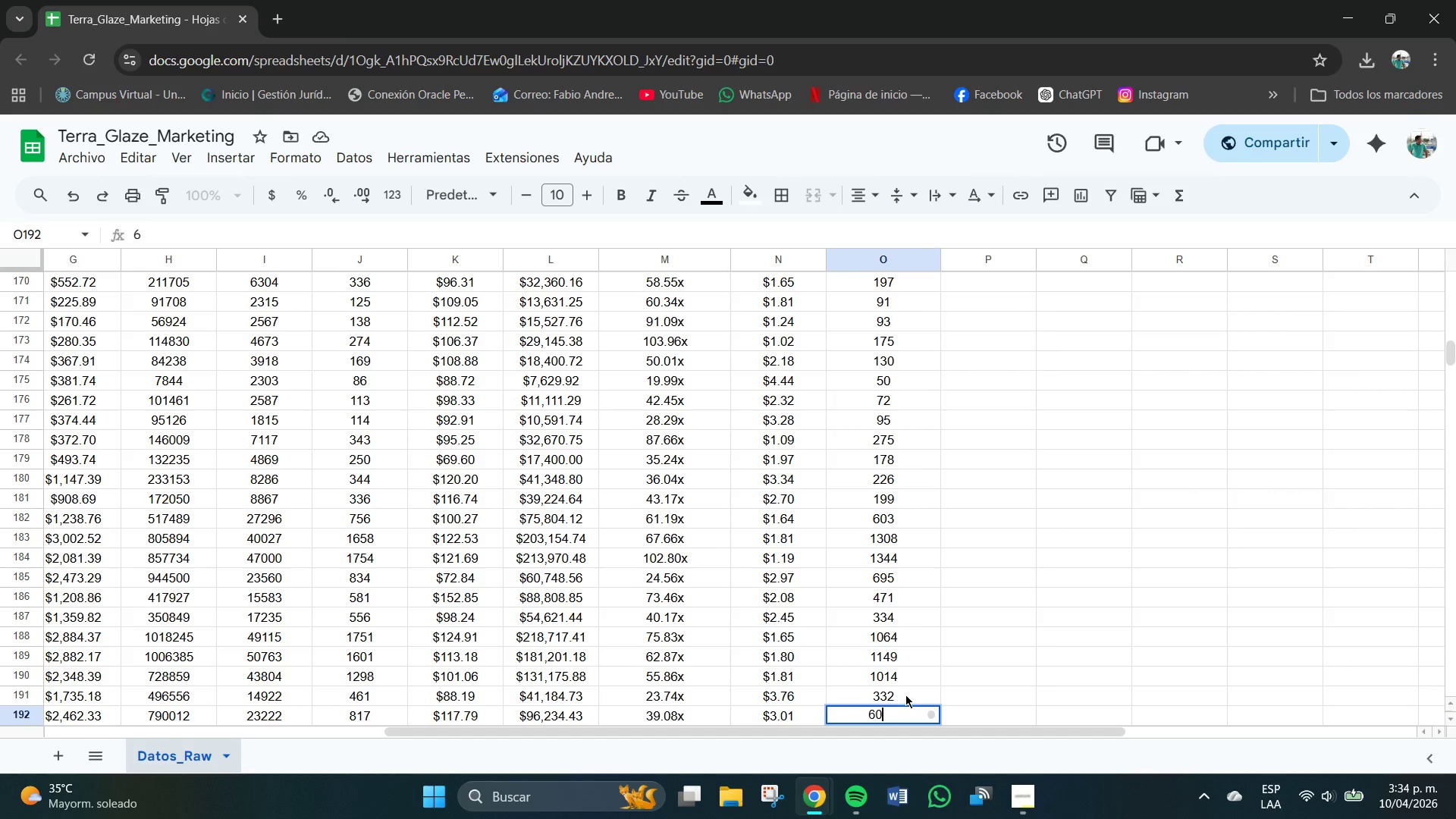 
key(Numpad0)
 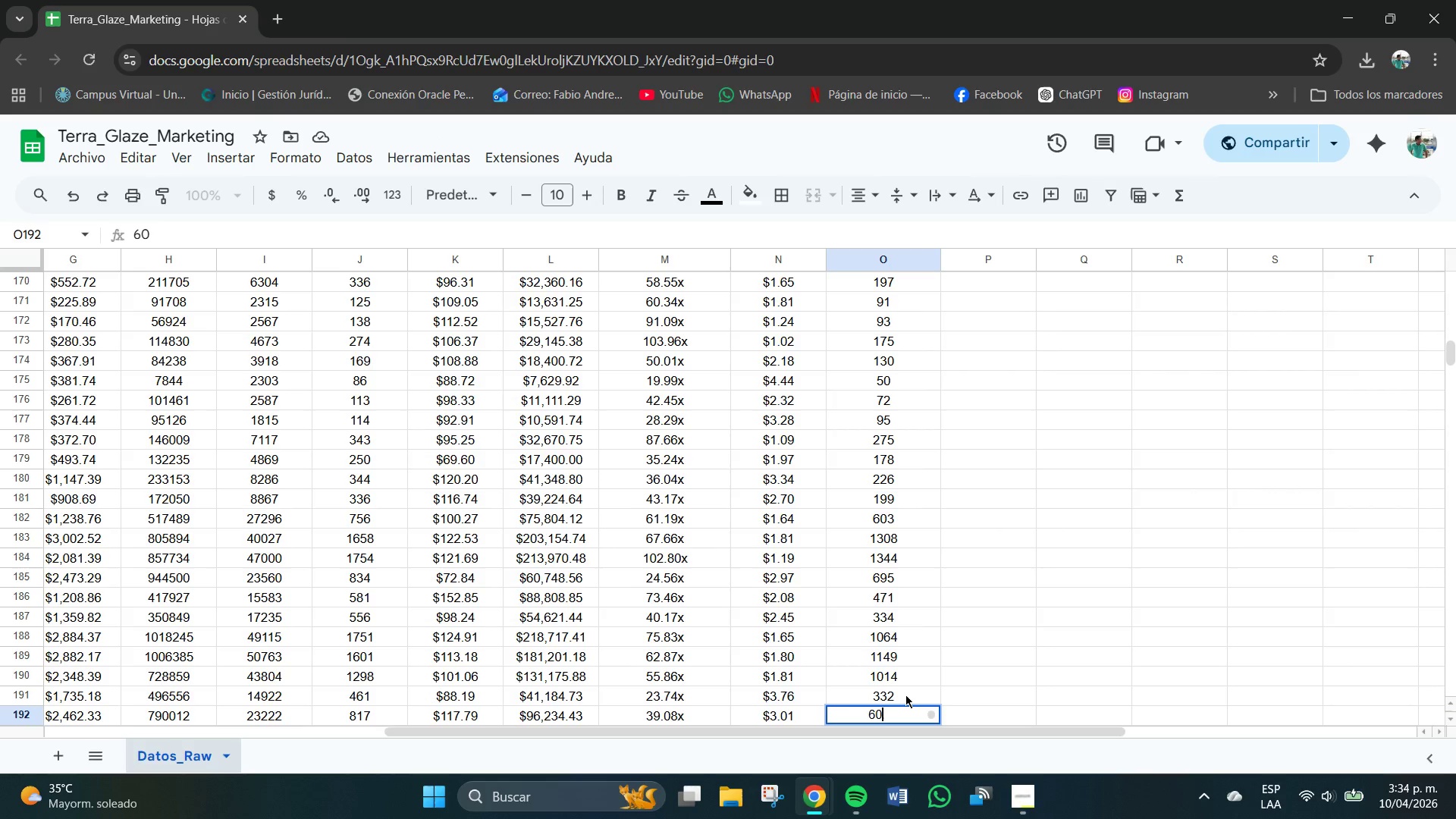 
key(Numpad5)
 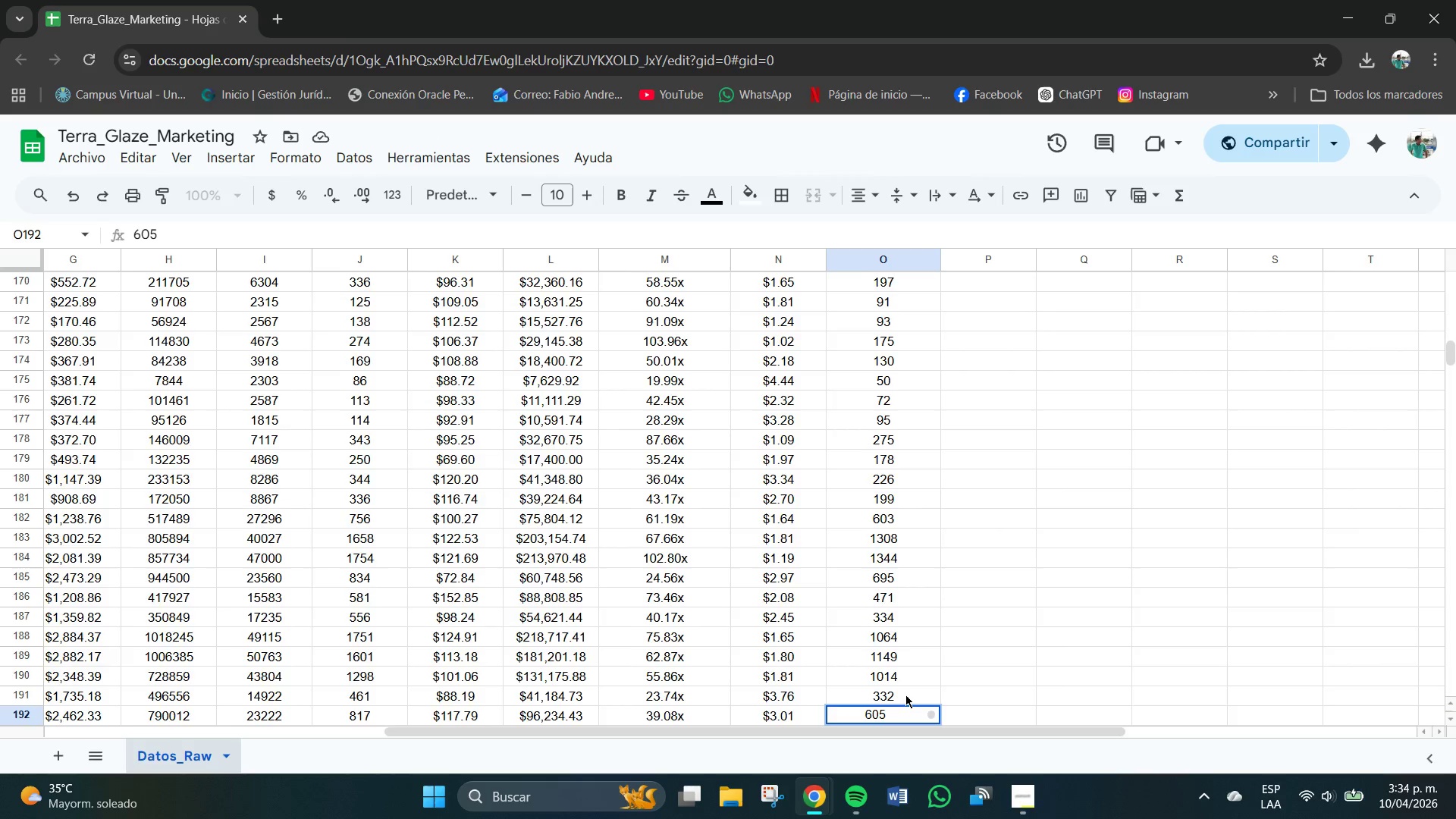 
key(NumpadEnter)
 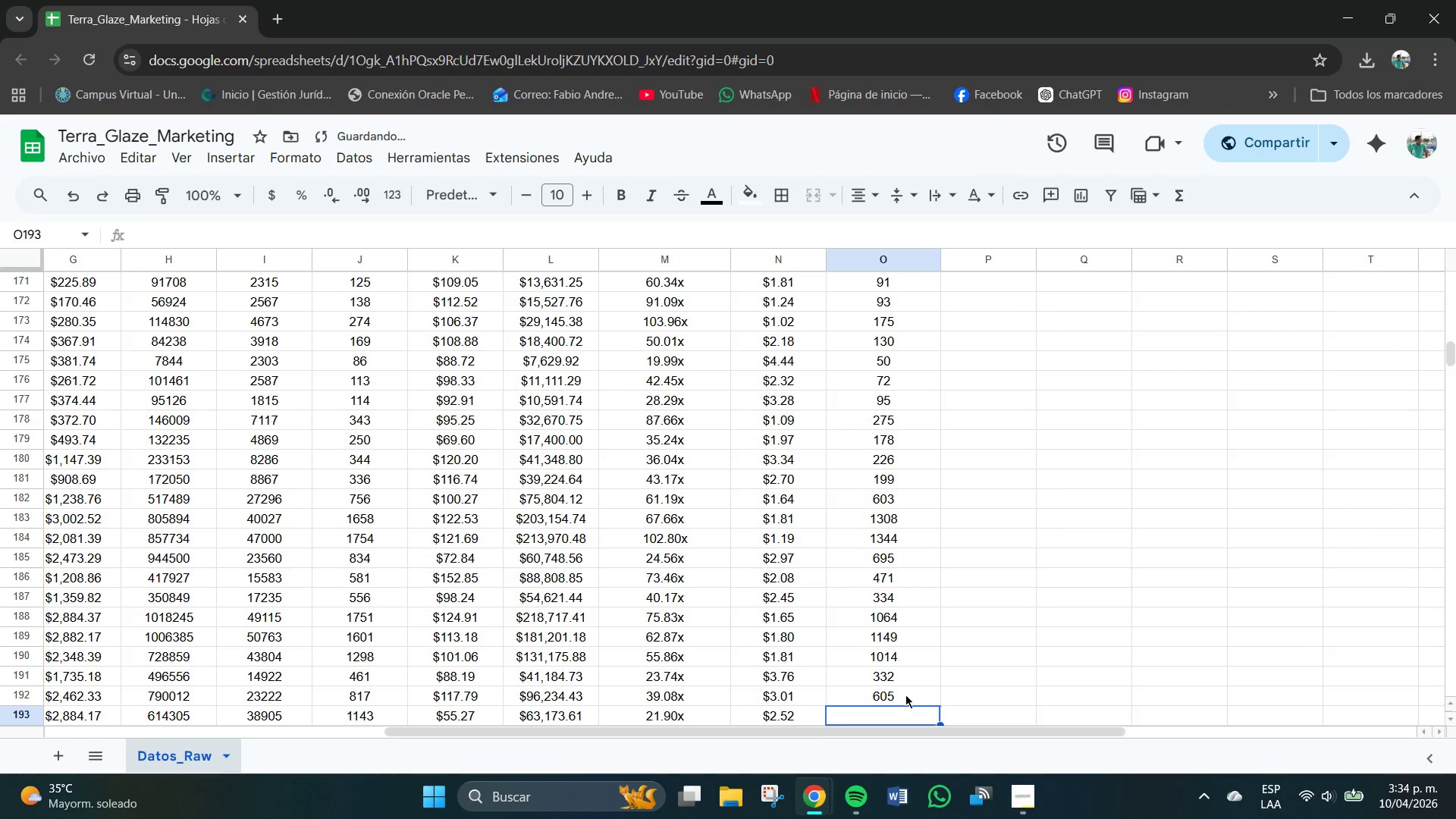 
key(Numpad8)
 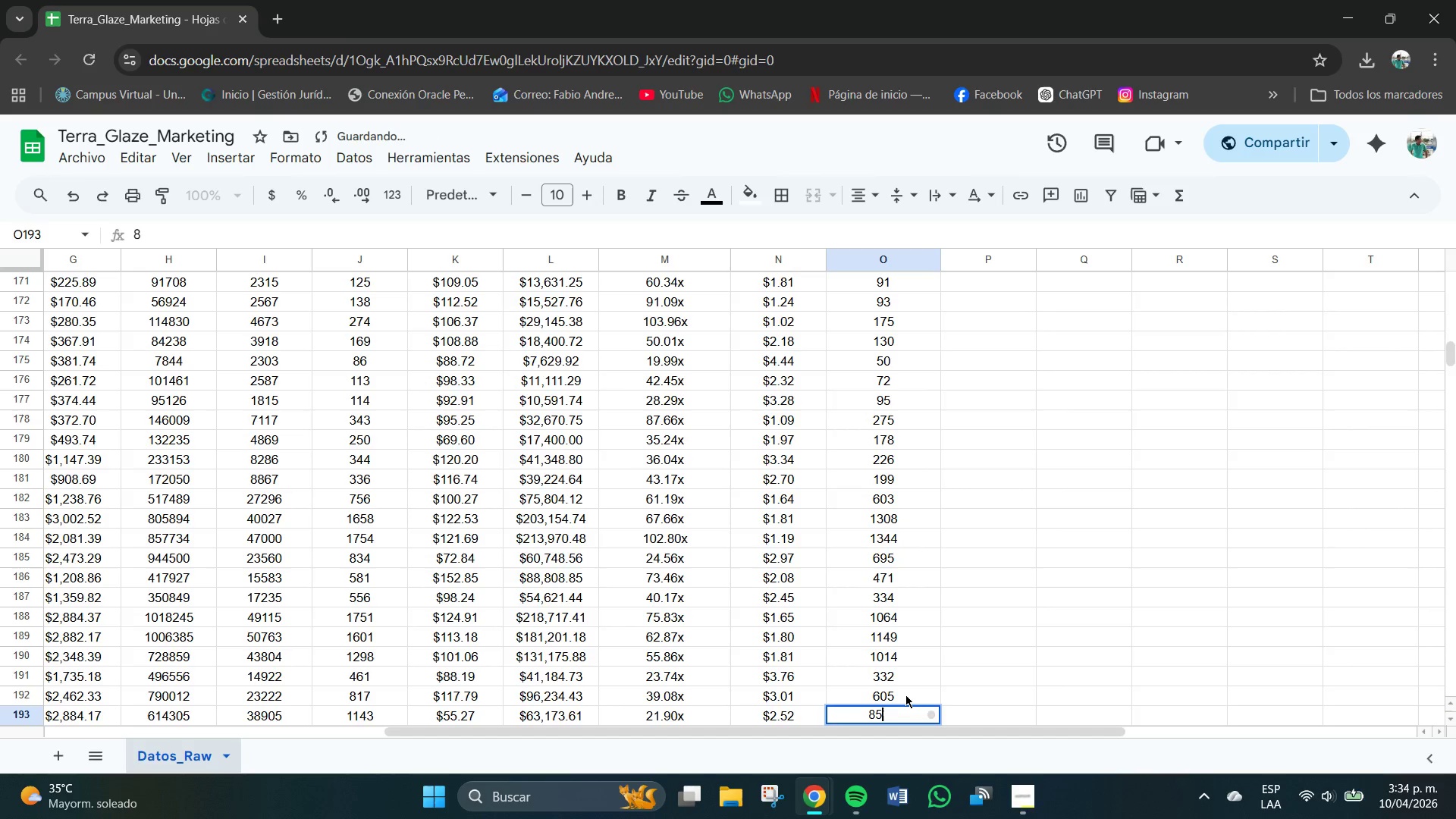 
key(Numpad5)
 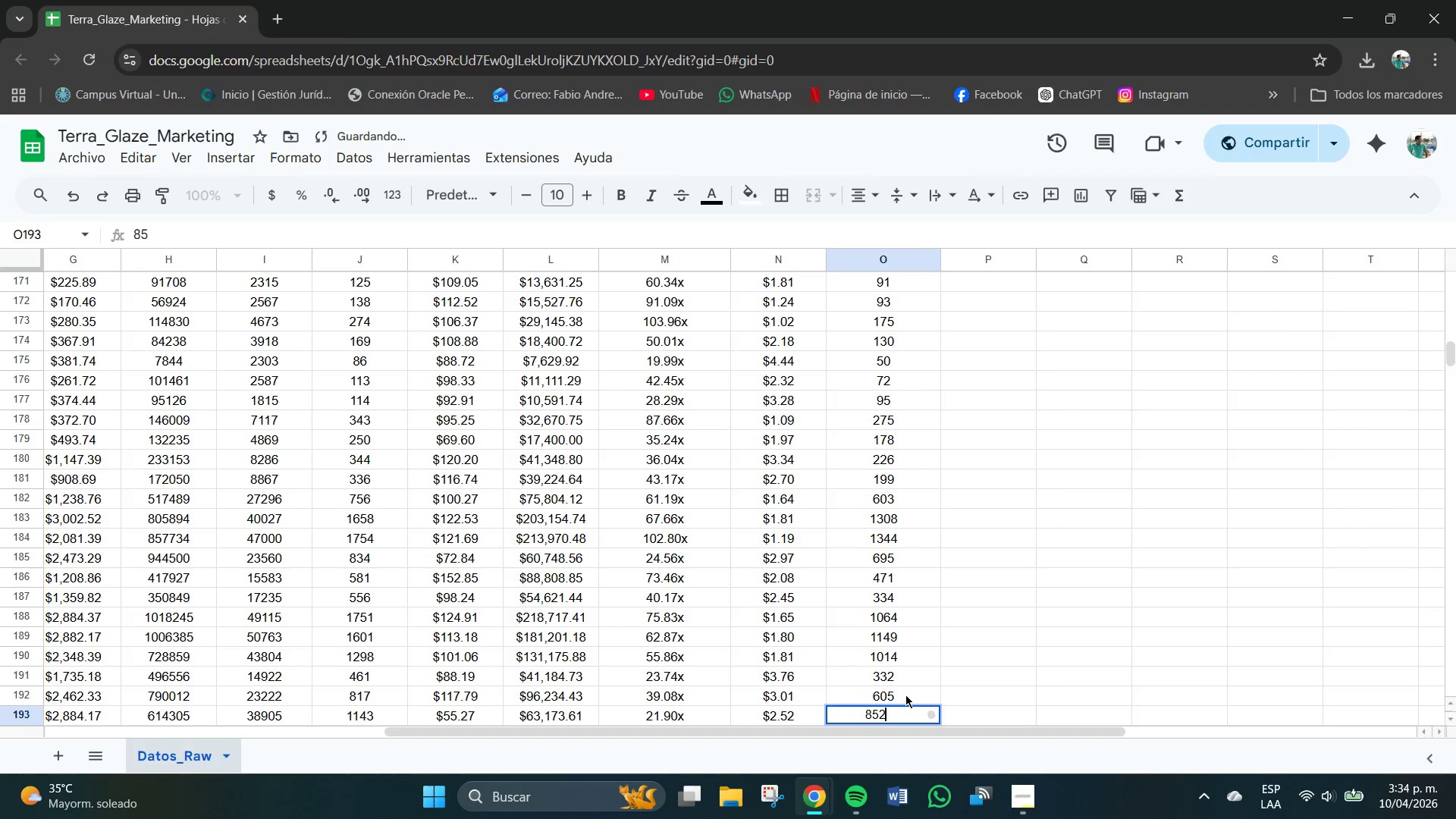 
key(Numpad2)
 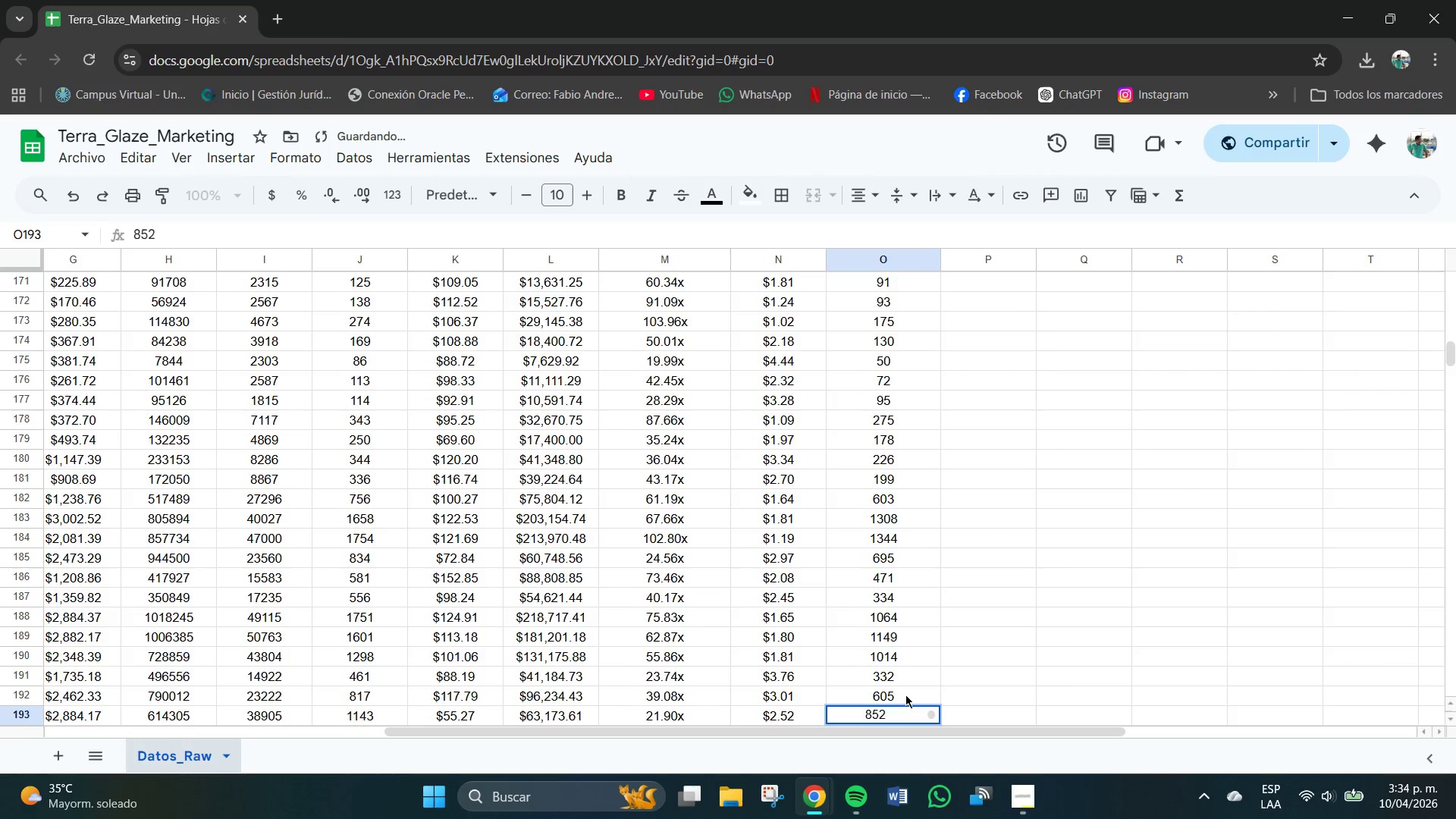 
key(NumpadEnter)
 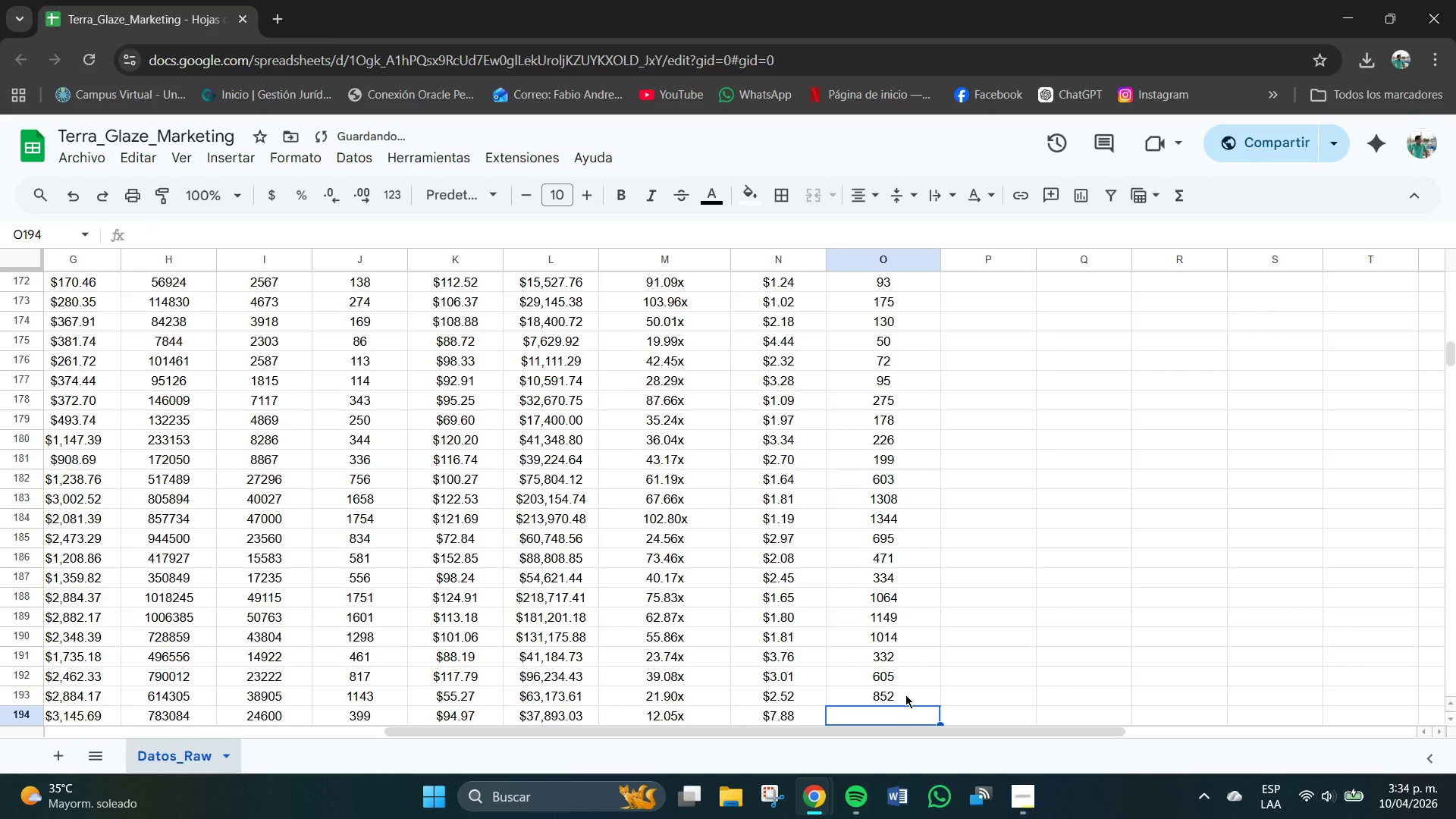 
key(Numpad2)
 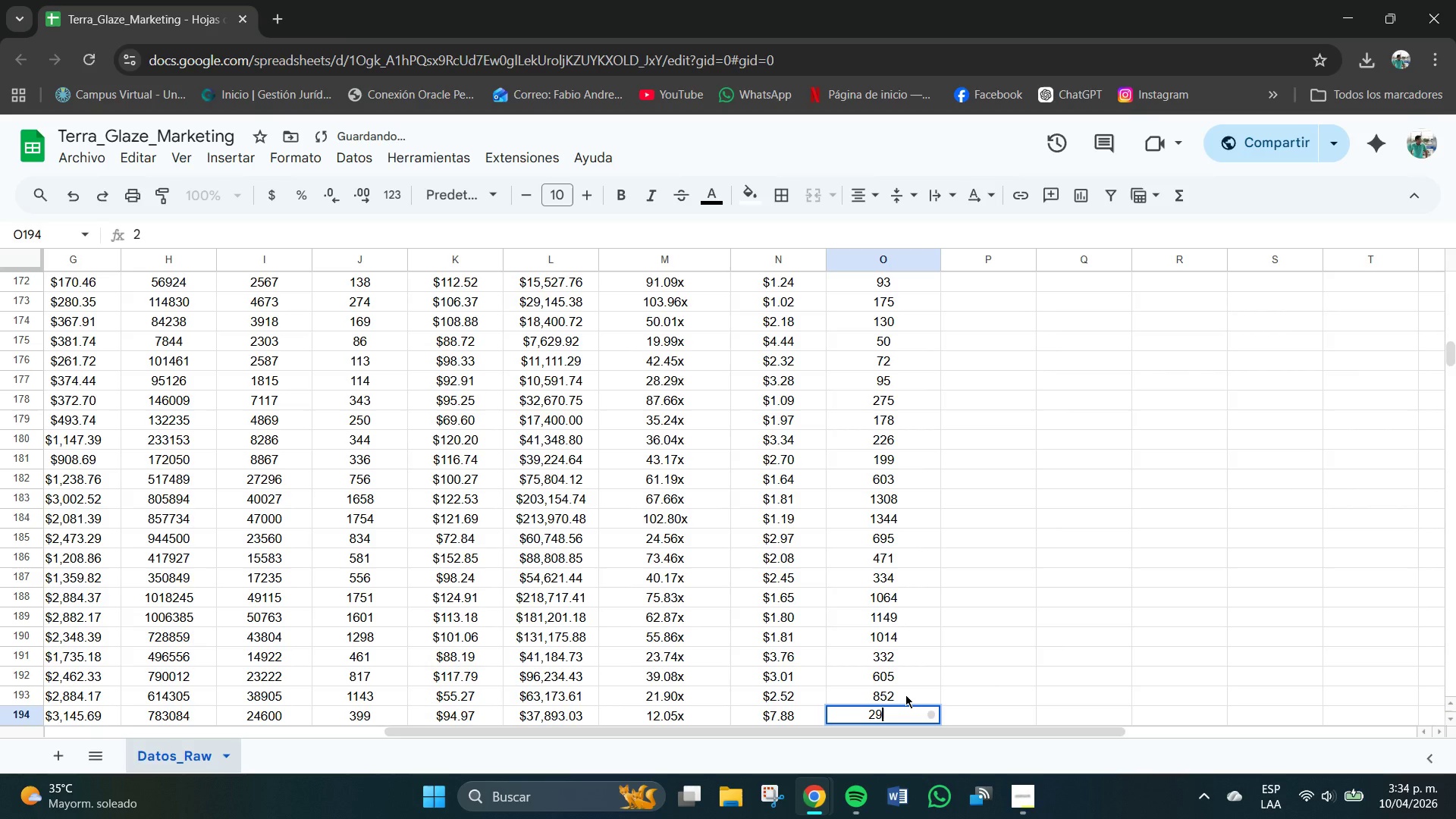 
key(Numpad9)
 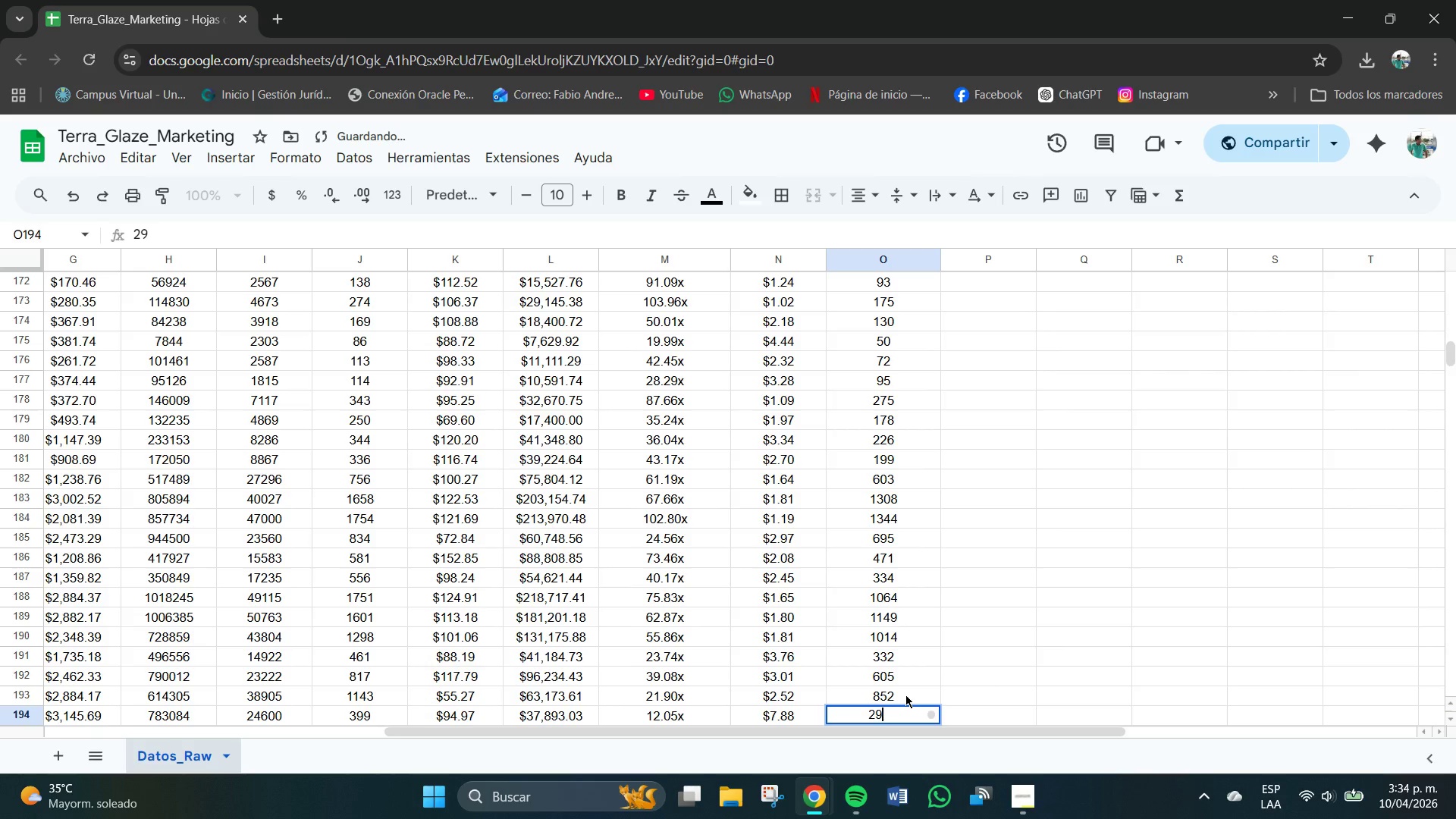 
key(Numpad4)
 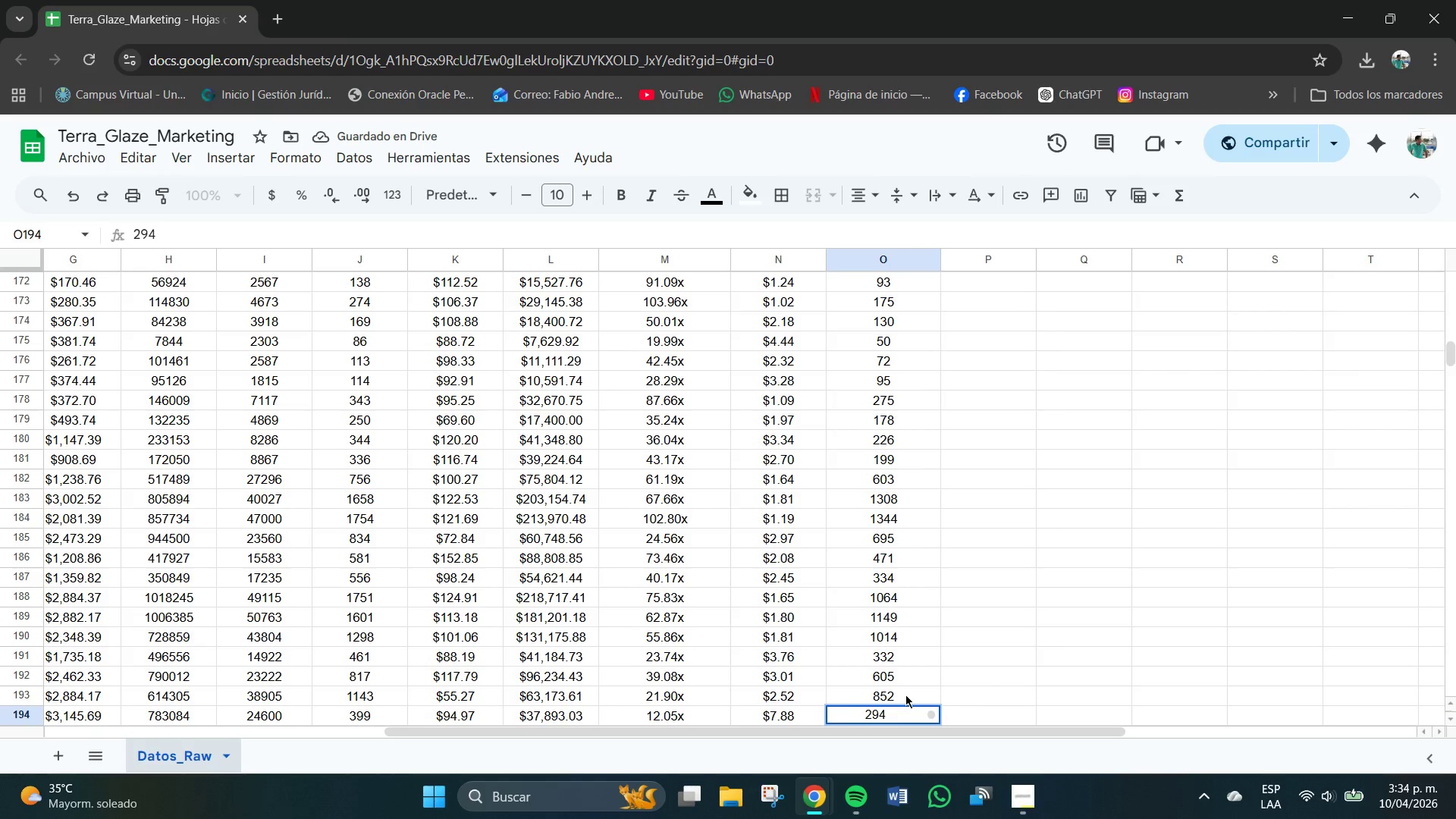 
key(Backspace)
 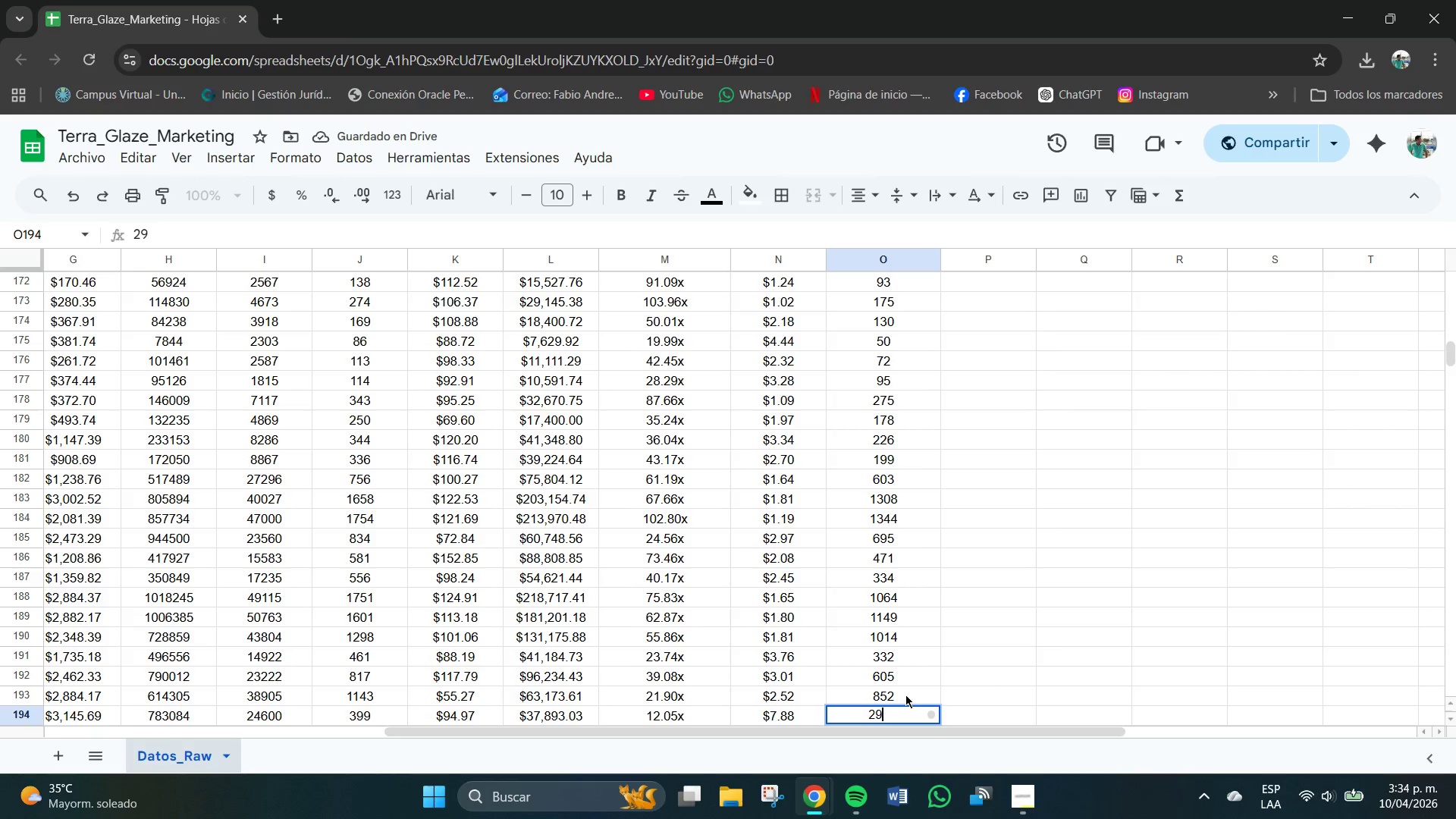 
key(Numpad7)
 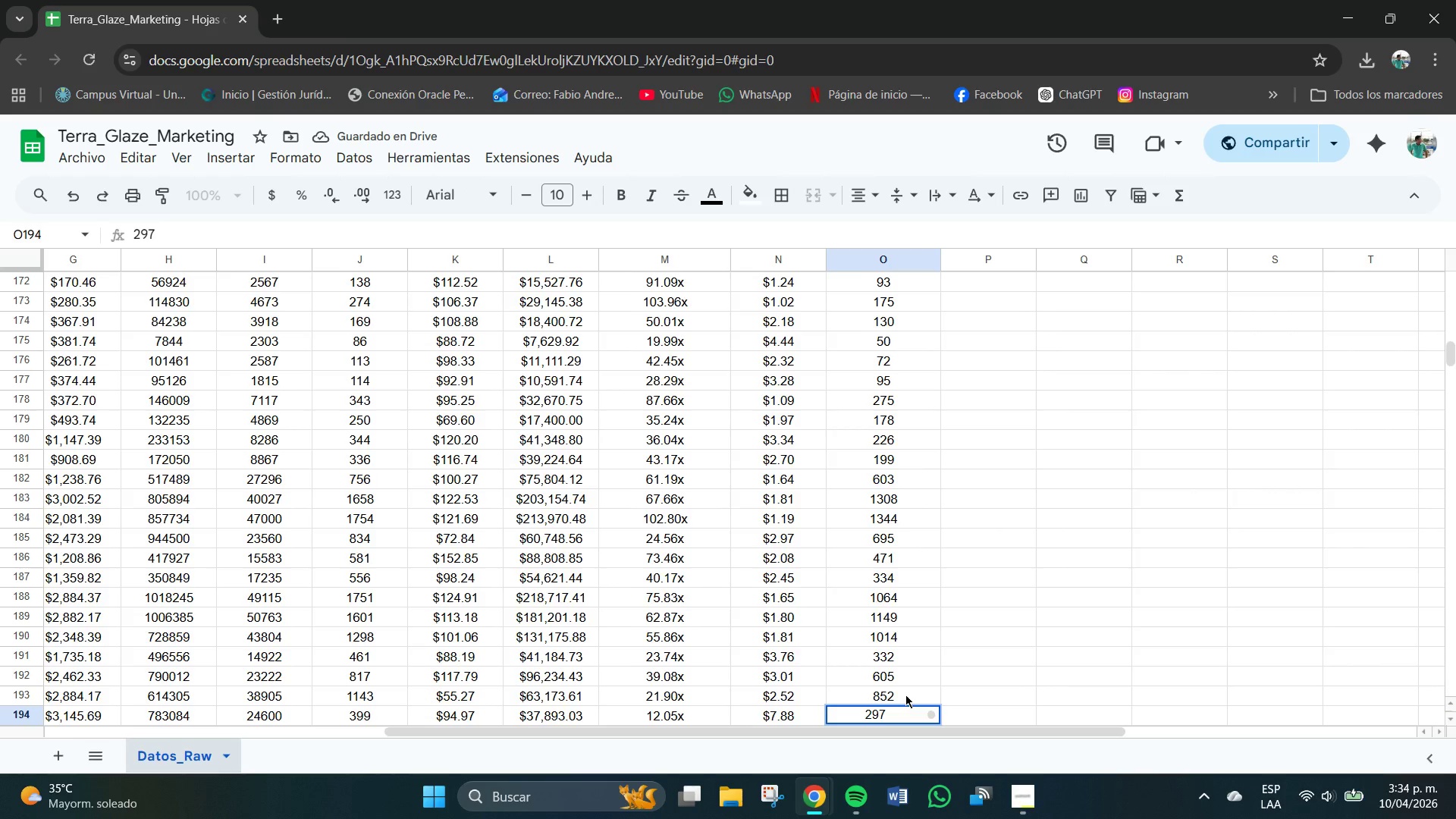 
key(NumpadEnter)
 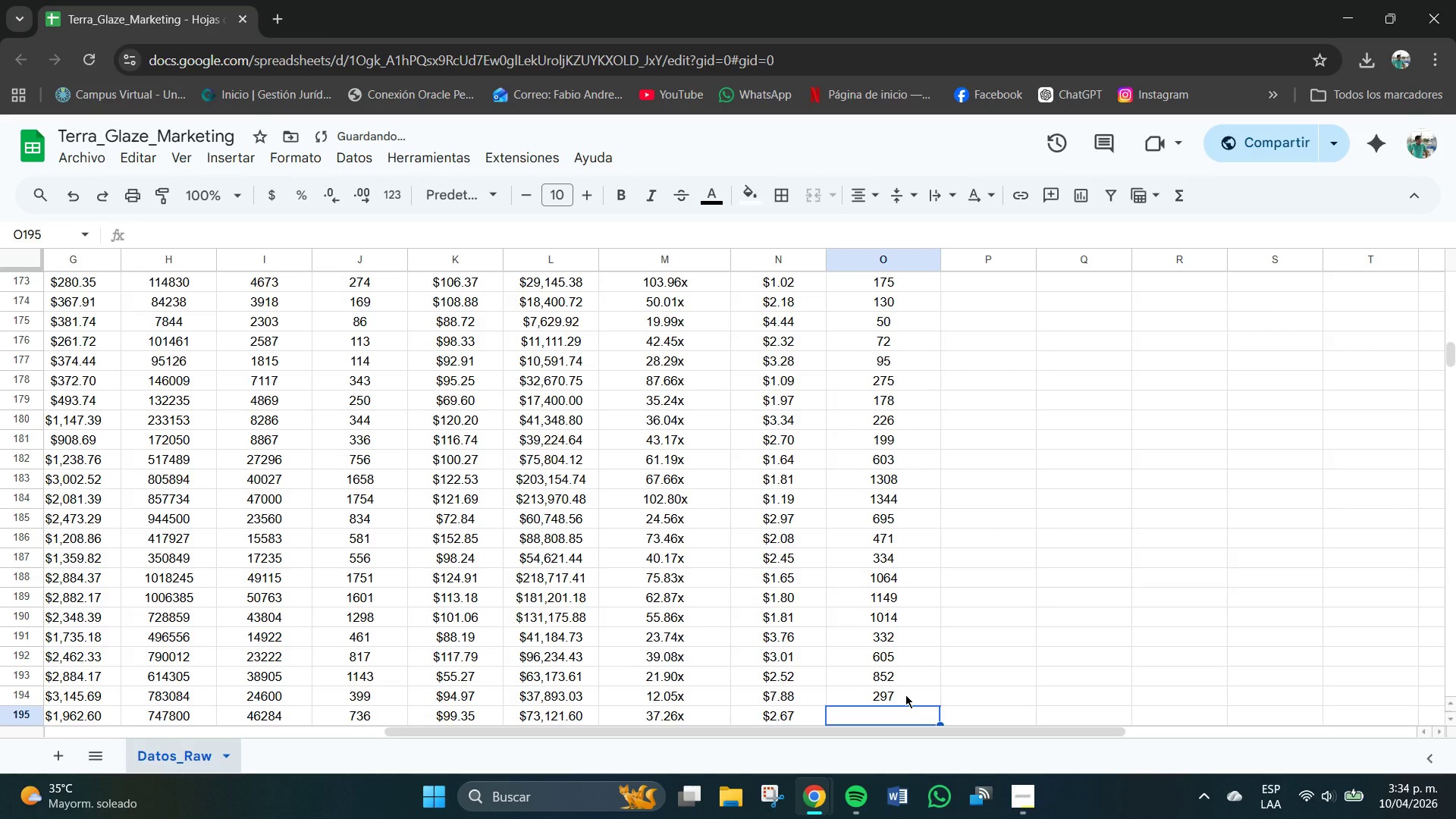 
key(Numpad5)
 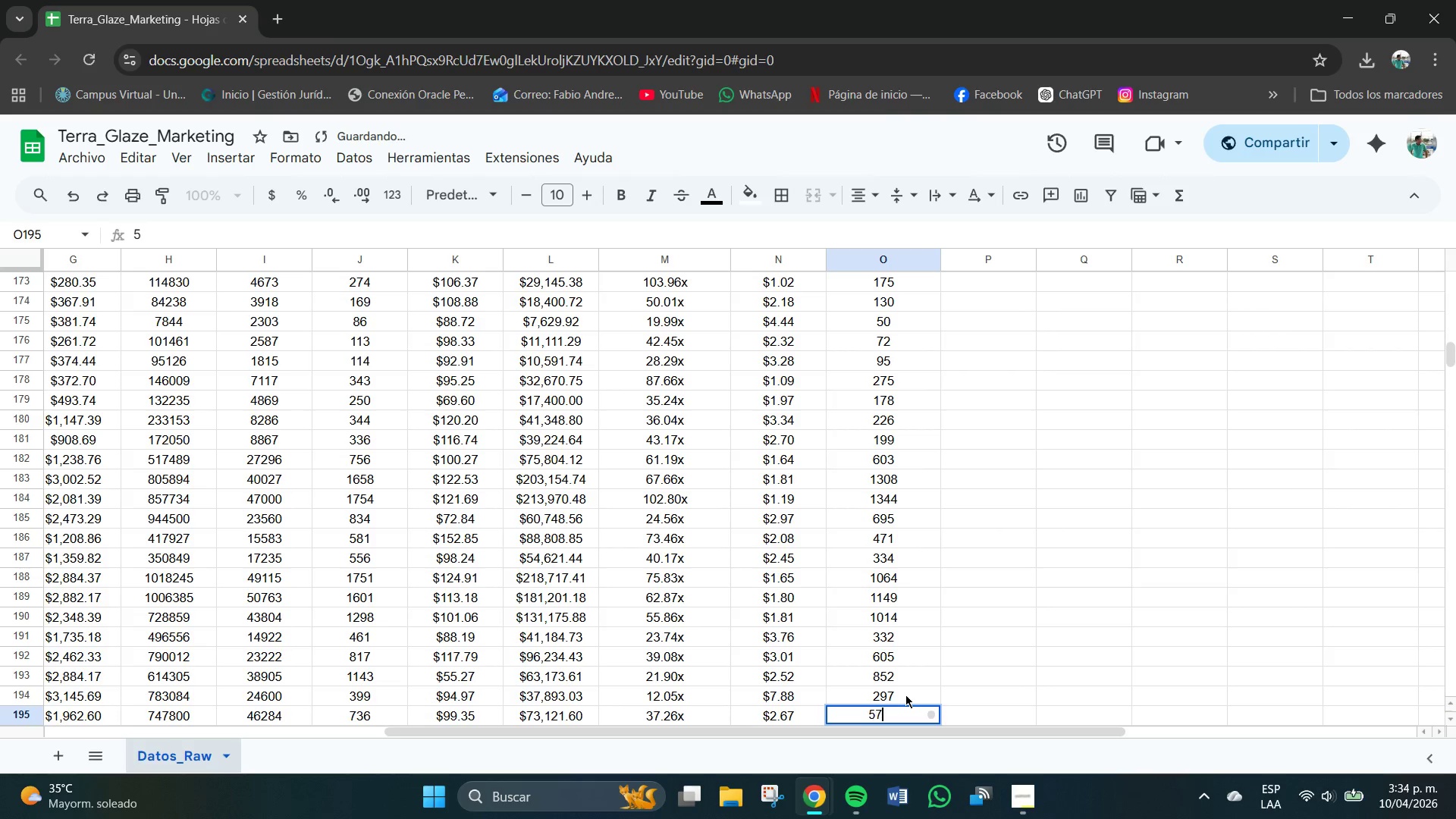 
key(Numpad7)
 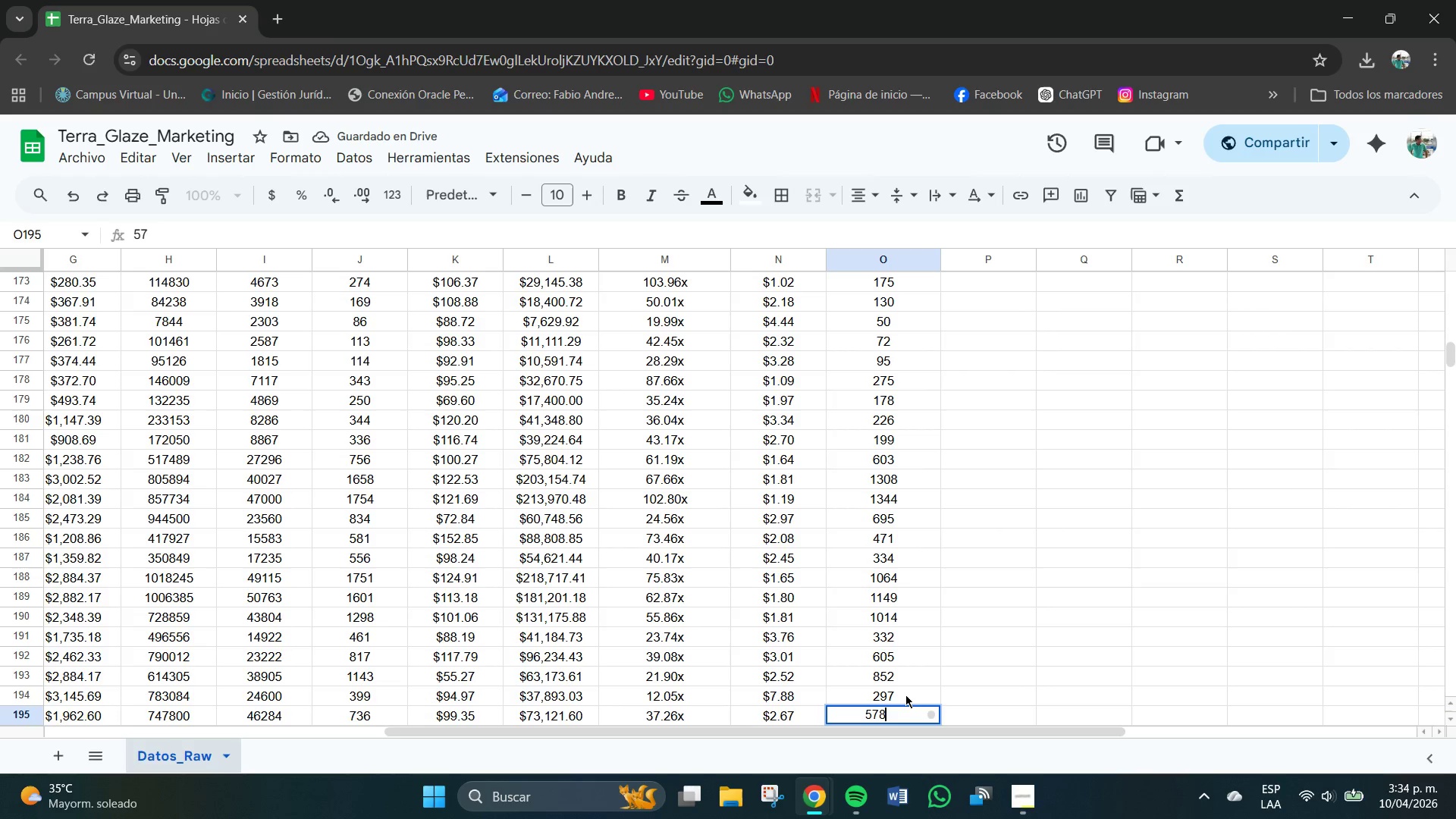 
key(Numpad8)
 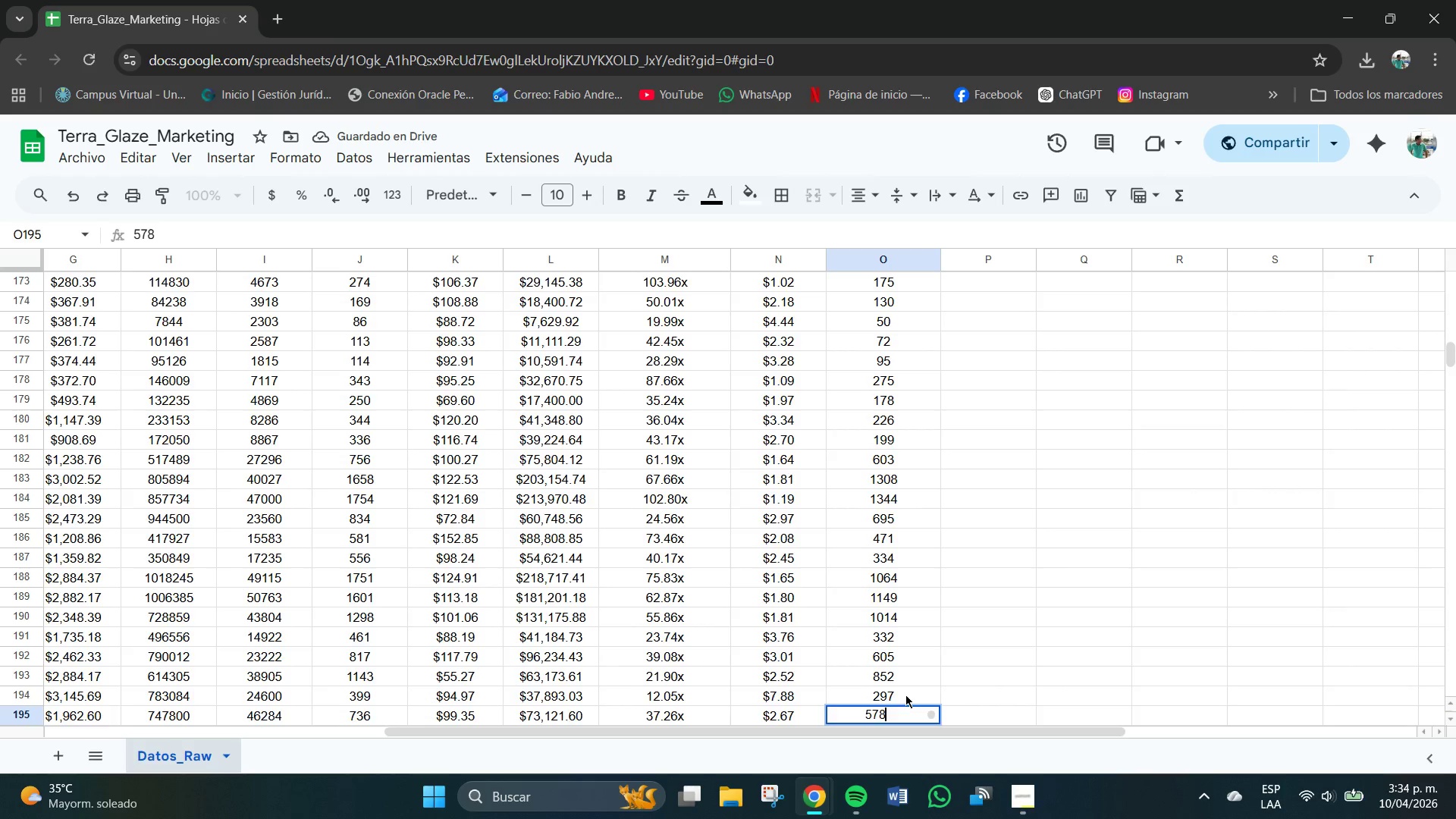 
key(NumpadEnter)
 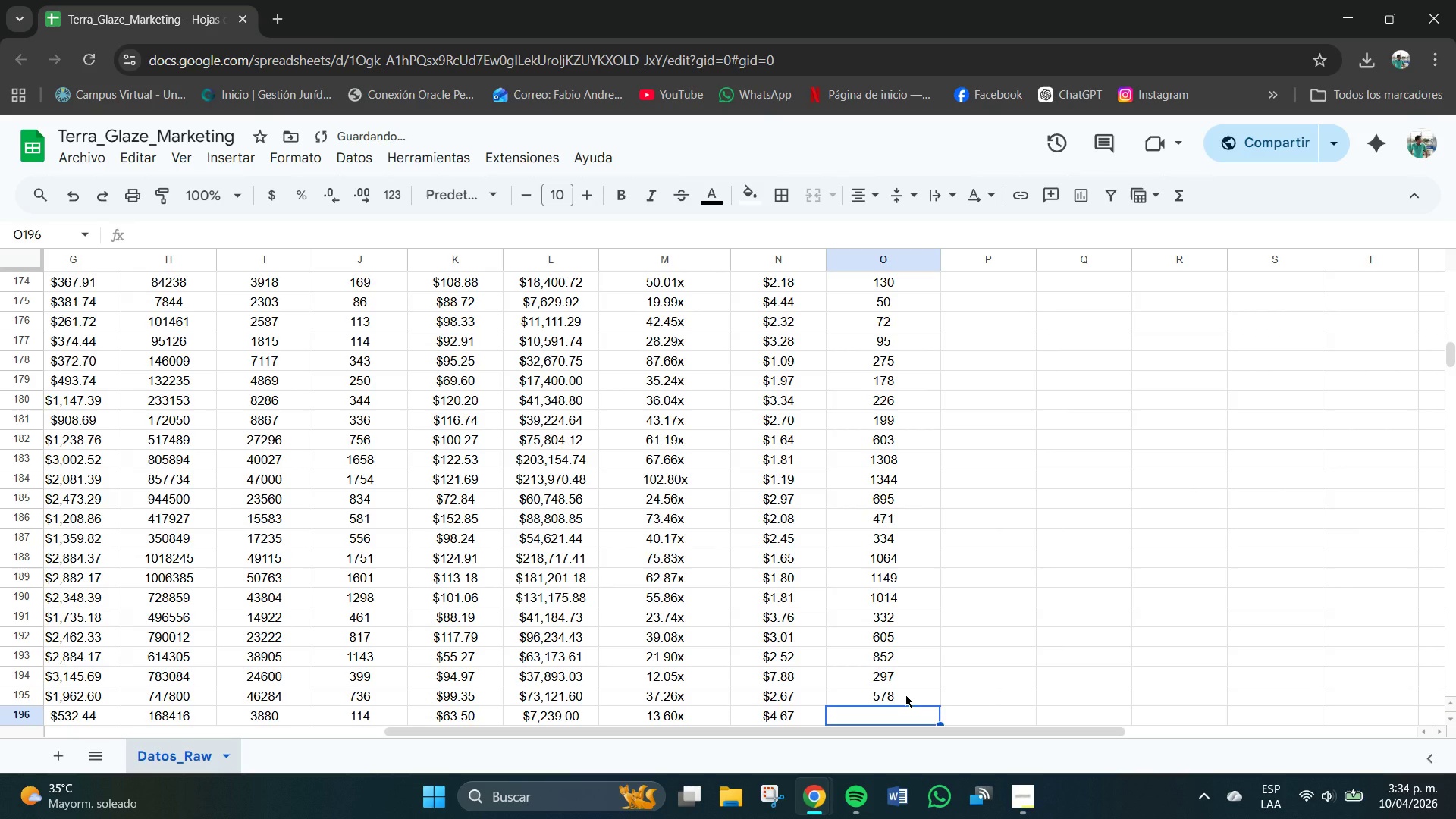 
key(Numpad9)
 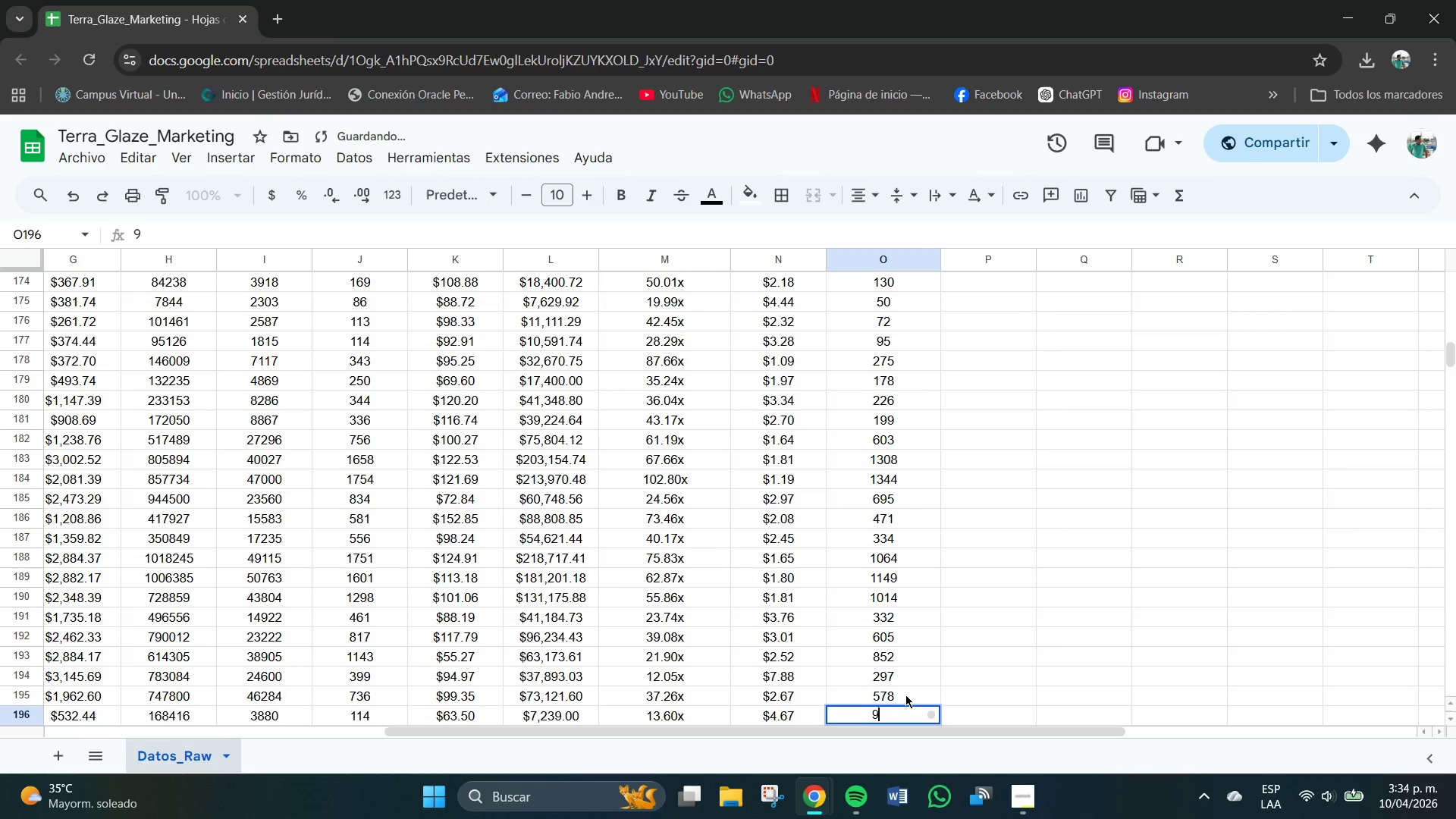 
key(Numpad6)
 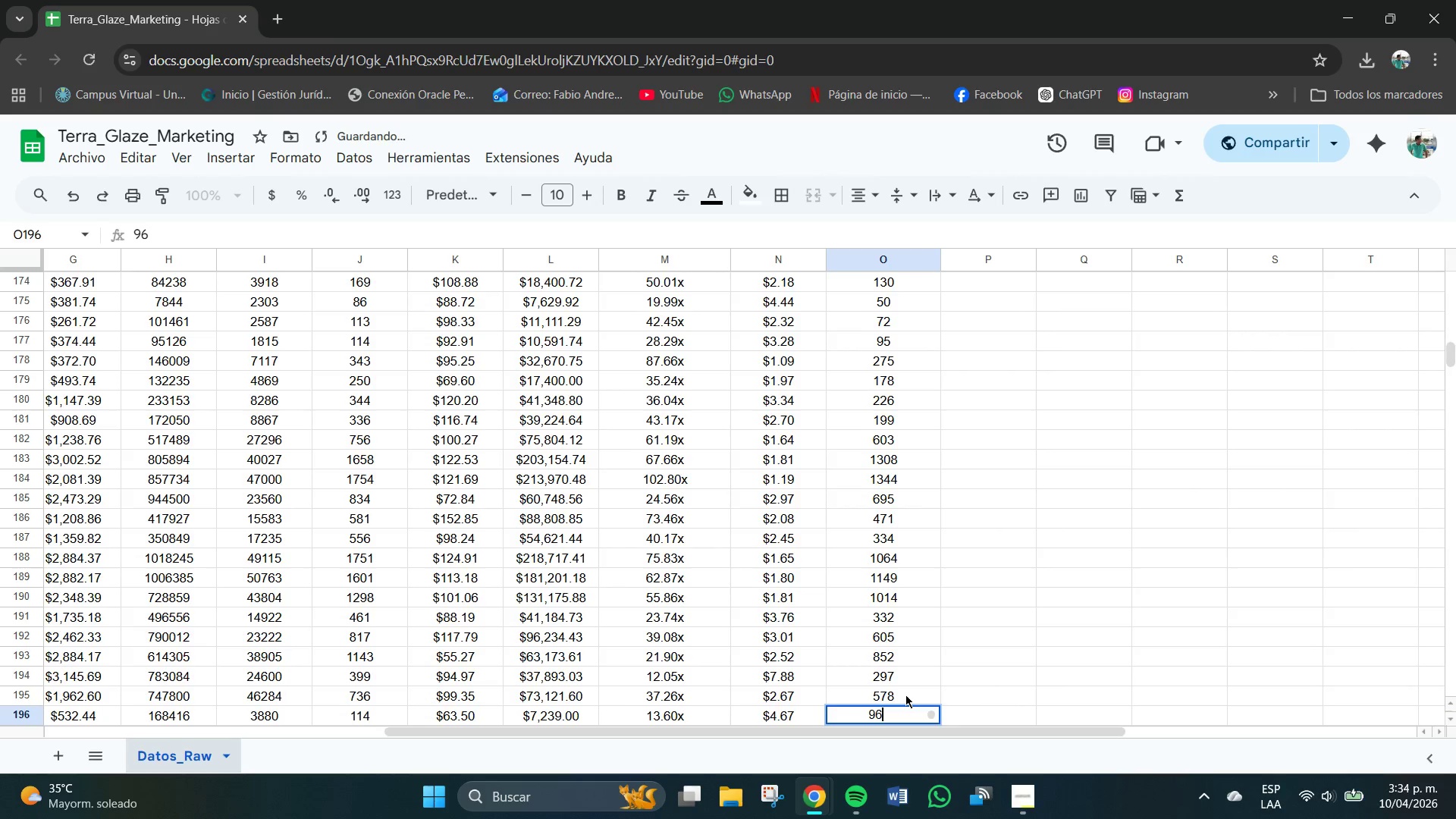 
key(NumpadEnter)
 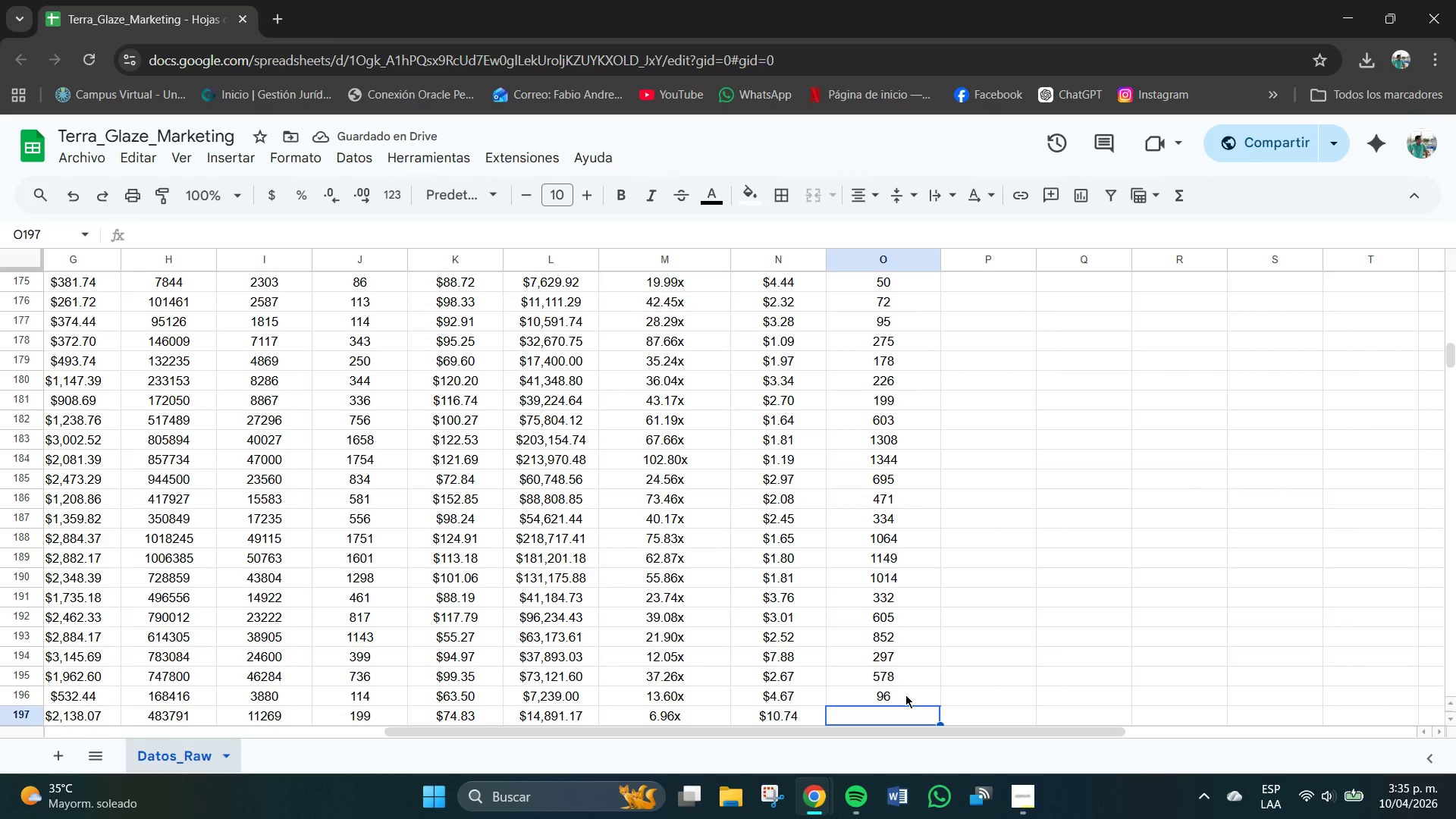 
key(Numpad1)
 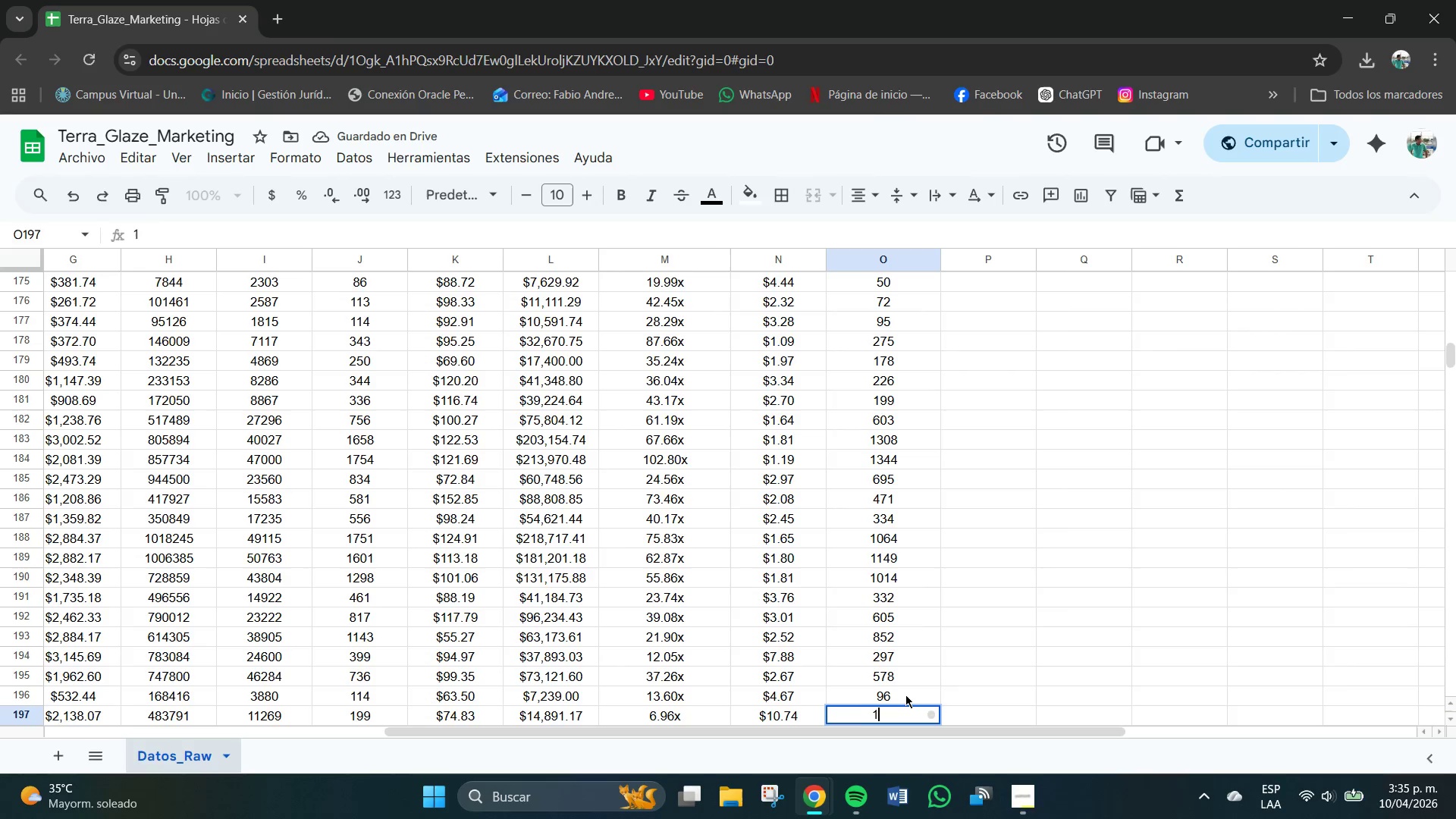 
key(Numpad2)
 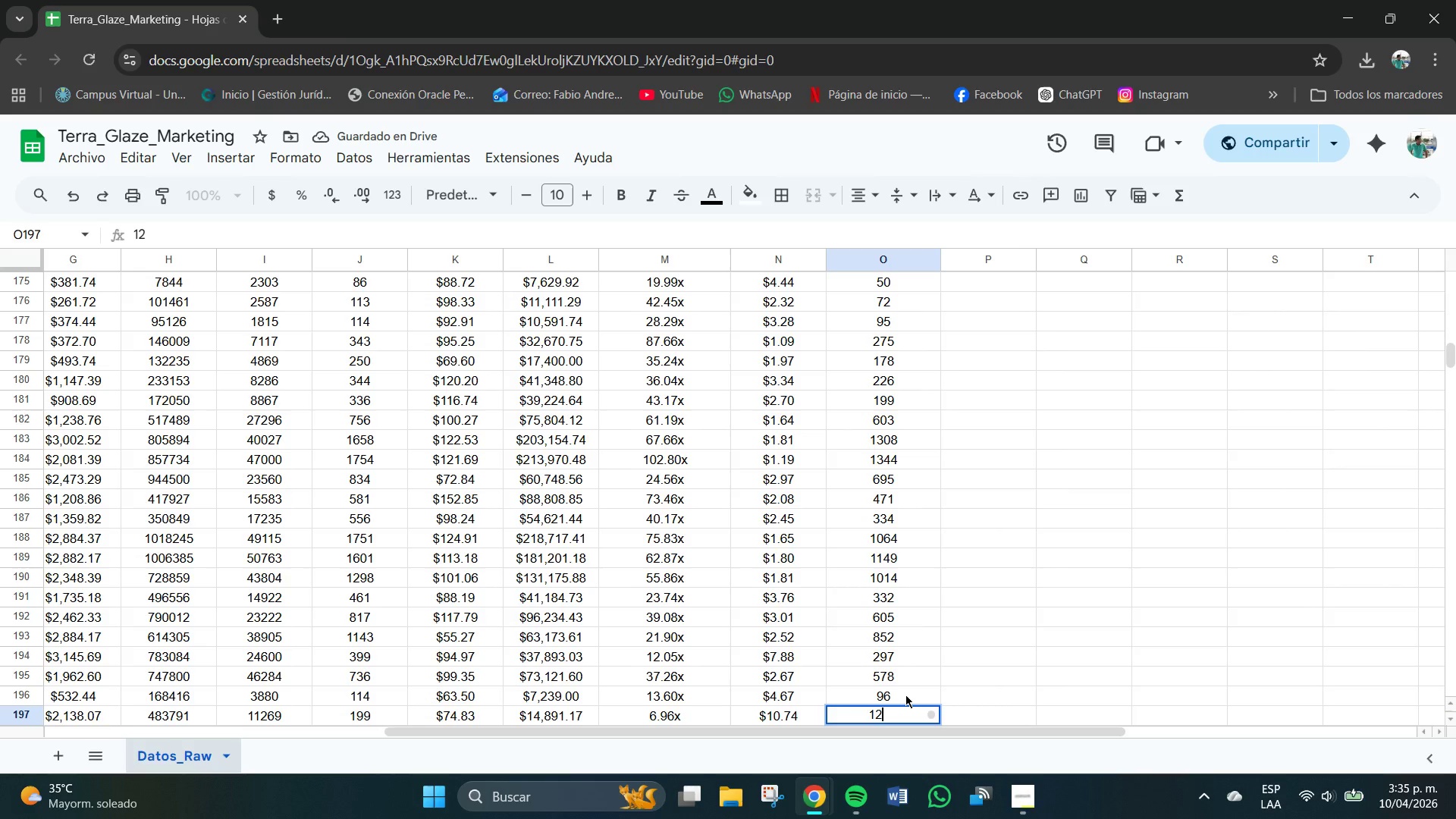 
key(Numpad4)
 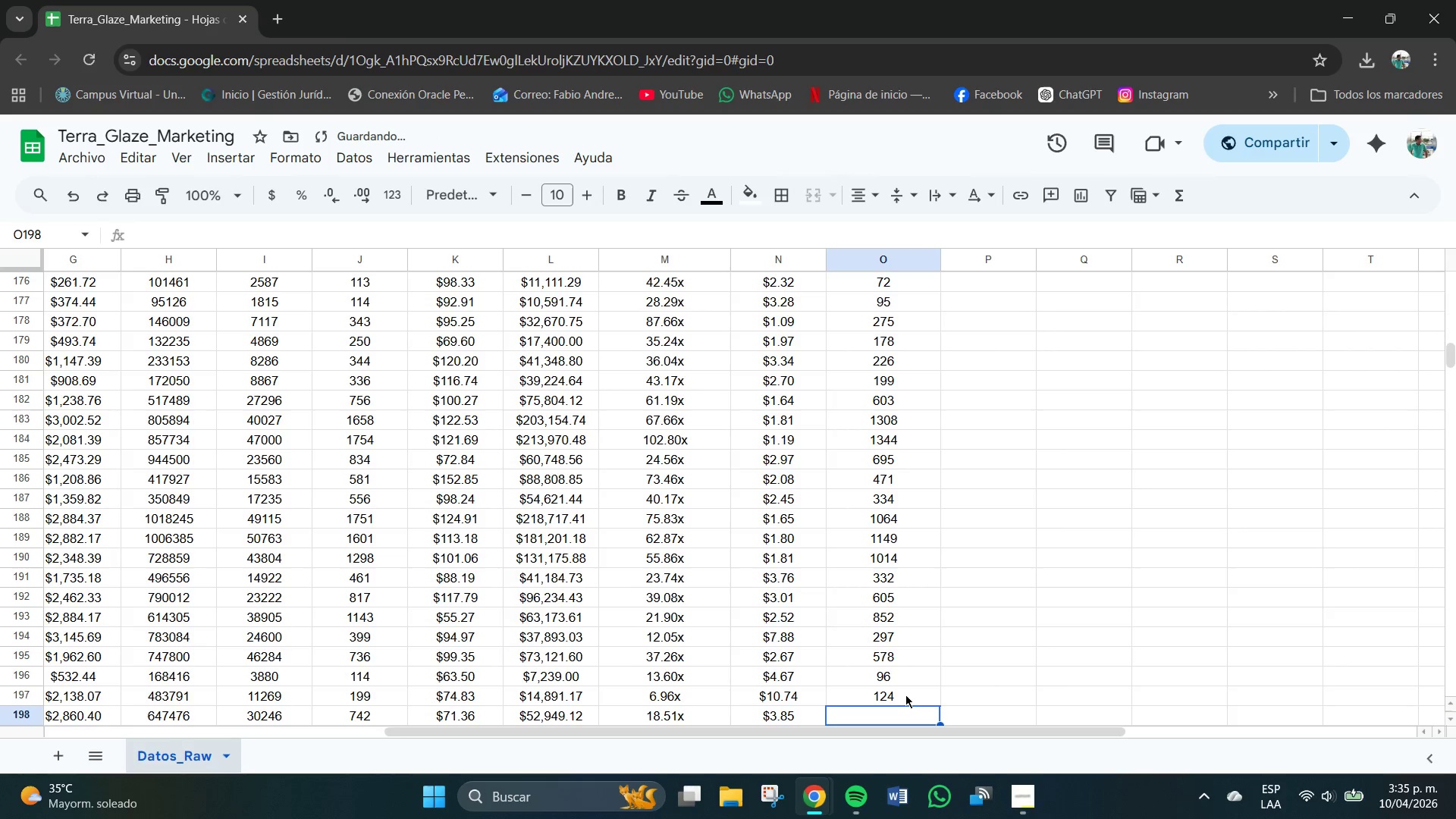 
key(NumpadEnter)
 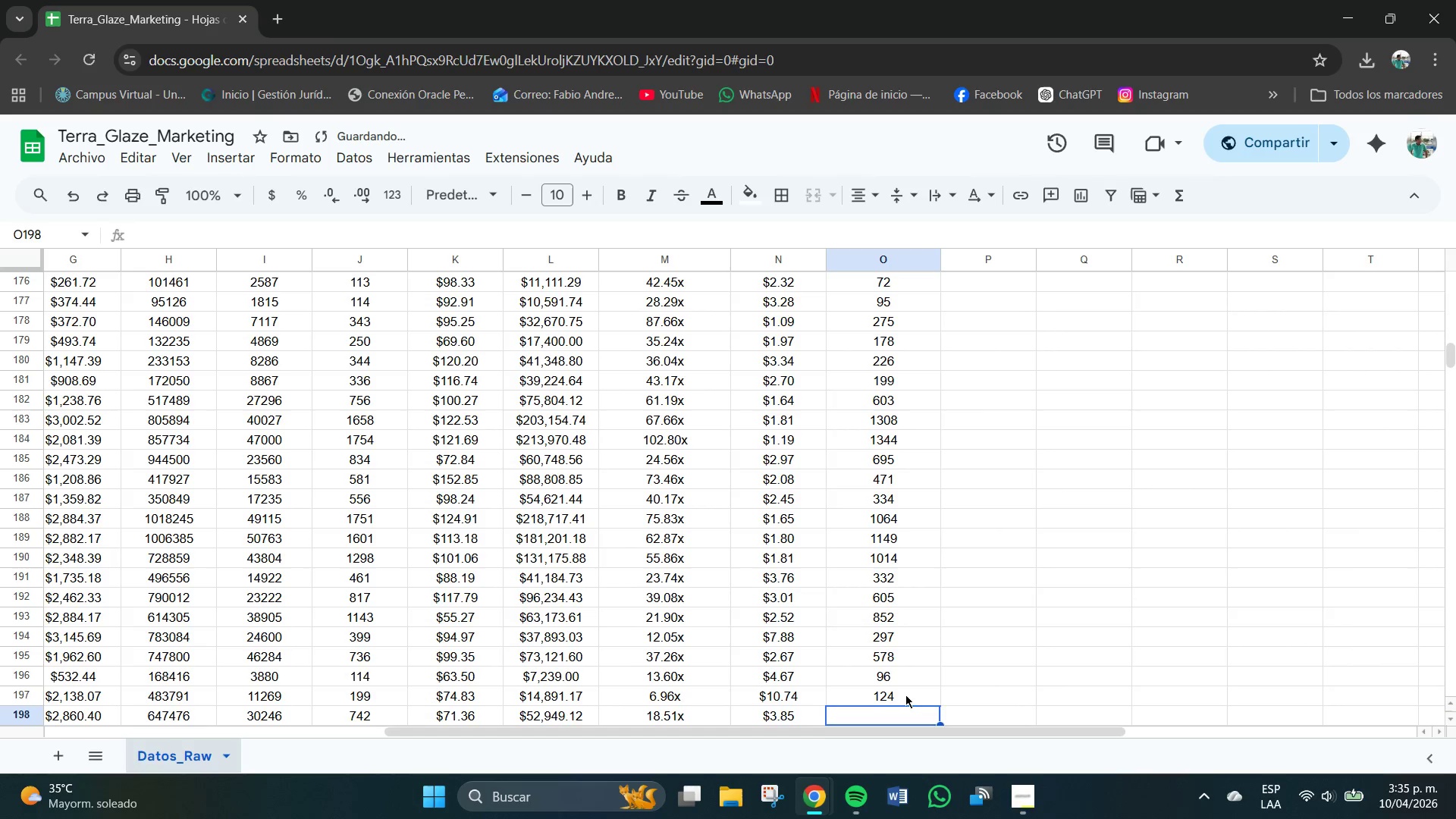 
key(Numpad5)
 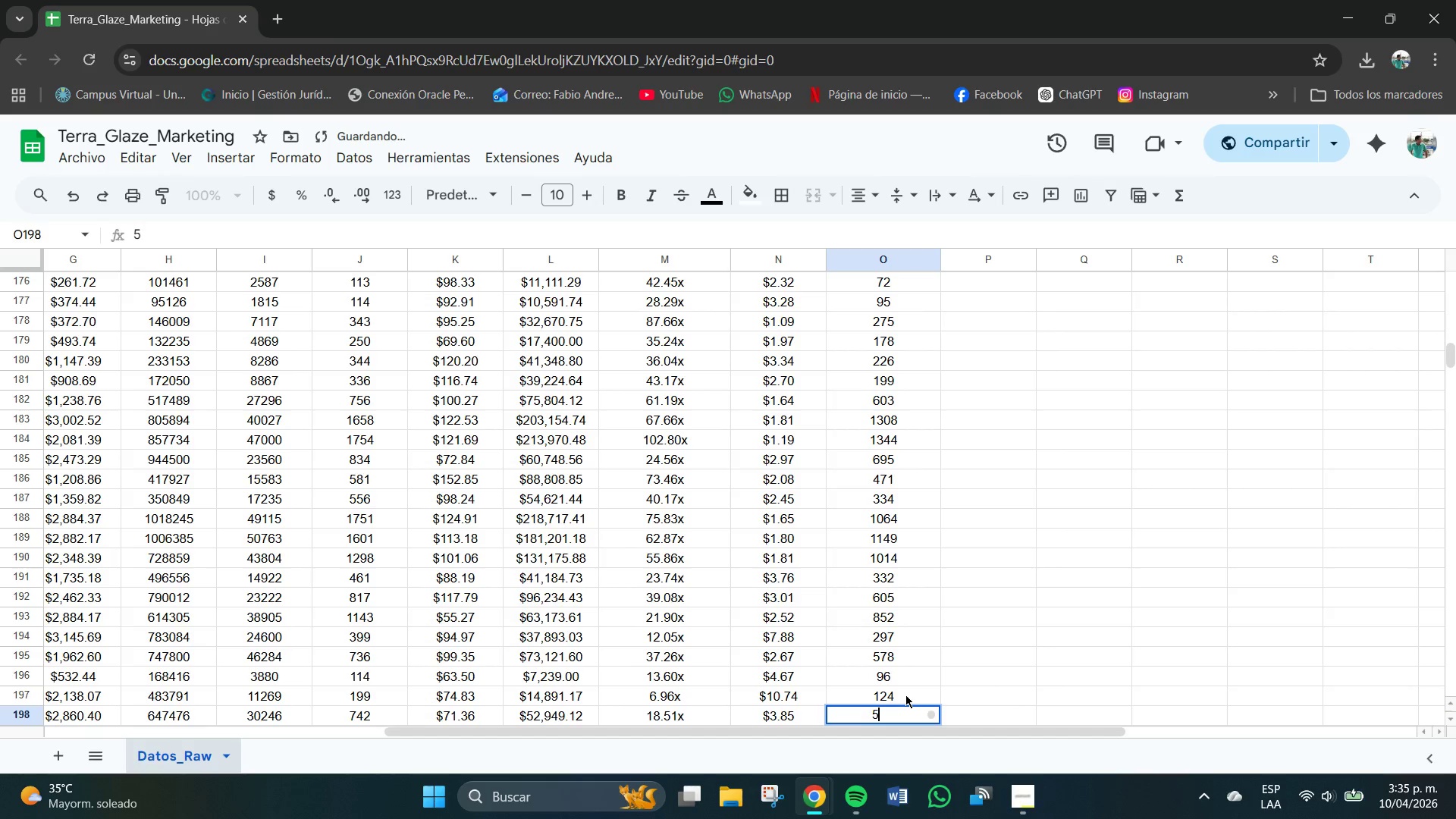 
key(Numpad0)
 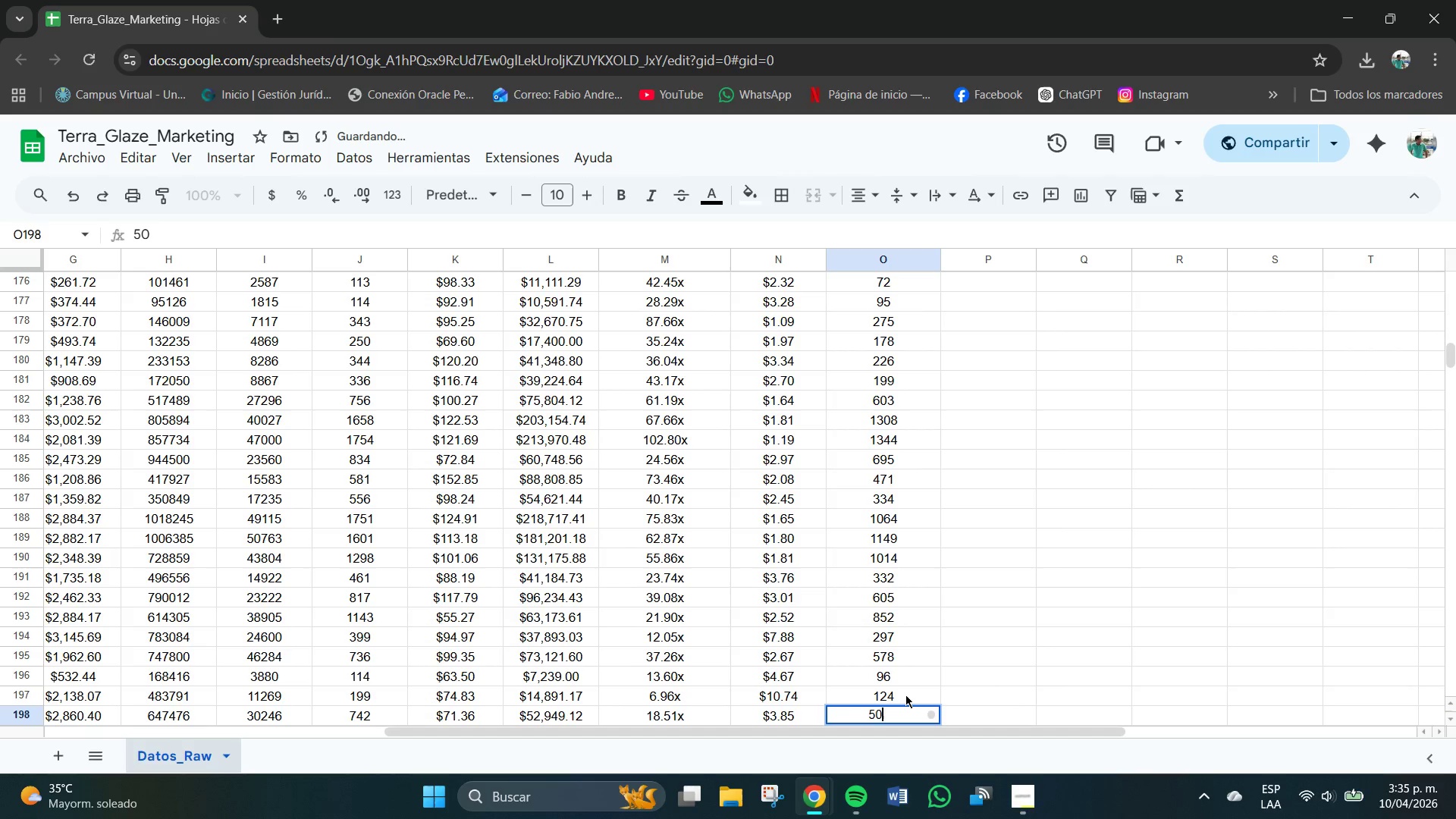 
key(Numpad3)
 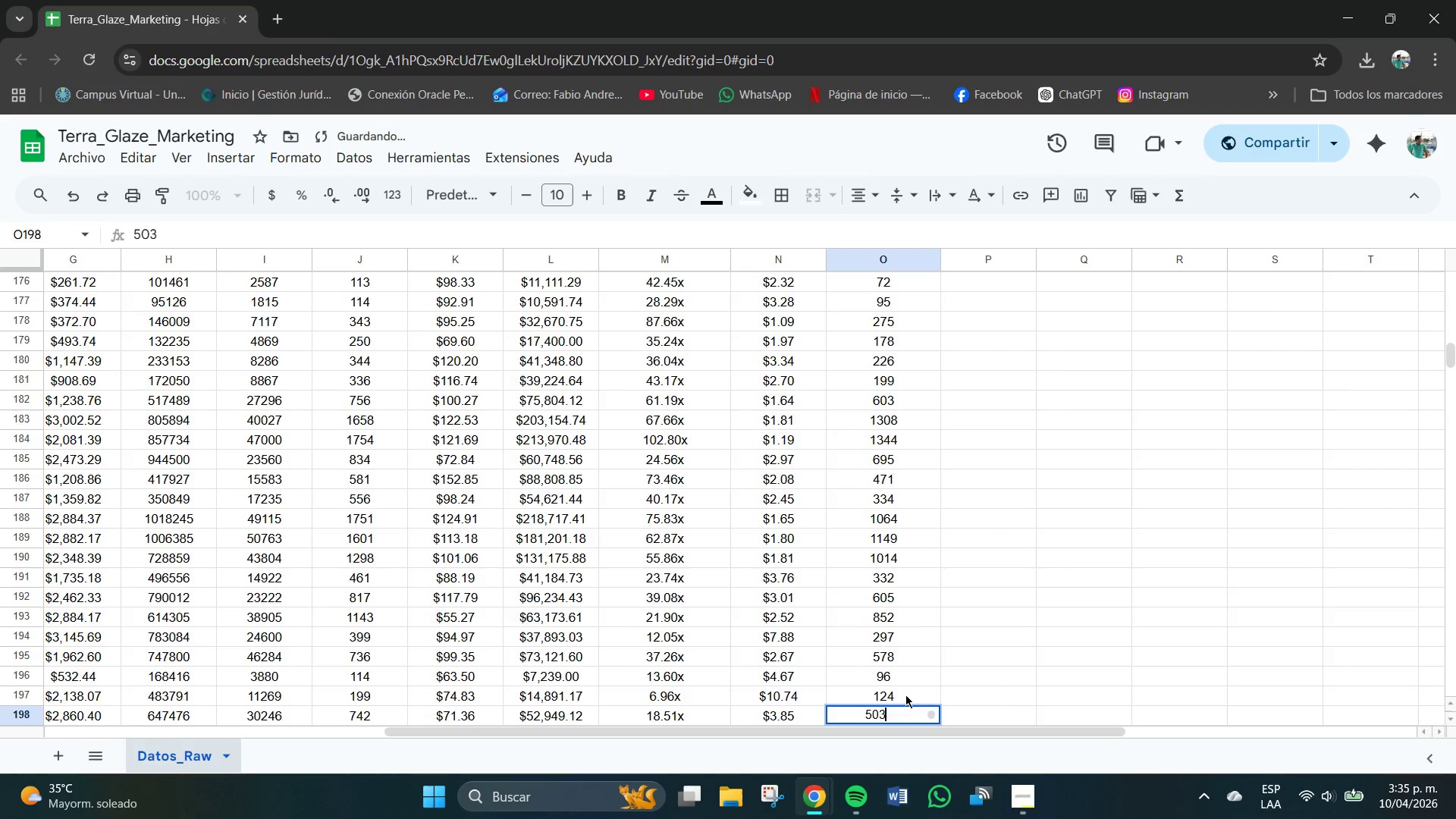 
key(NumpadEnter)
 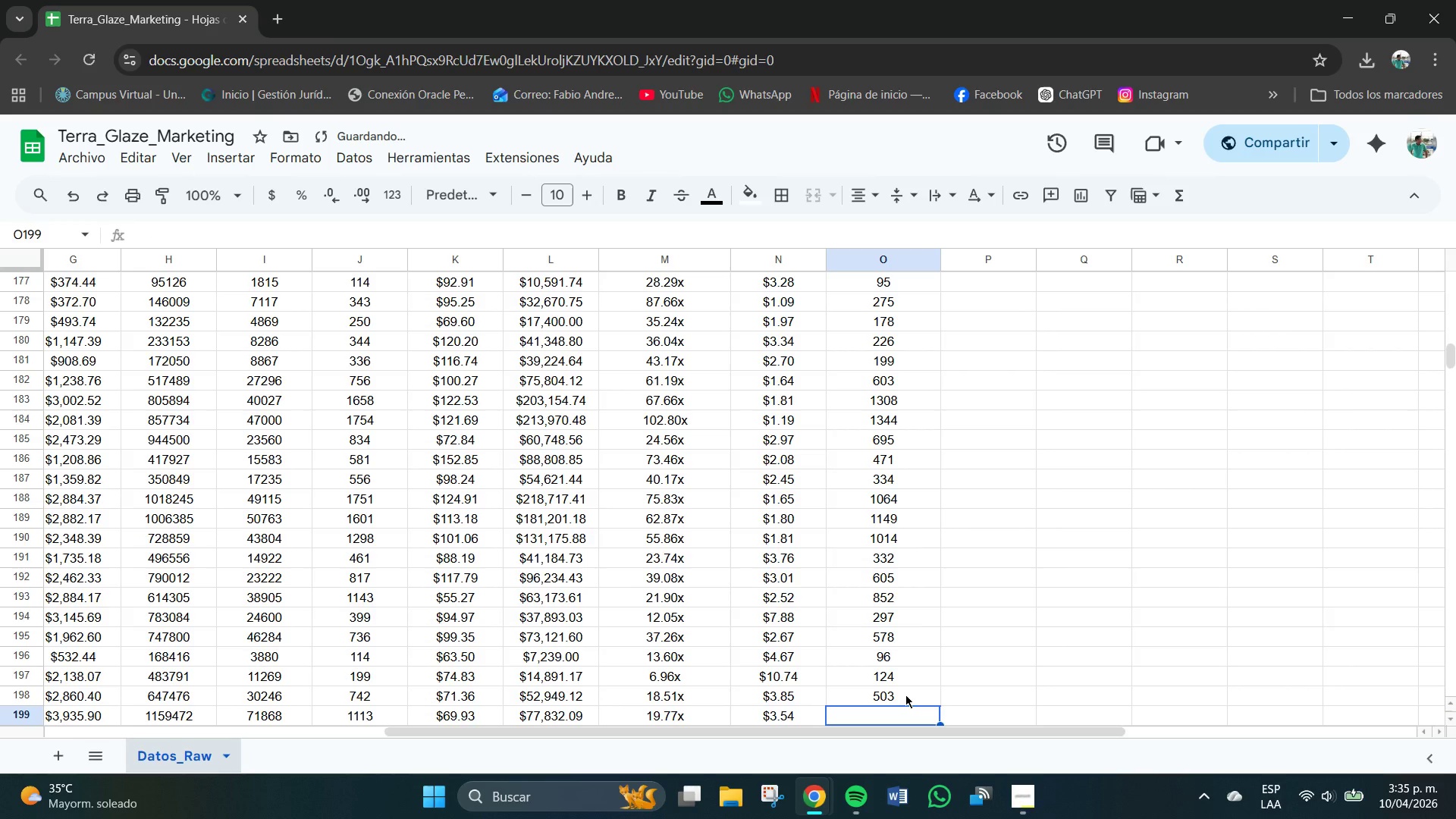 
key(Numpad7)
 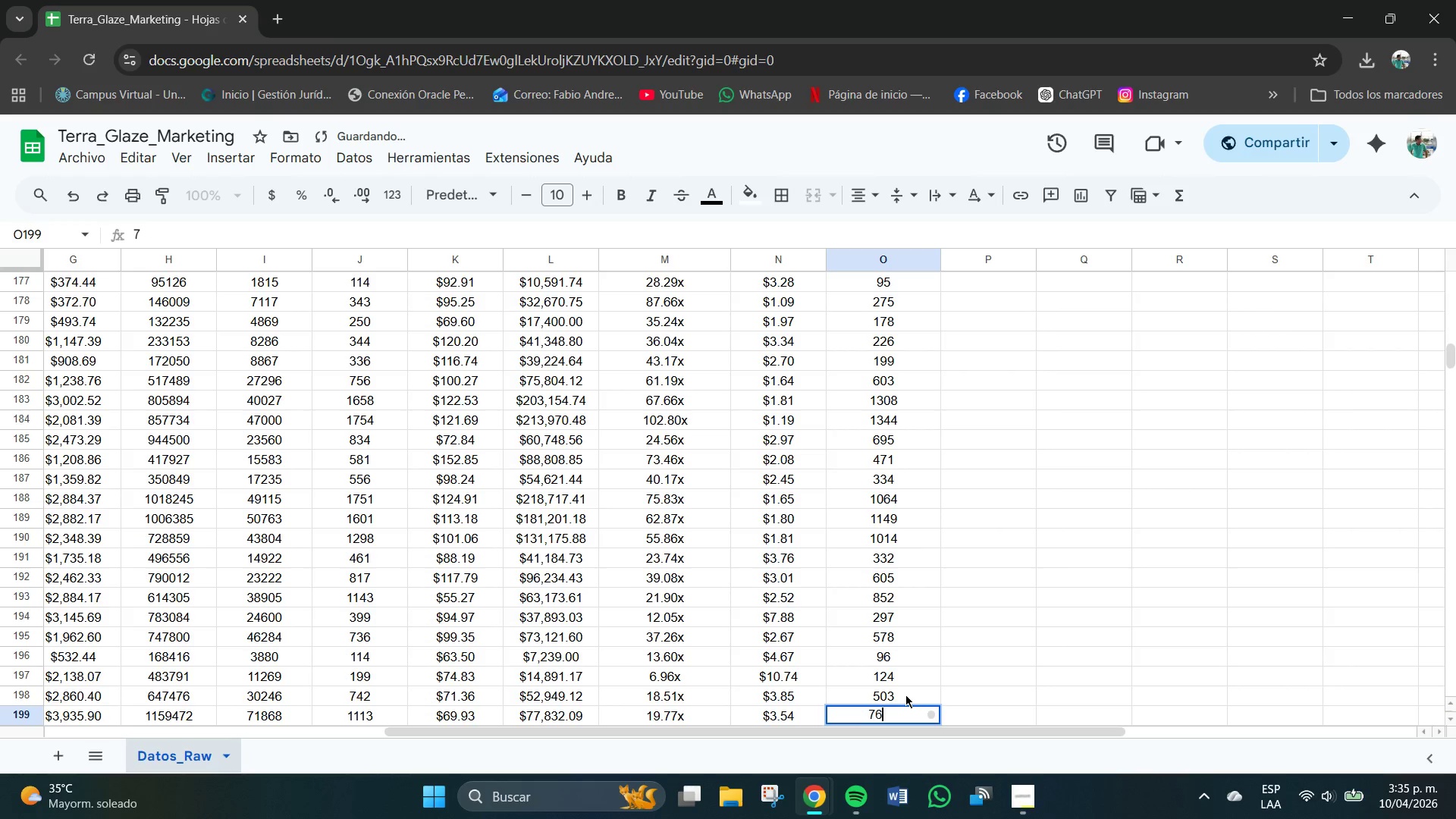 
key(Numpad6)
 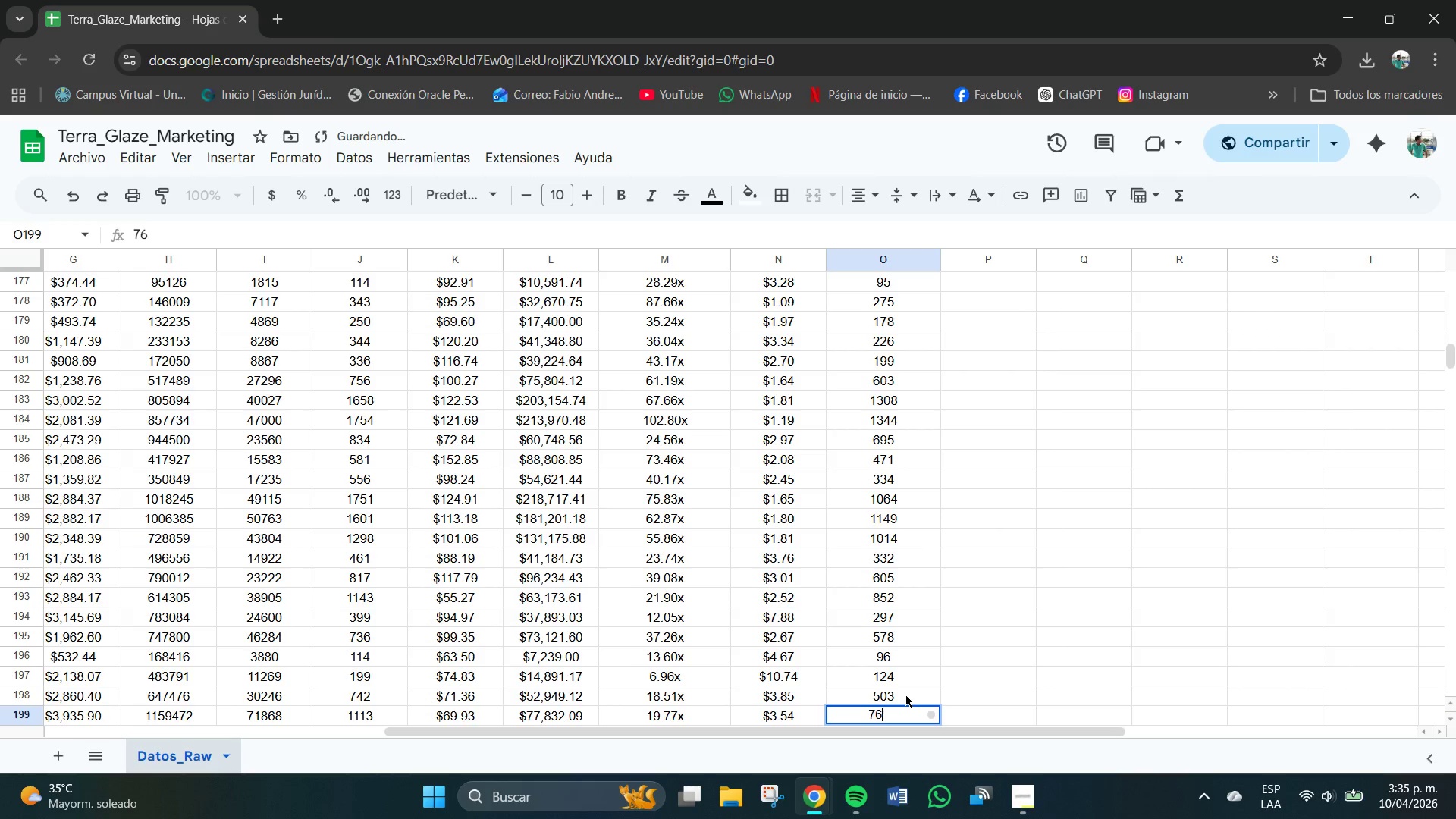 
key(Numpad1)
 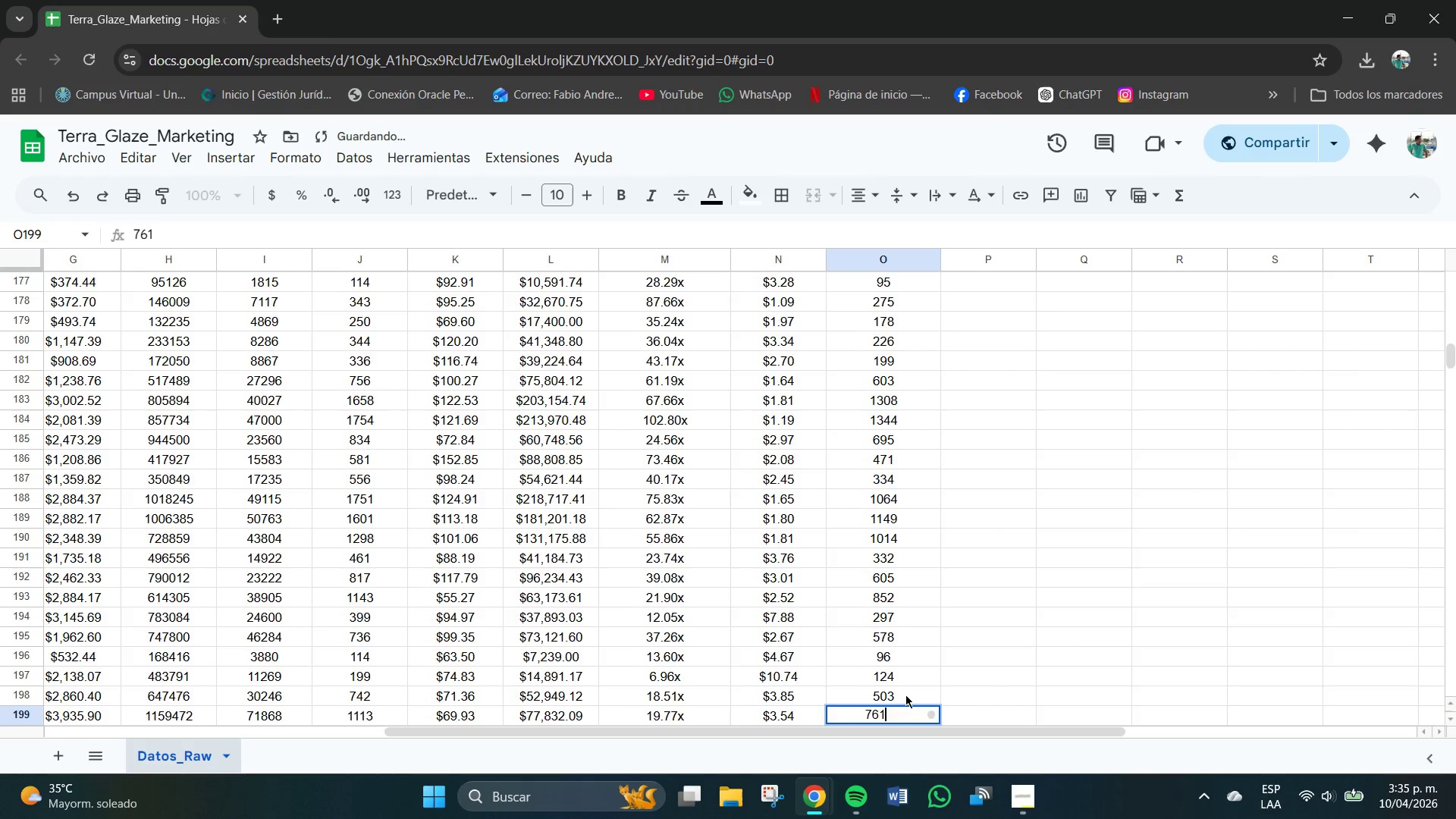 
key(NumpadEnter)
 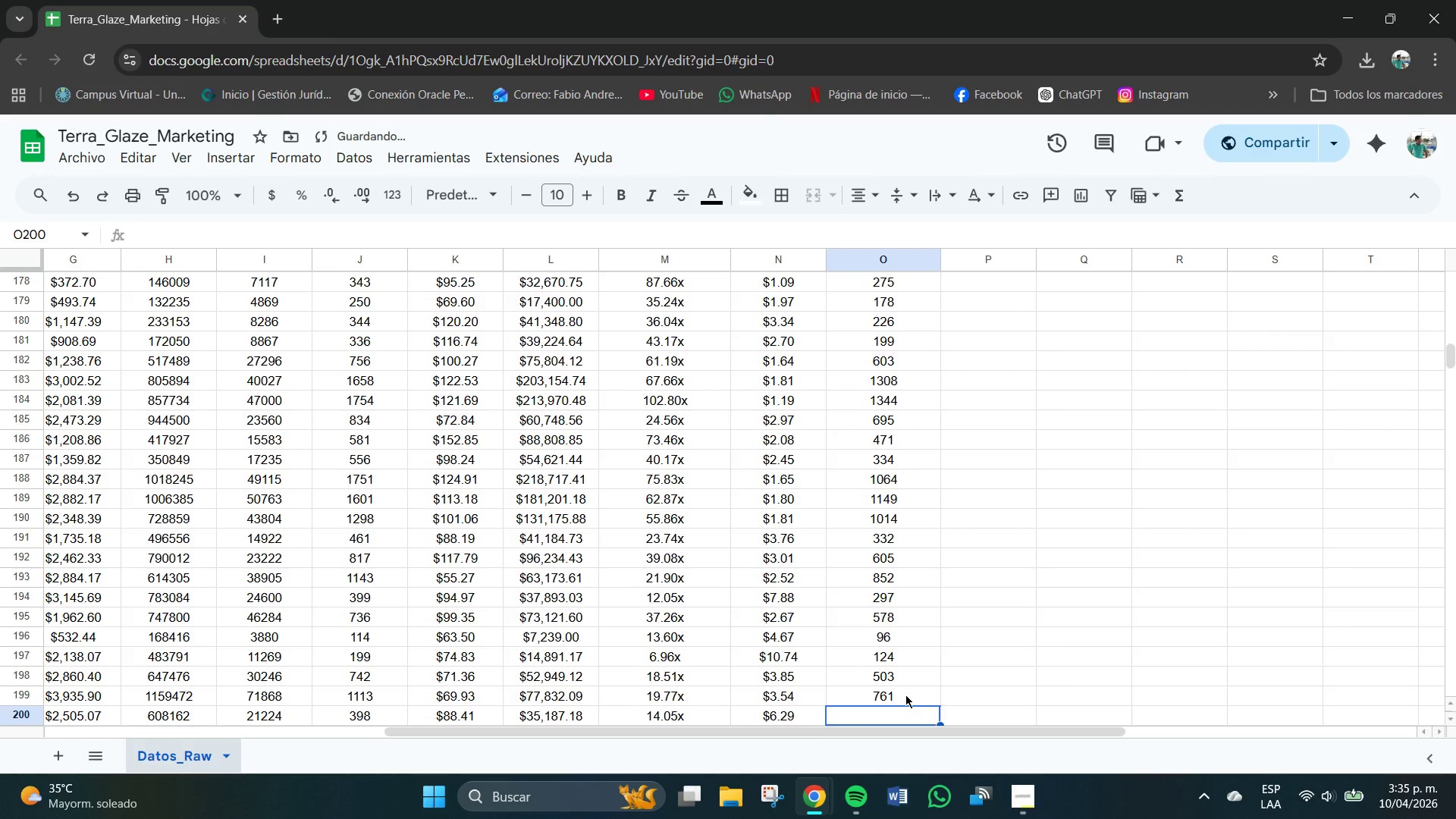 
key(Numpad2)
 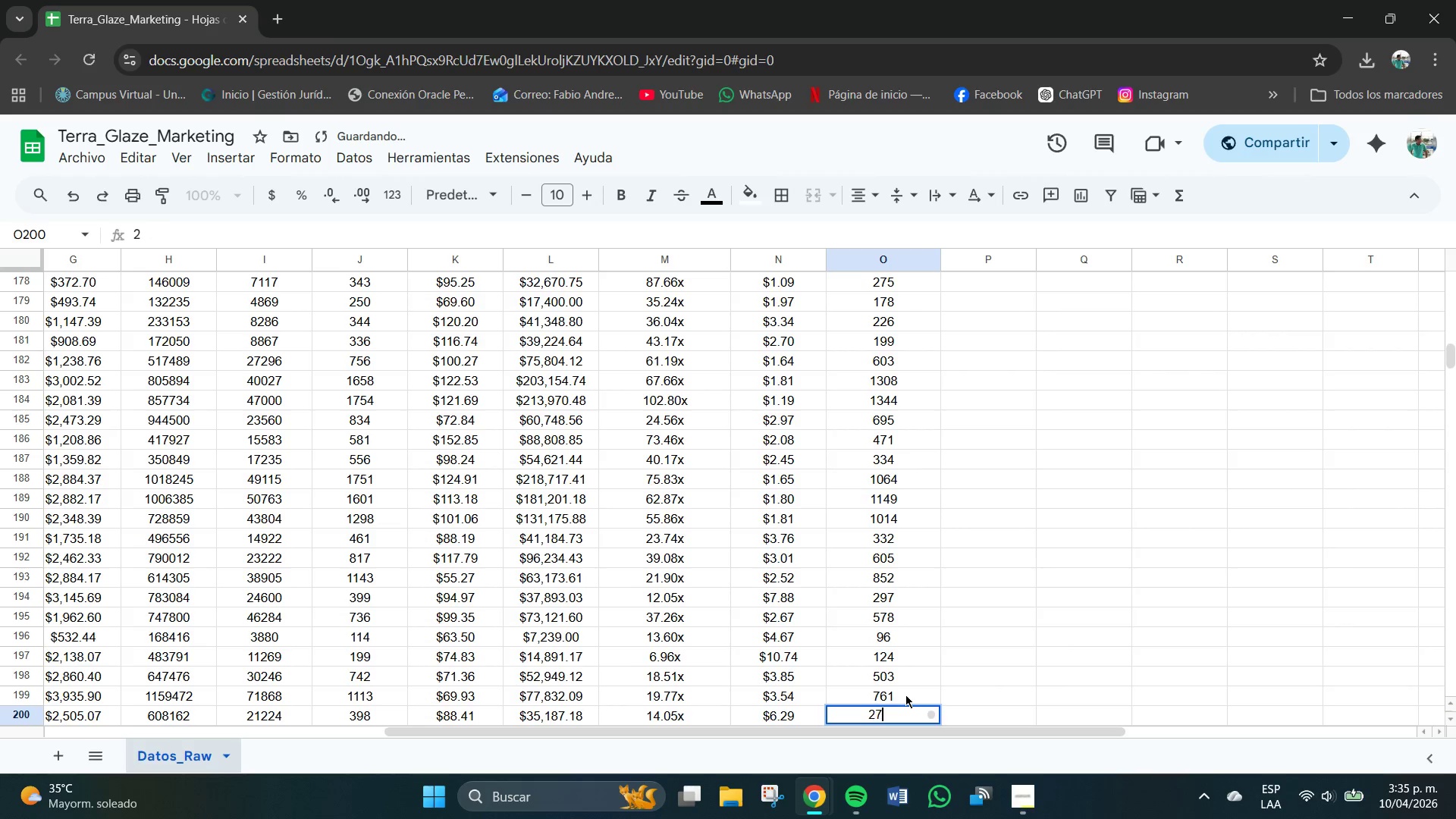 
key(Numpad7)
 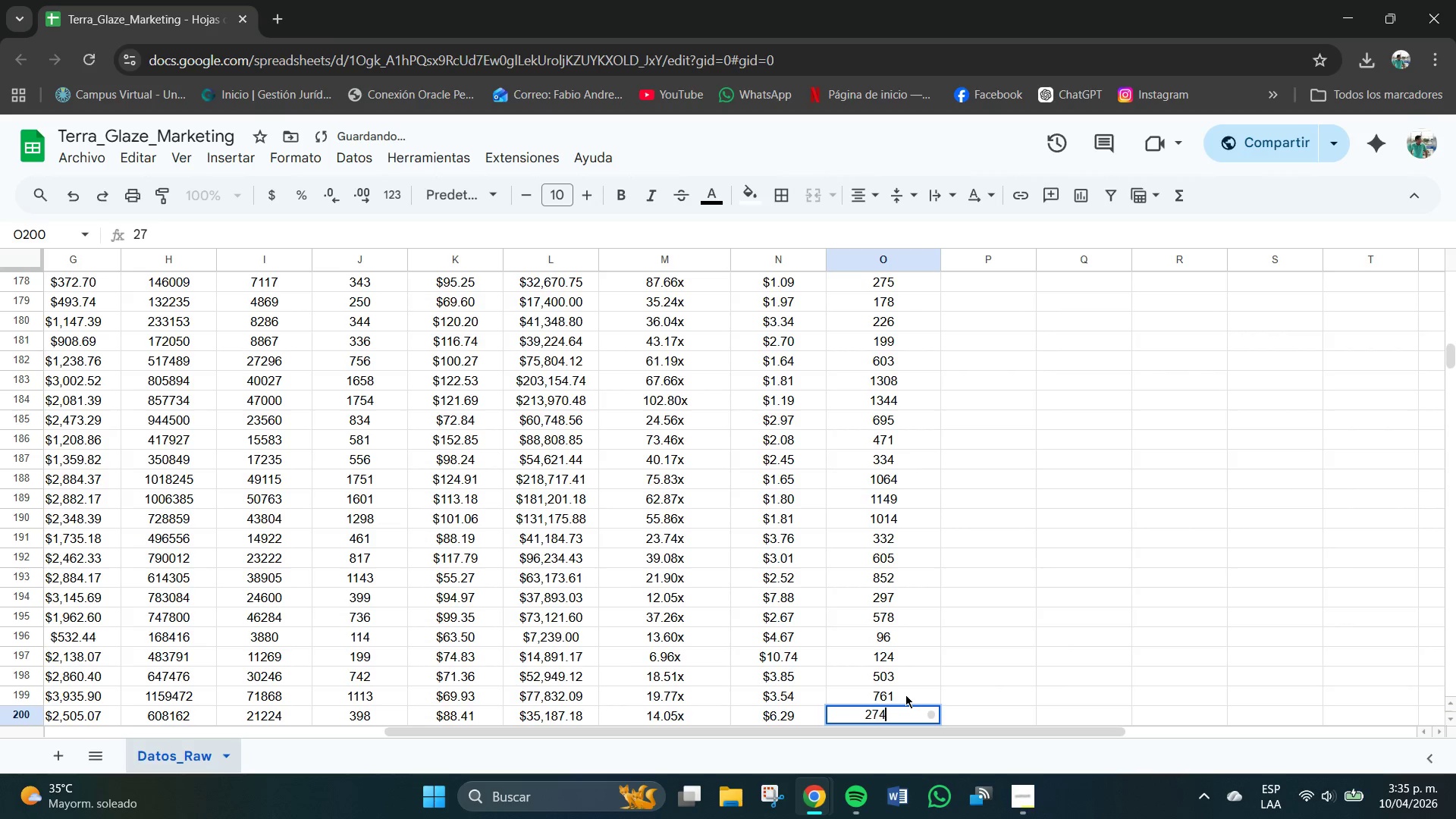 
key(Numpad4)
 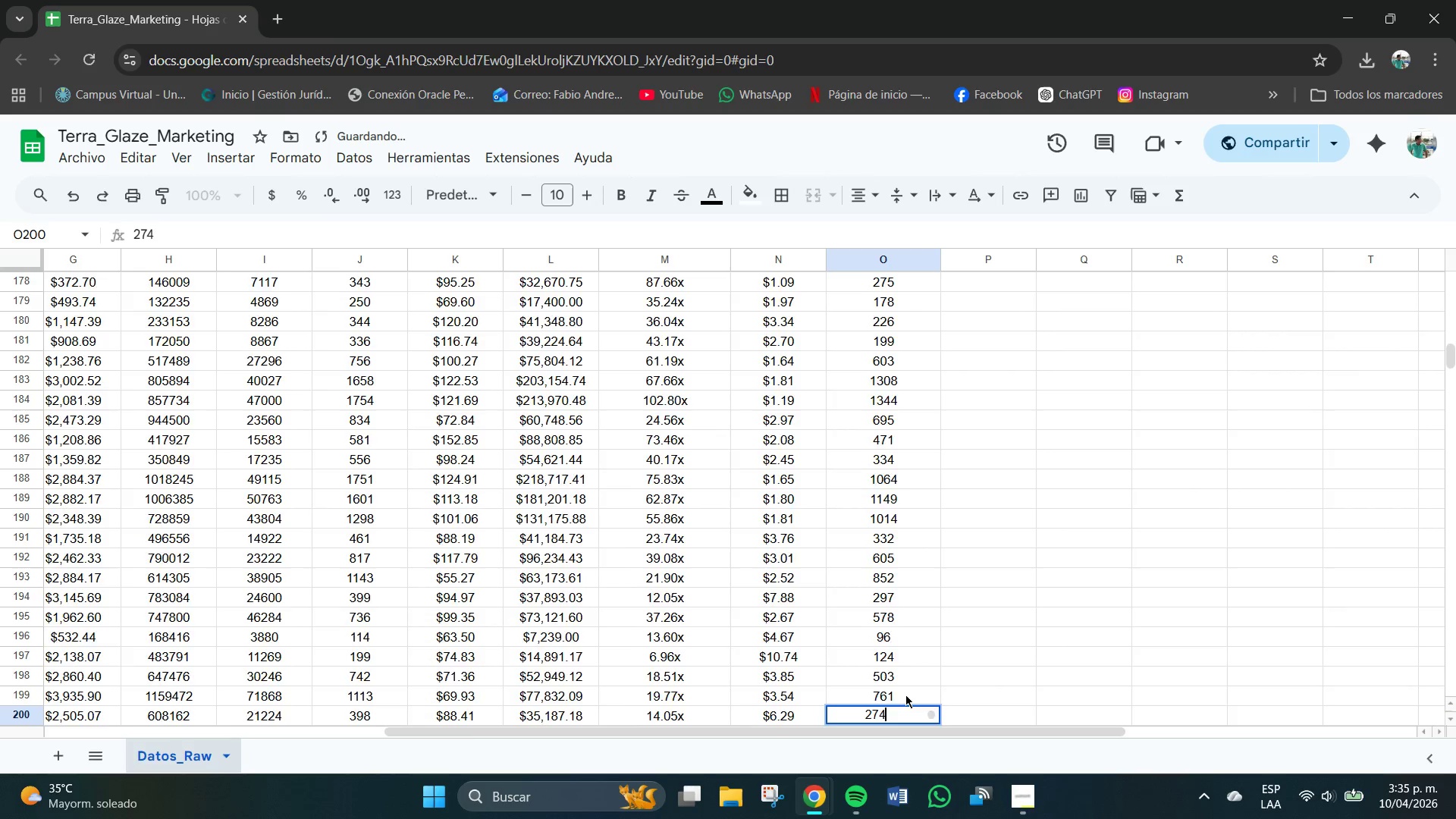 
key(NumpadEnter)
 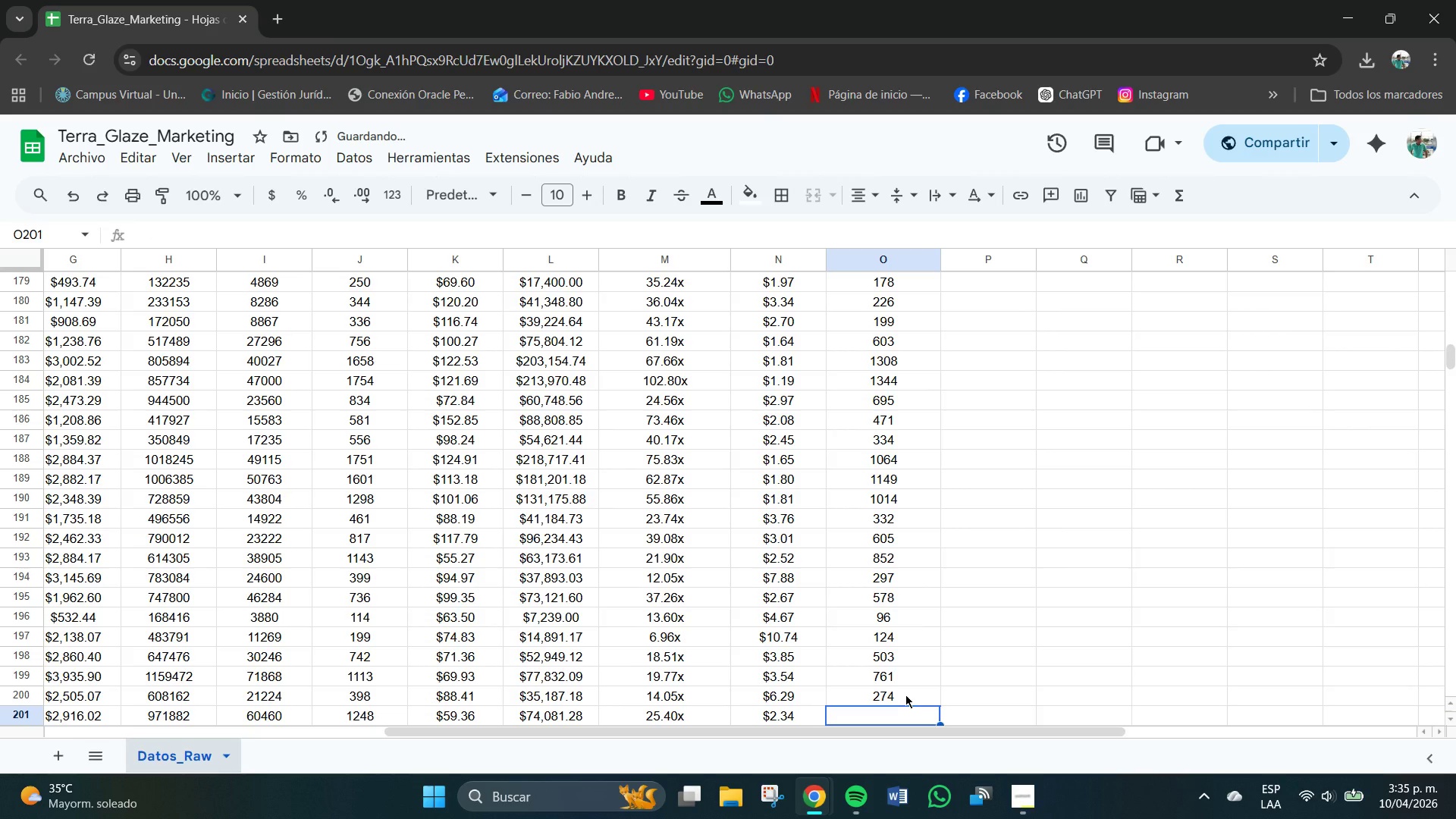 
key(Numpad1)
 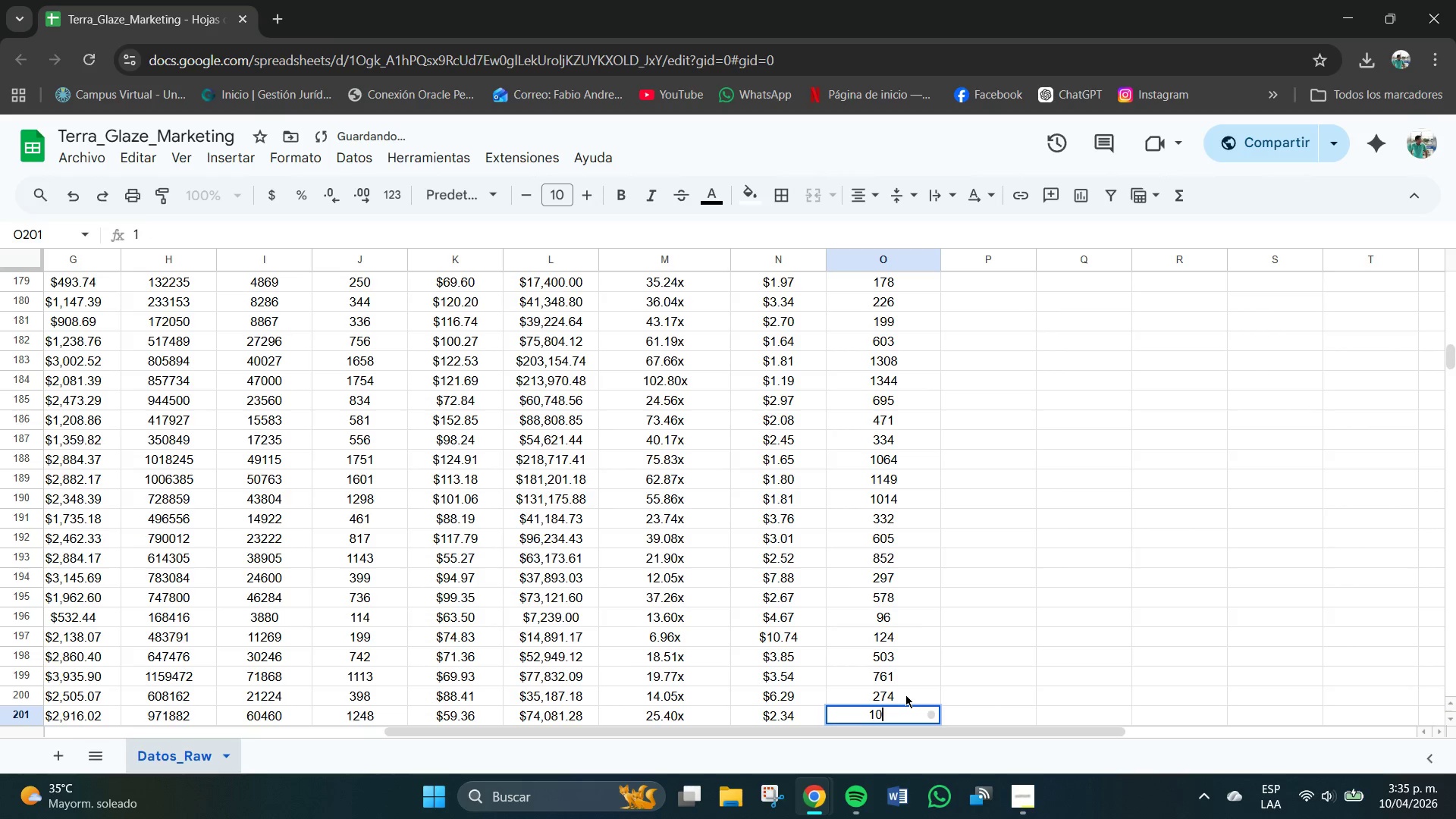 
key(Numpad0)
 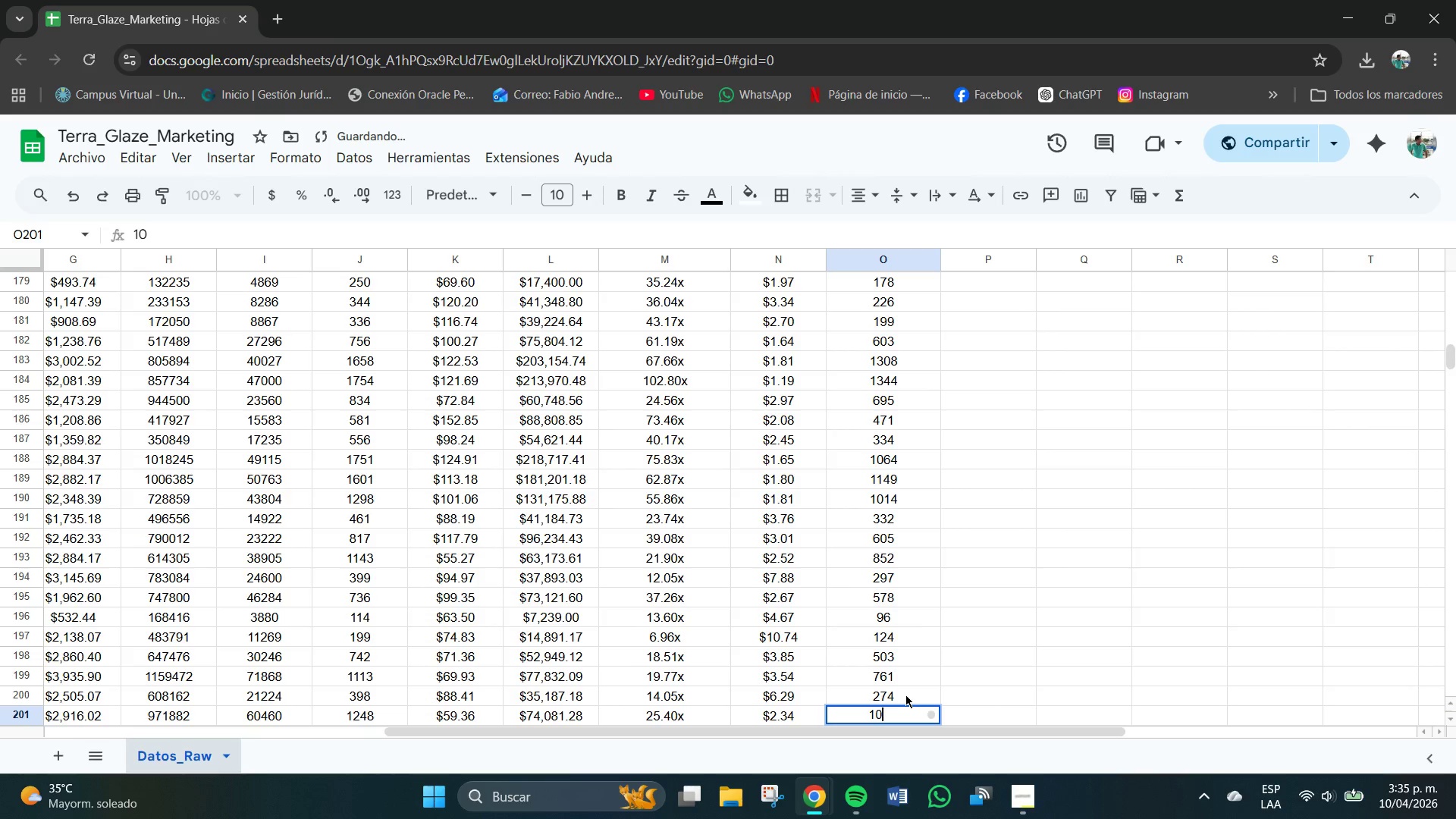 
key(Numpad4)
 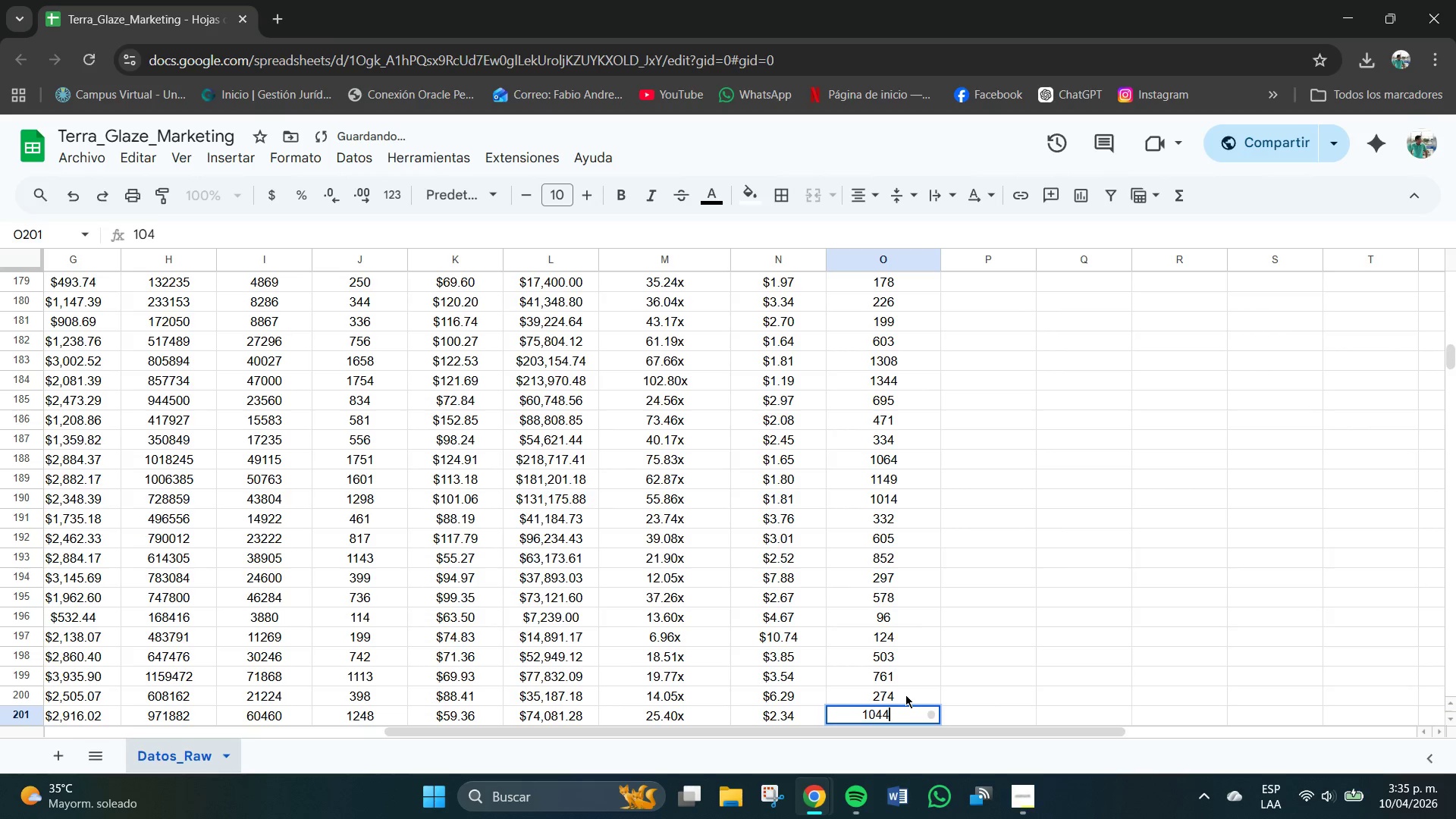 
key(Numpad4)
 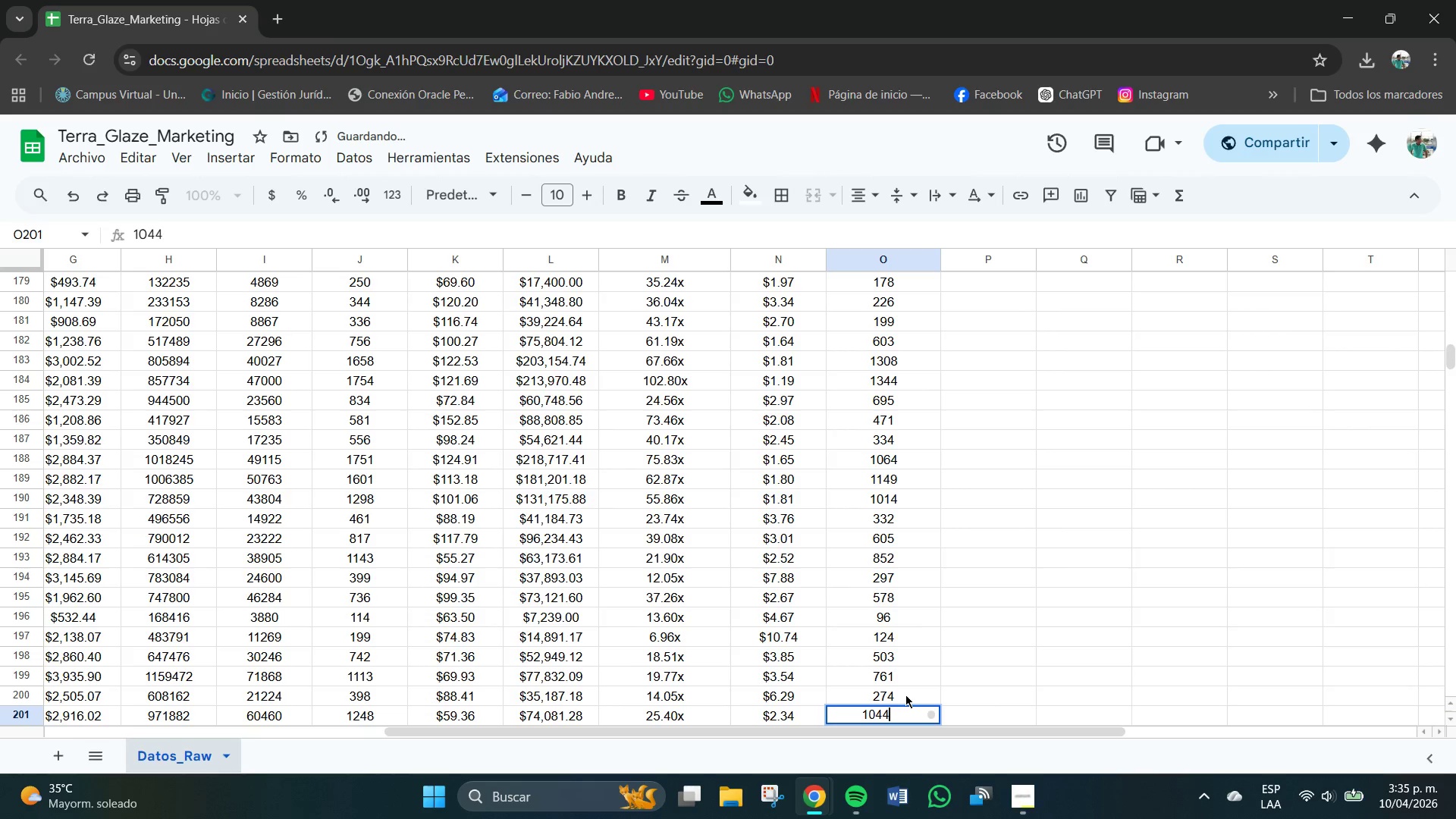 
key(NumpadEnter)
 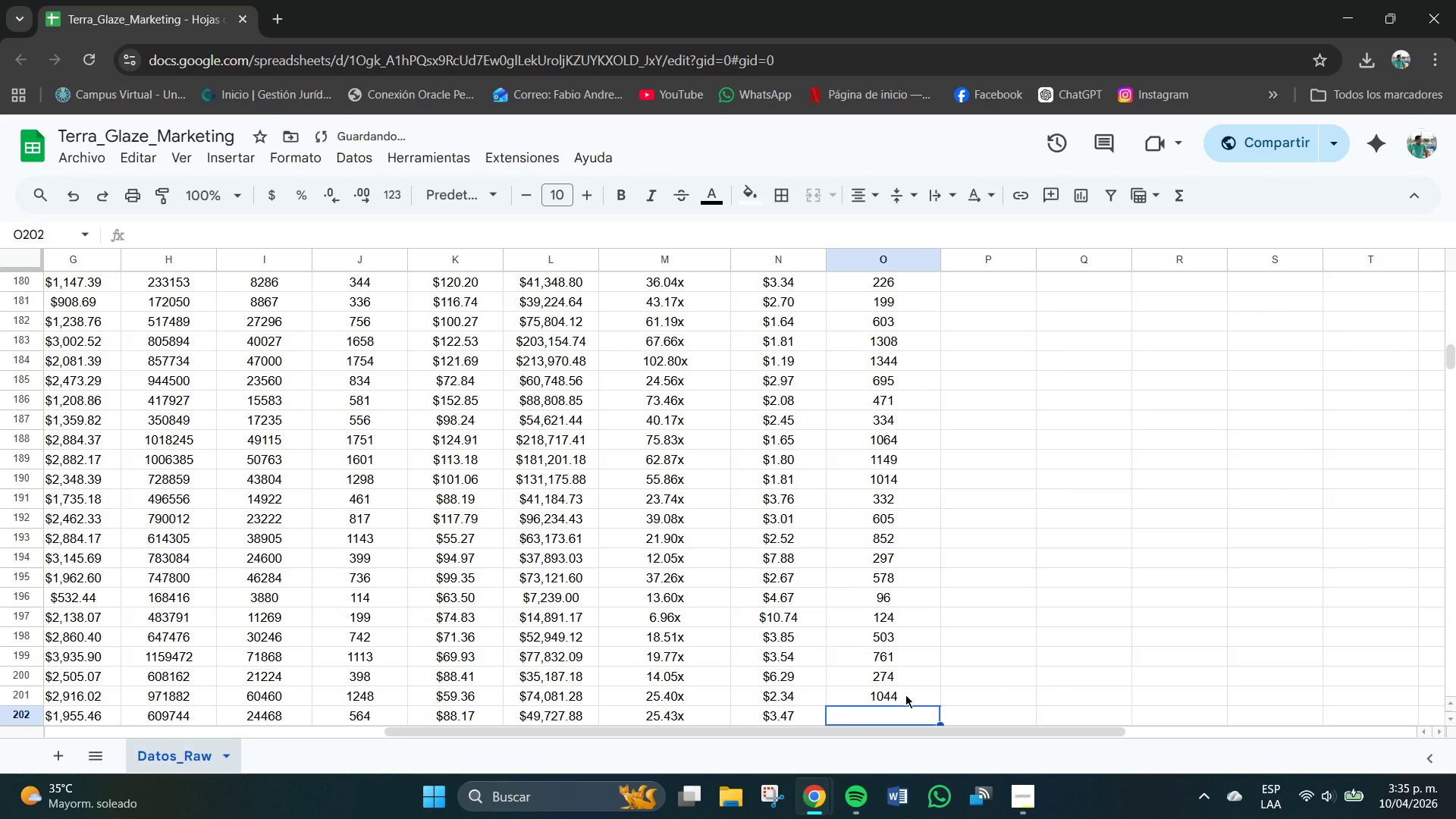 
key(Numpad3)
 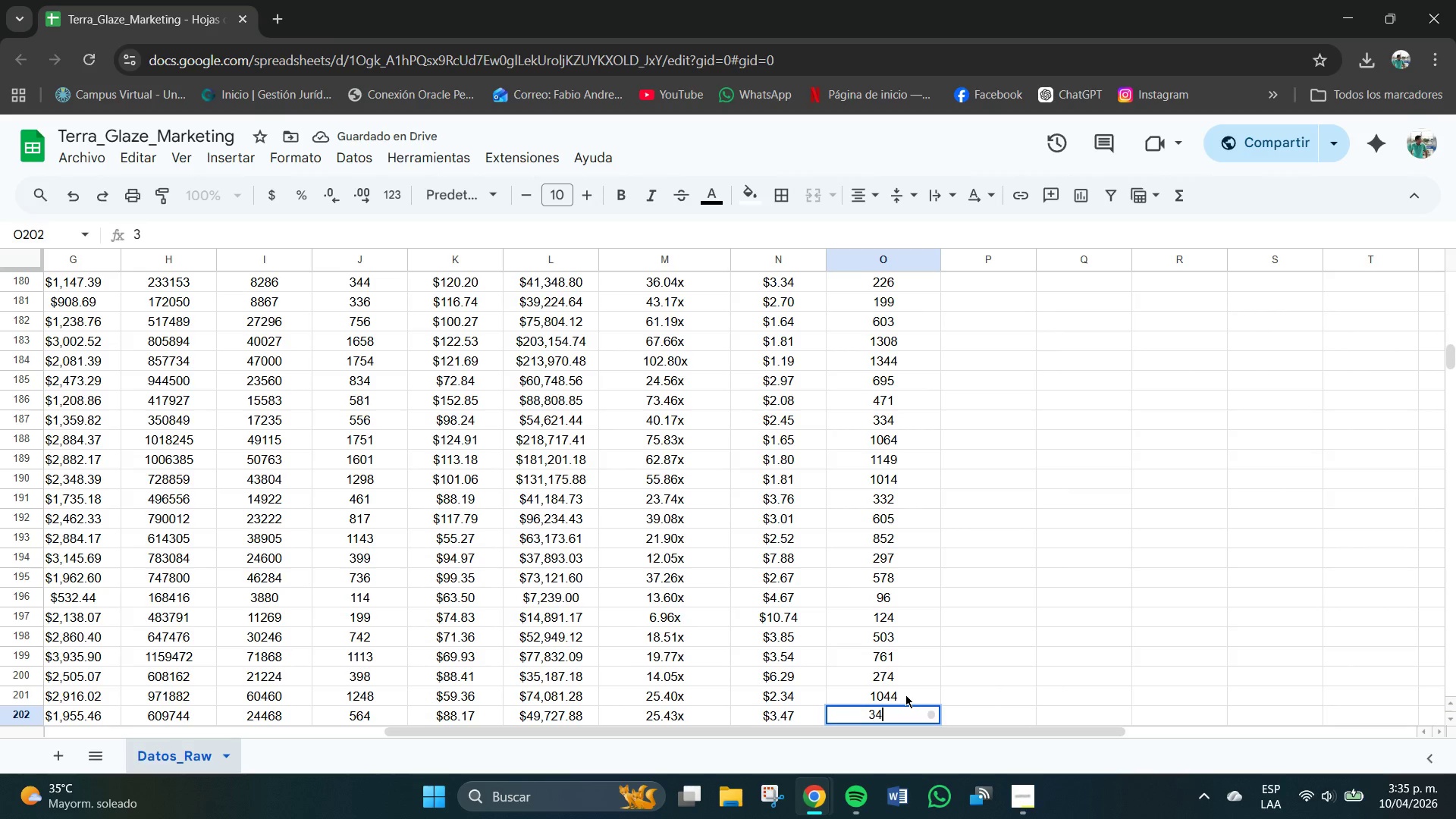 
key(Numpad4)
 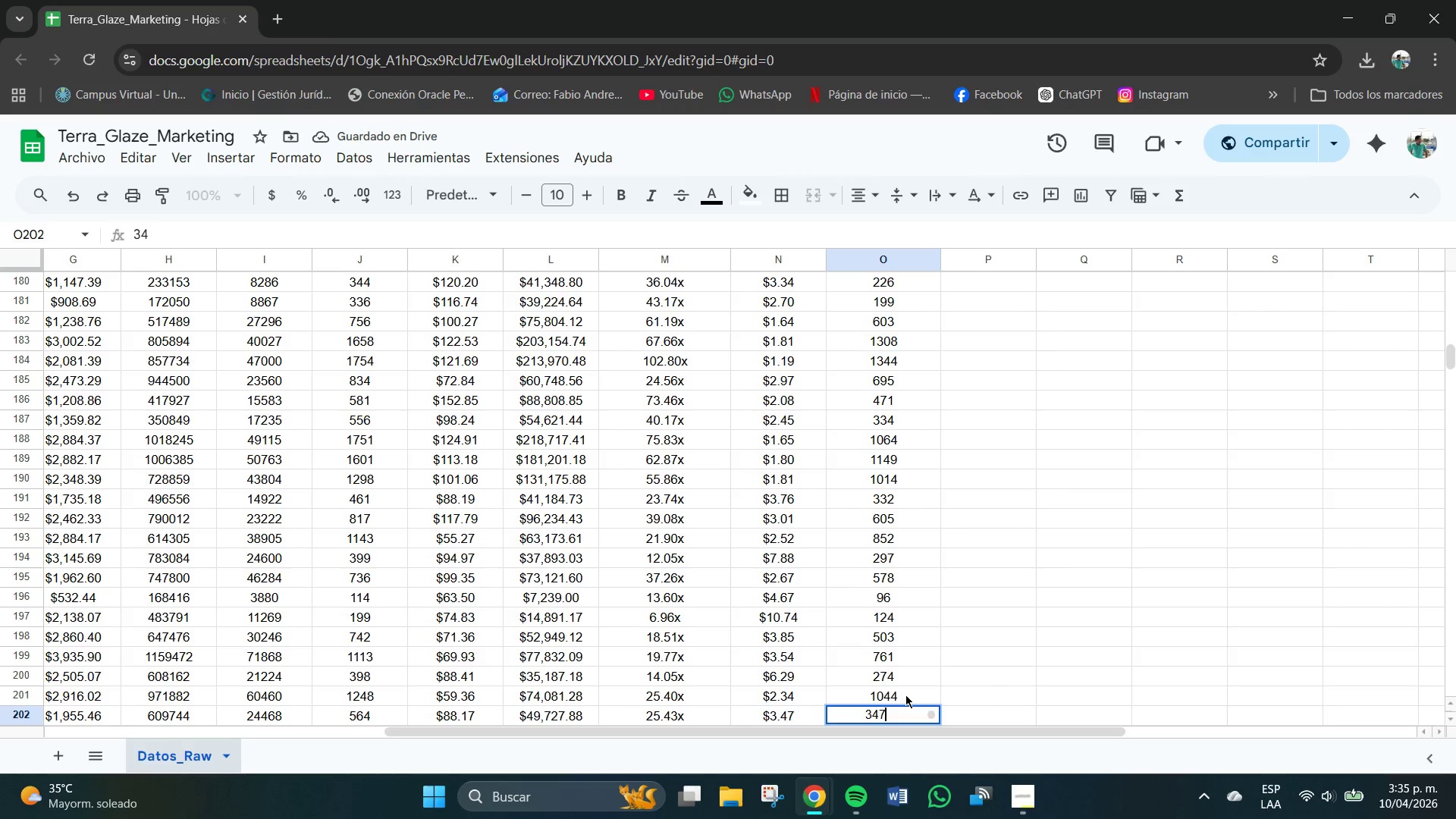 
key(Numpad7)
 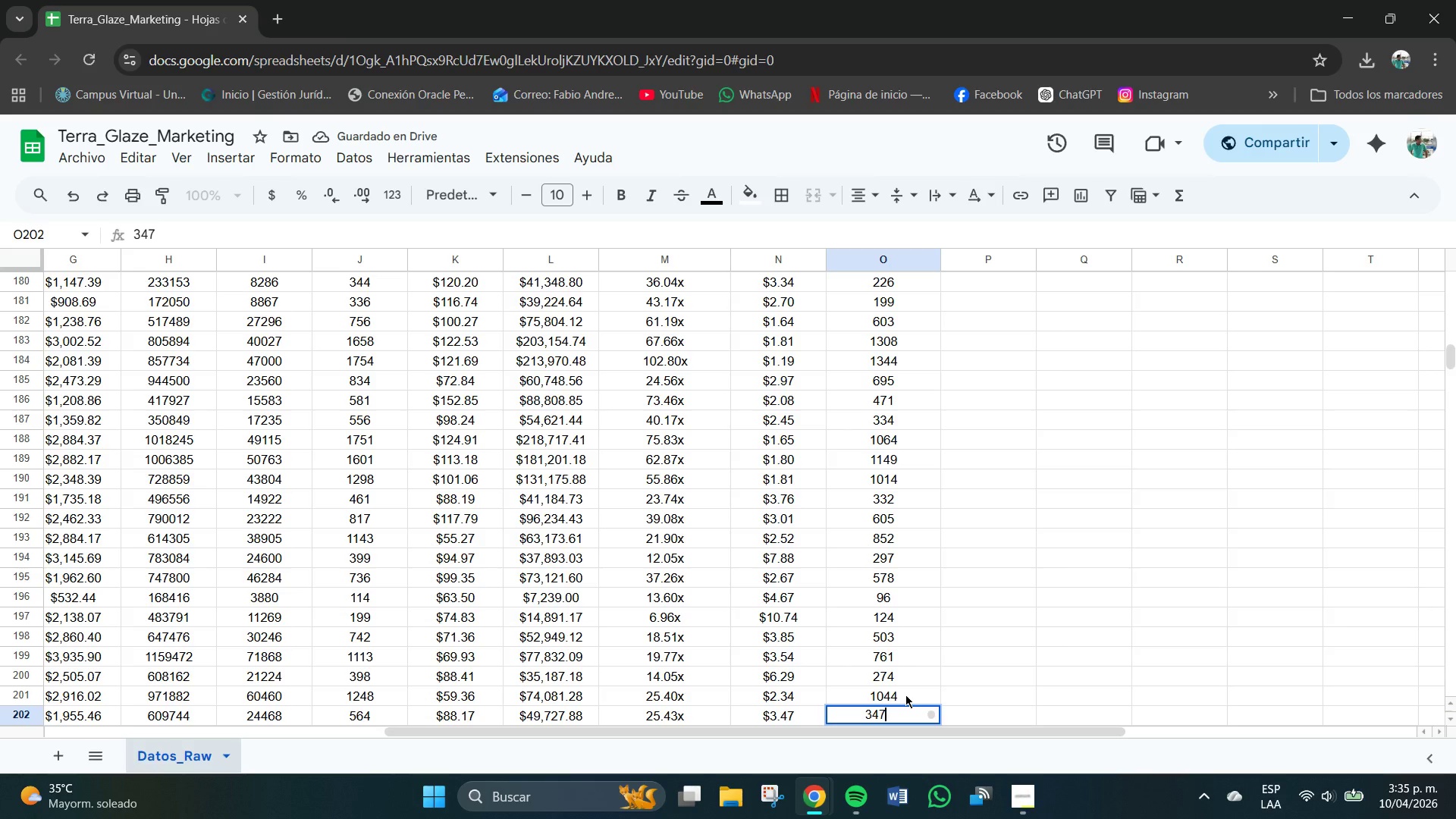 
key(NumpadEnter)
 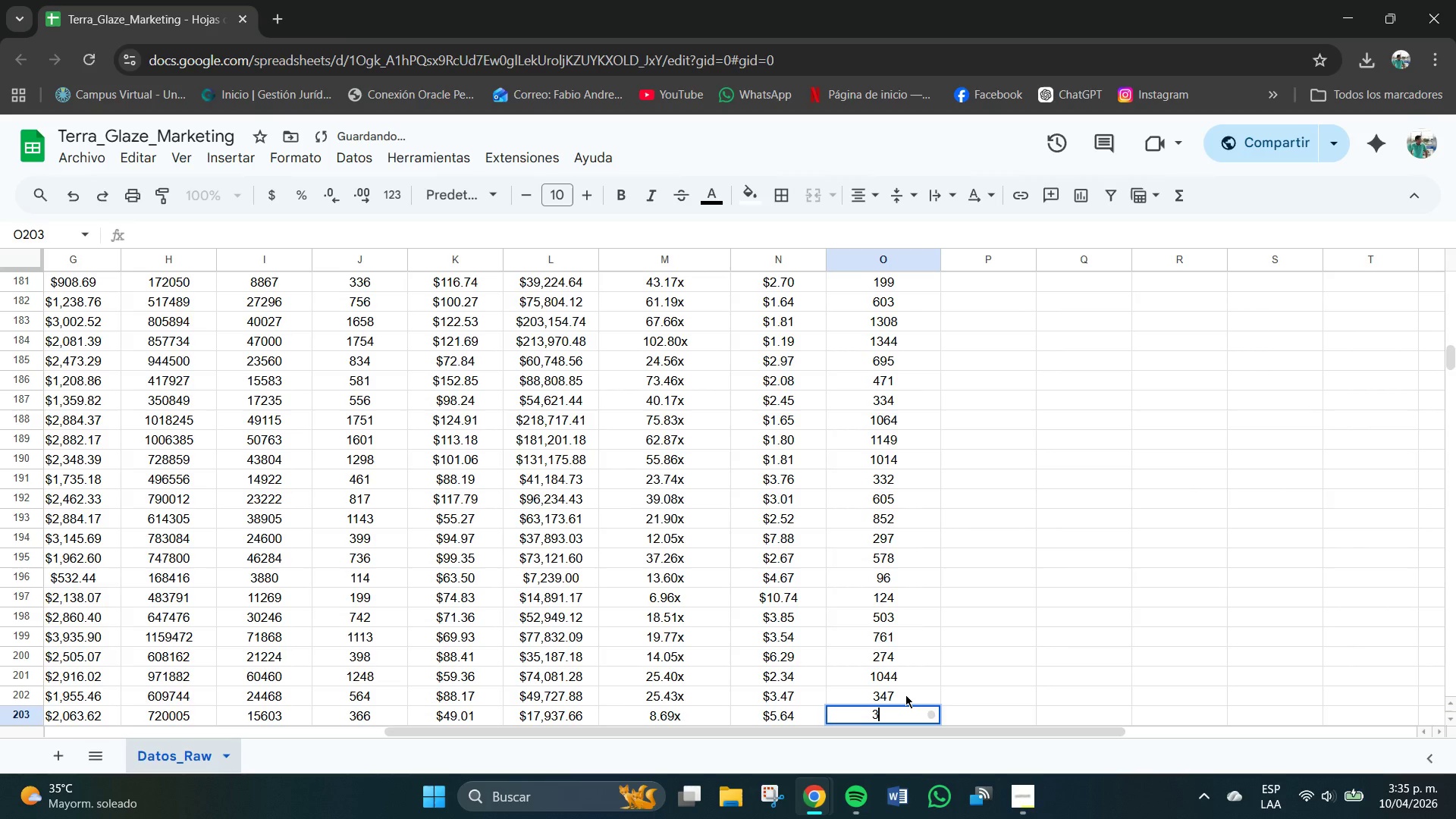 
key(Numpad3)
 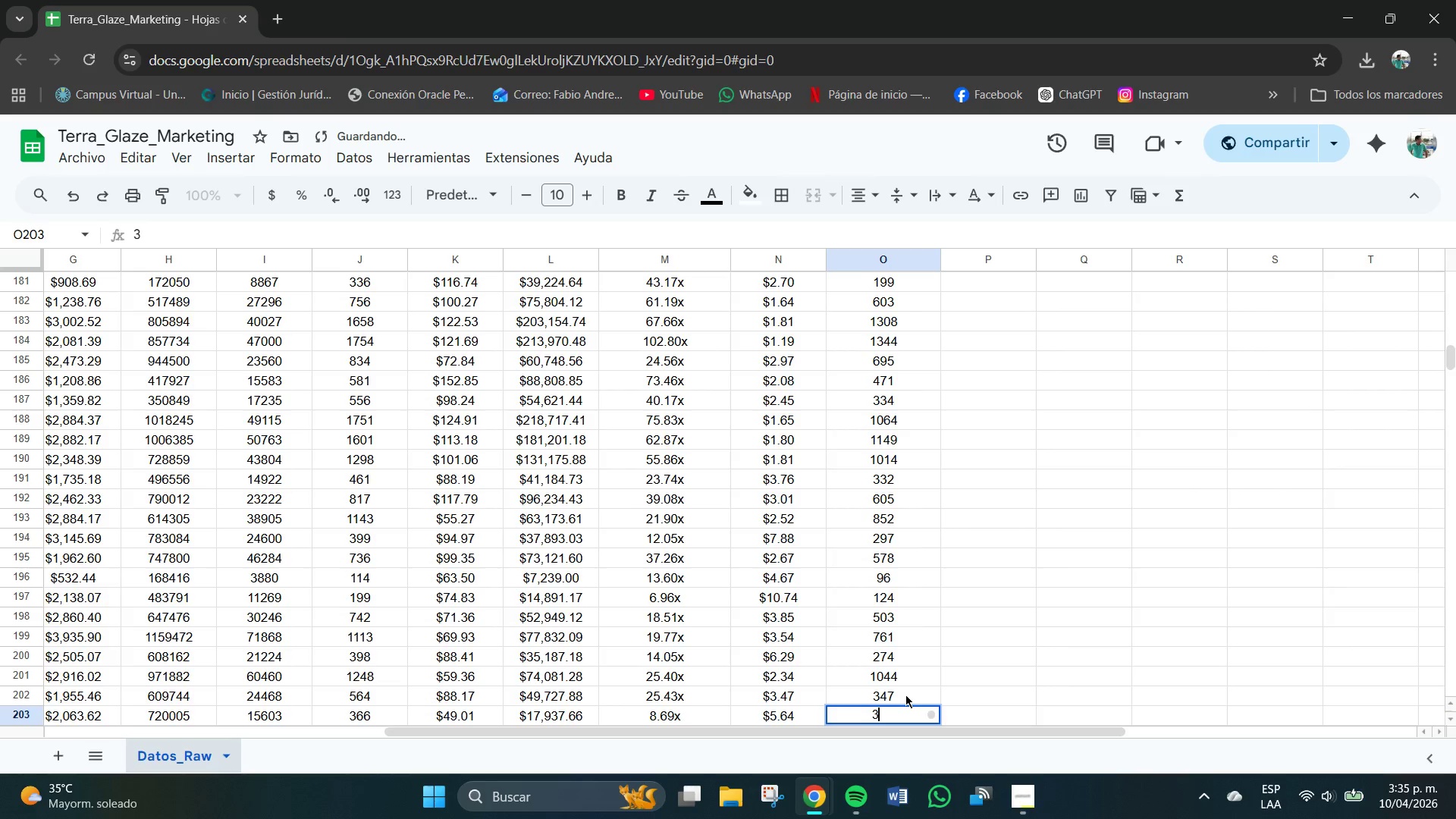 
key(Numpad4)
 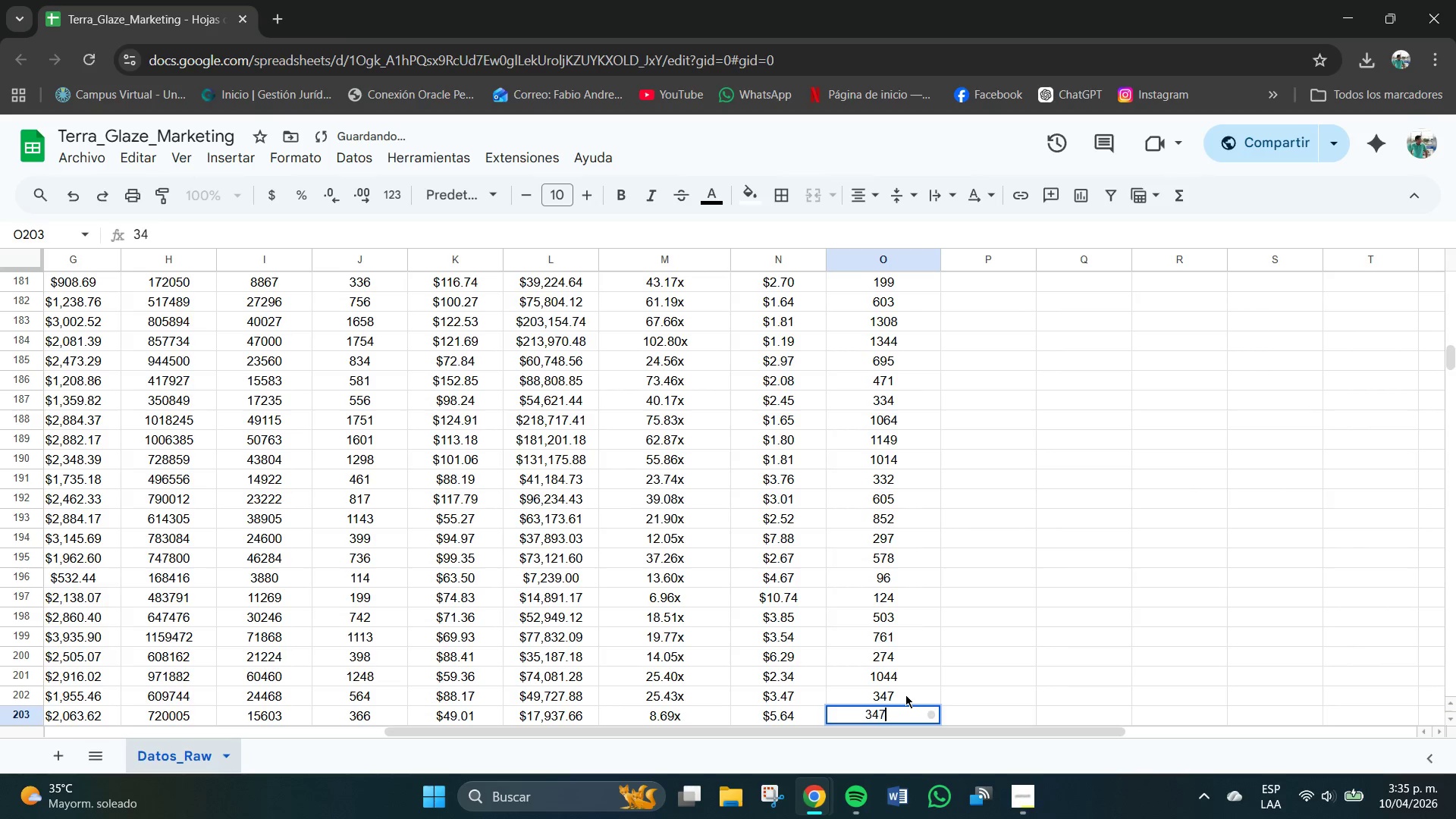 
key(Numpad7)
 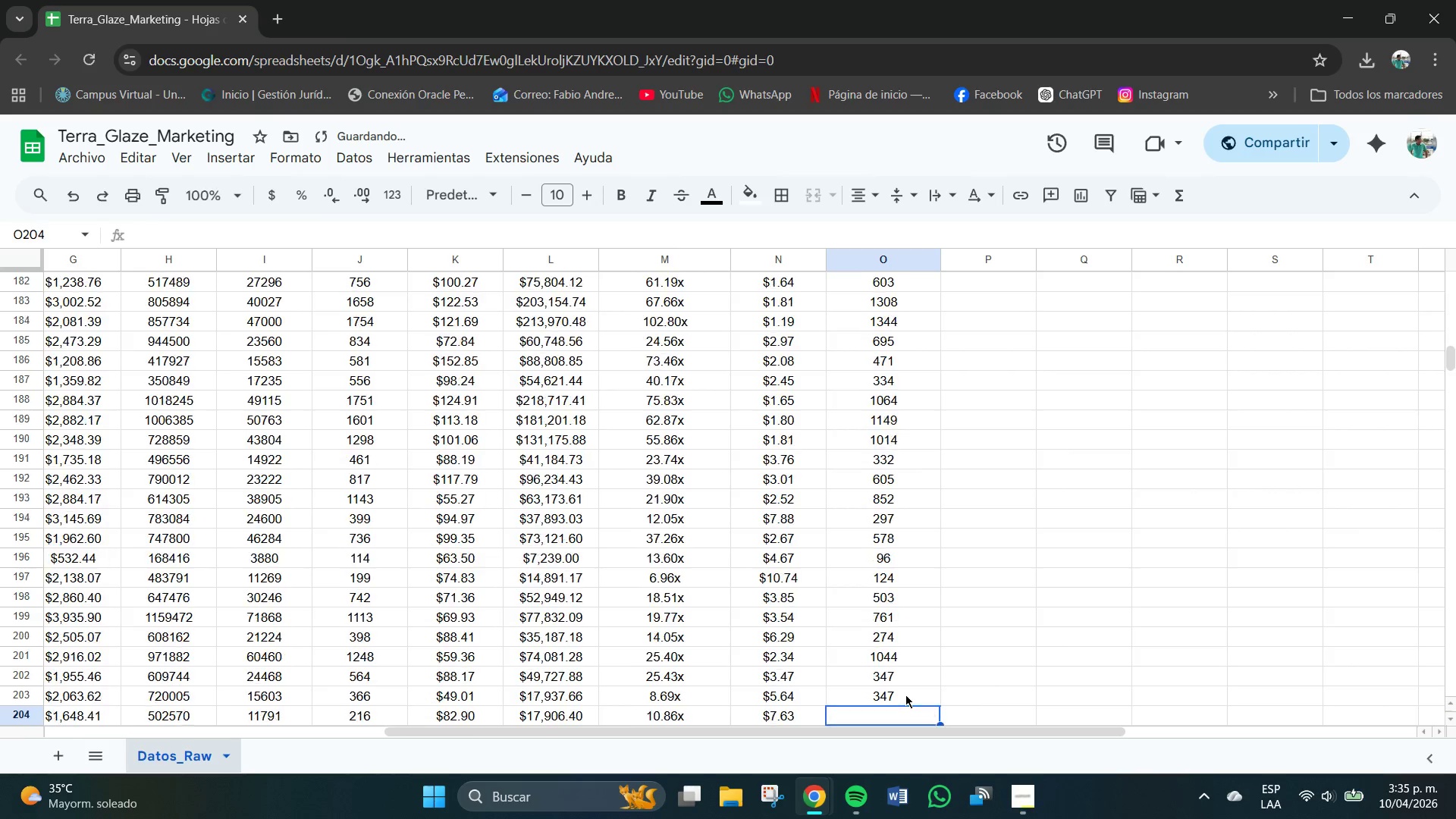 
key(NumpadEnter)
 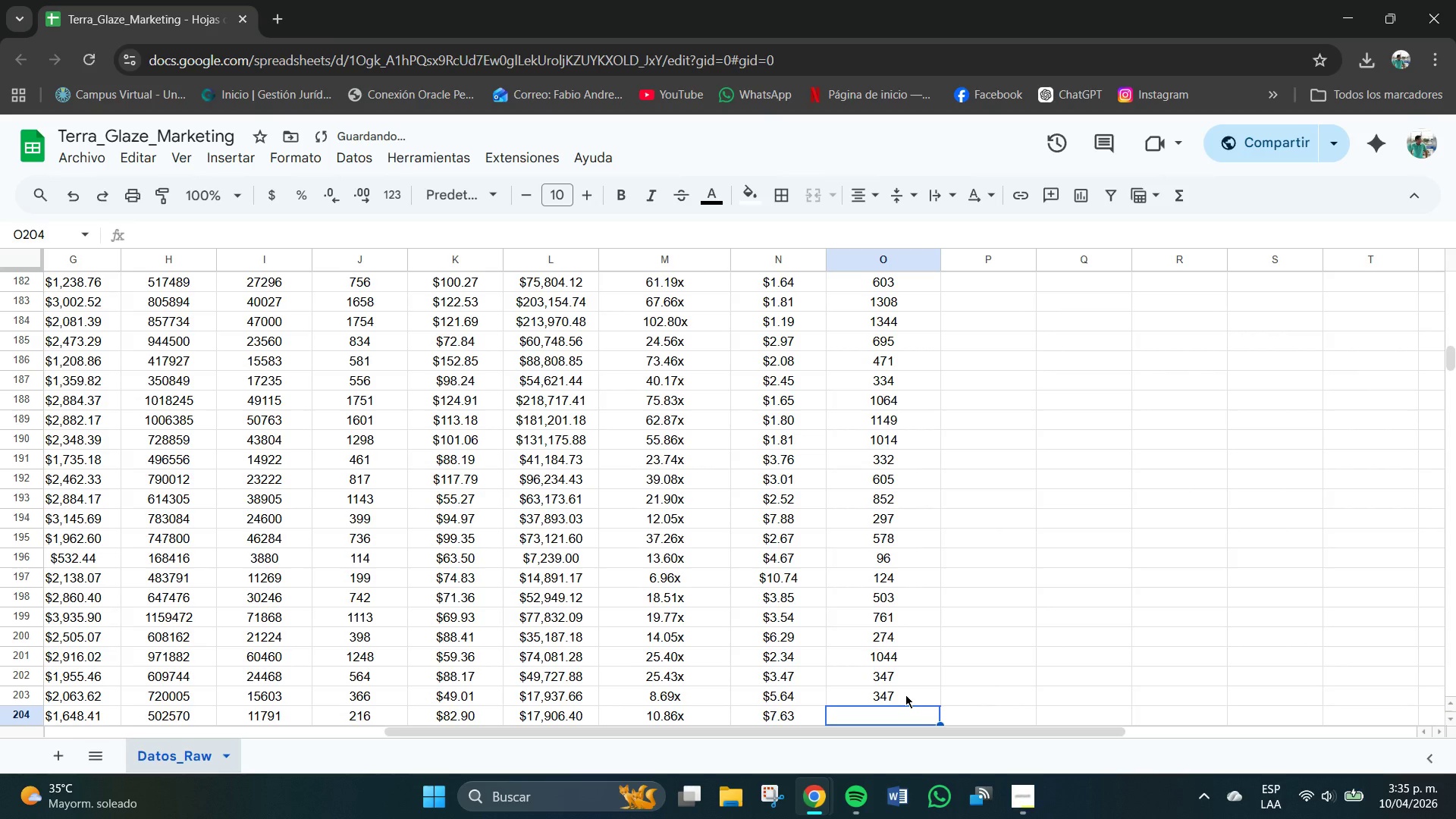 
key(Numpad2)
 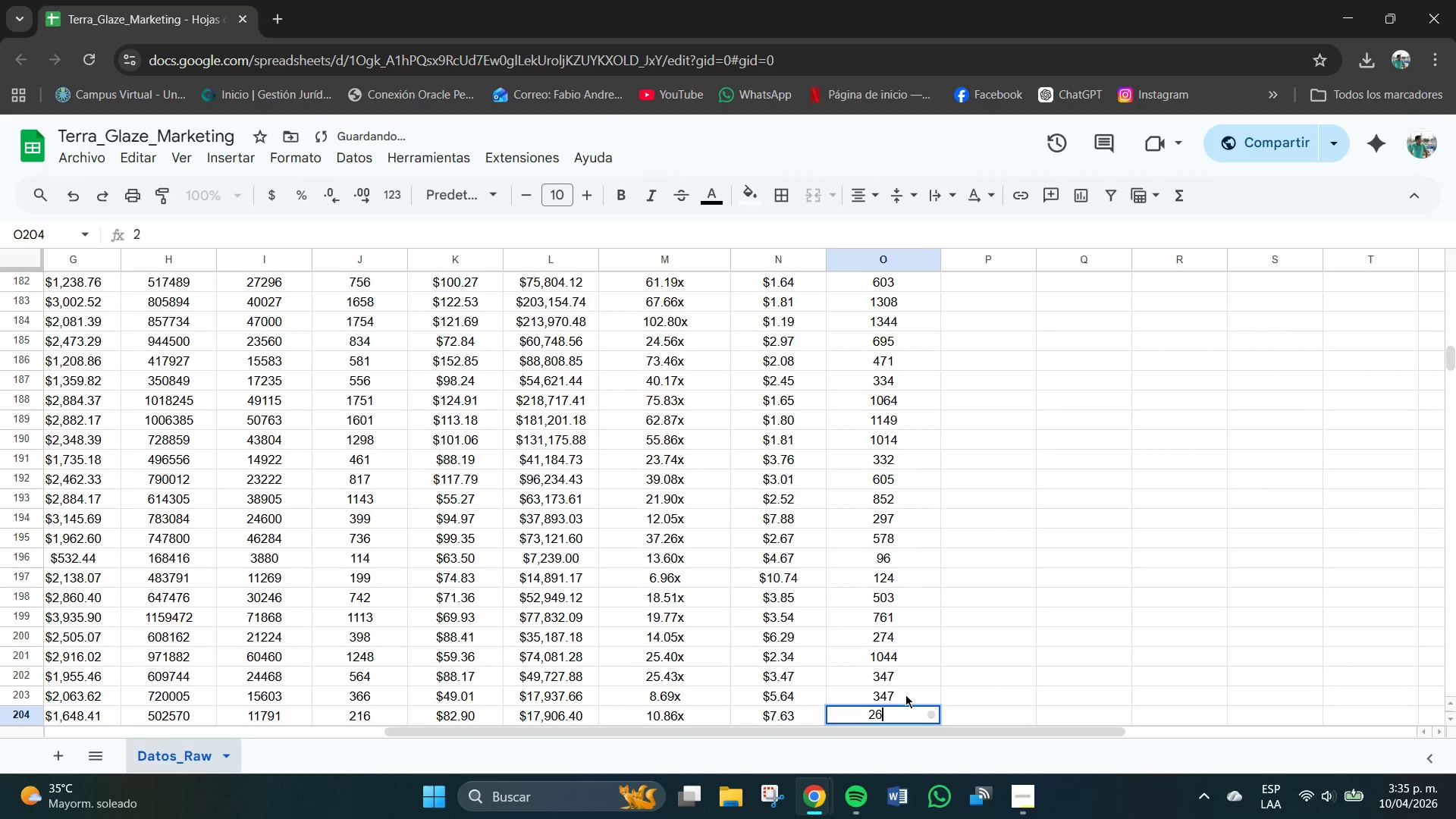 
key(Numpad6)
 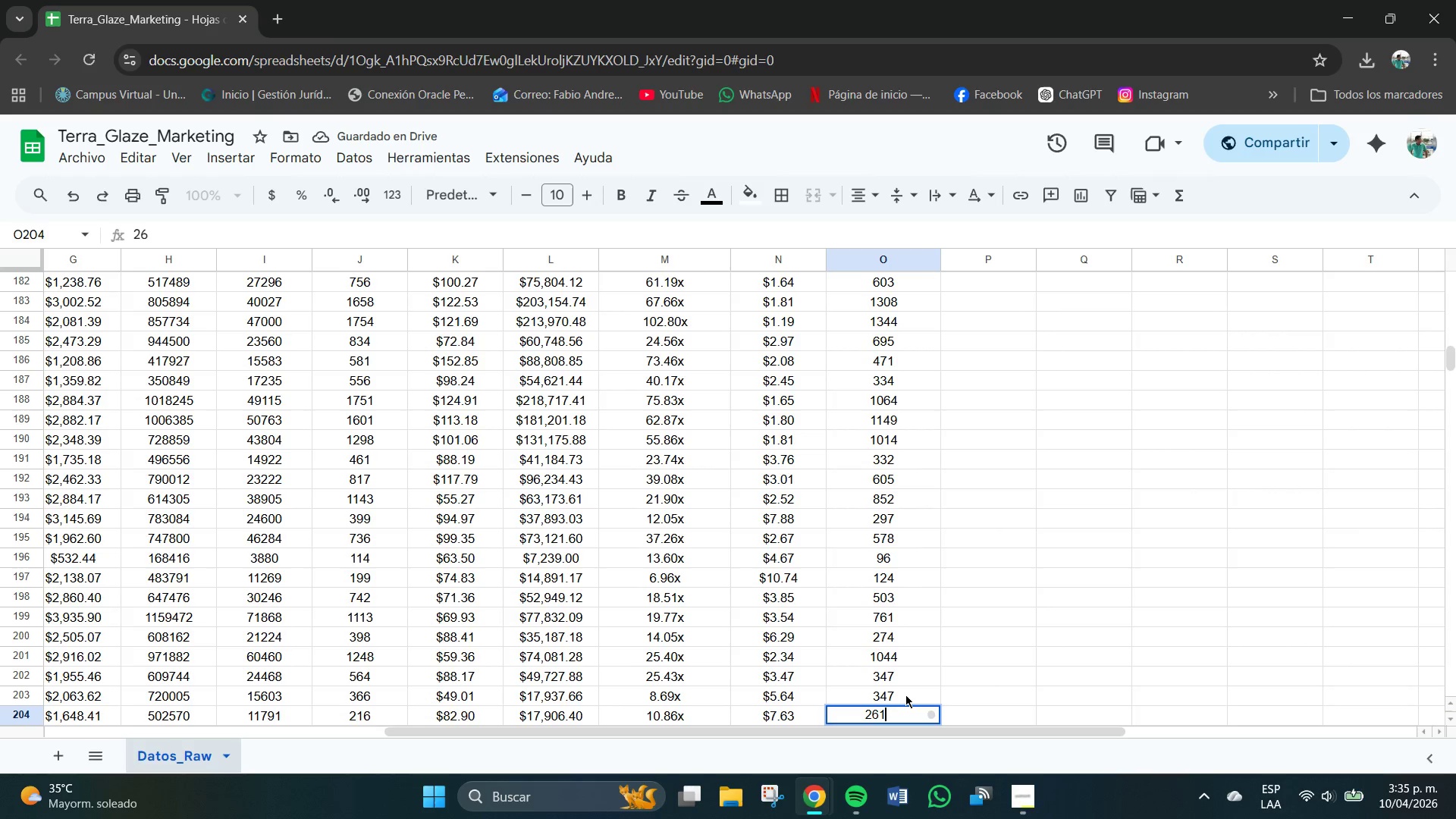 
key(Numpad1)
 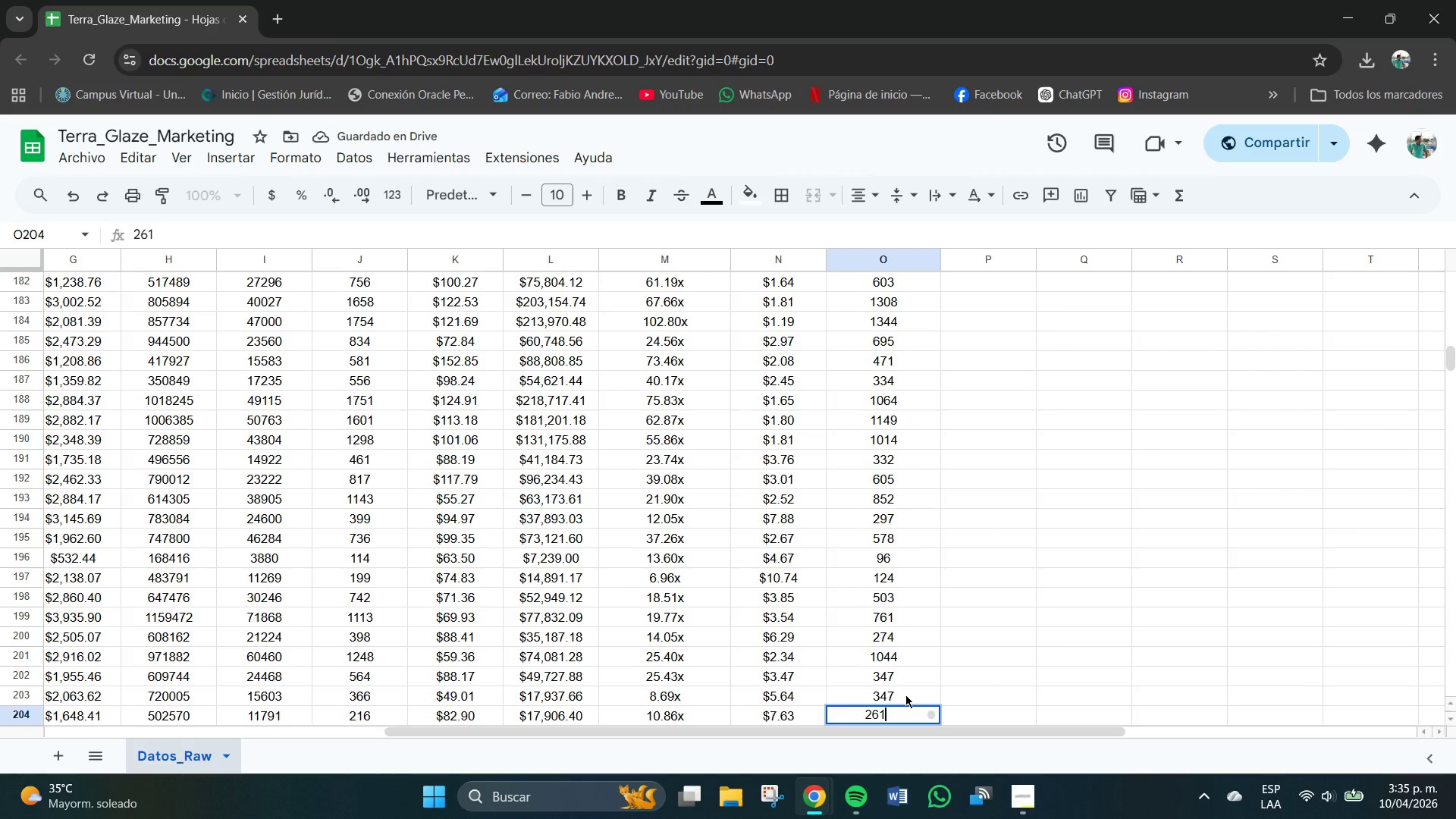 
key(NumpadEnter)
 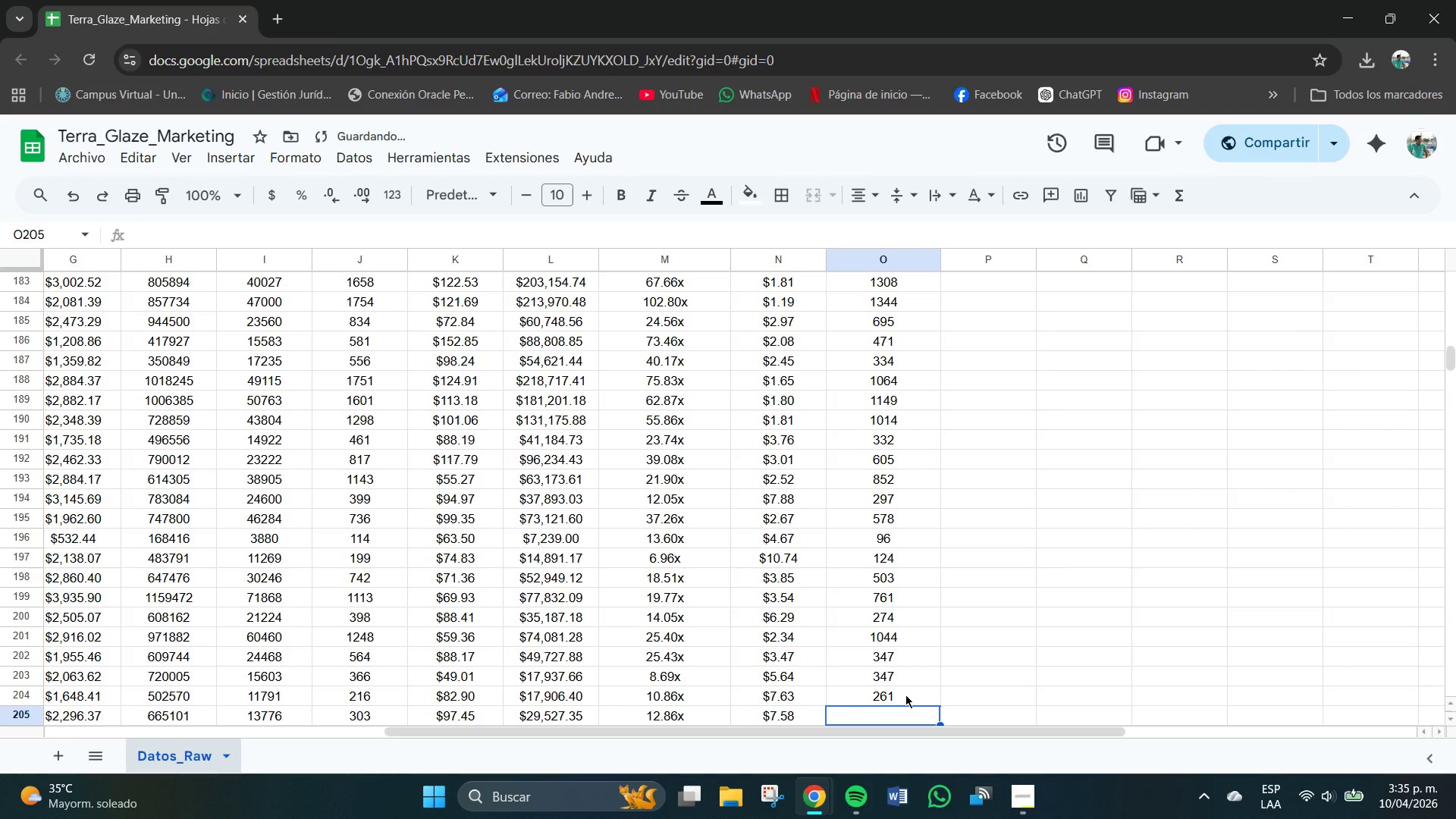 
key(Numpad1)
 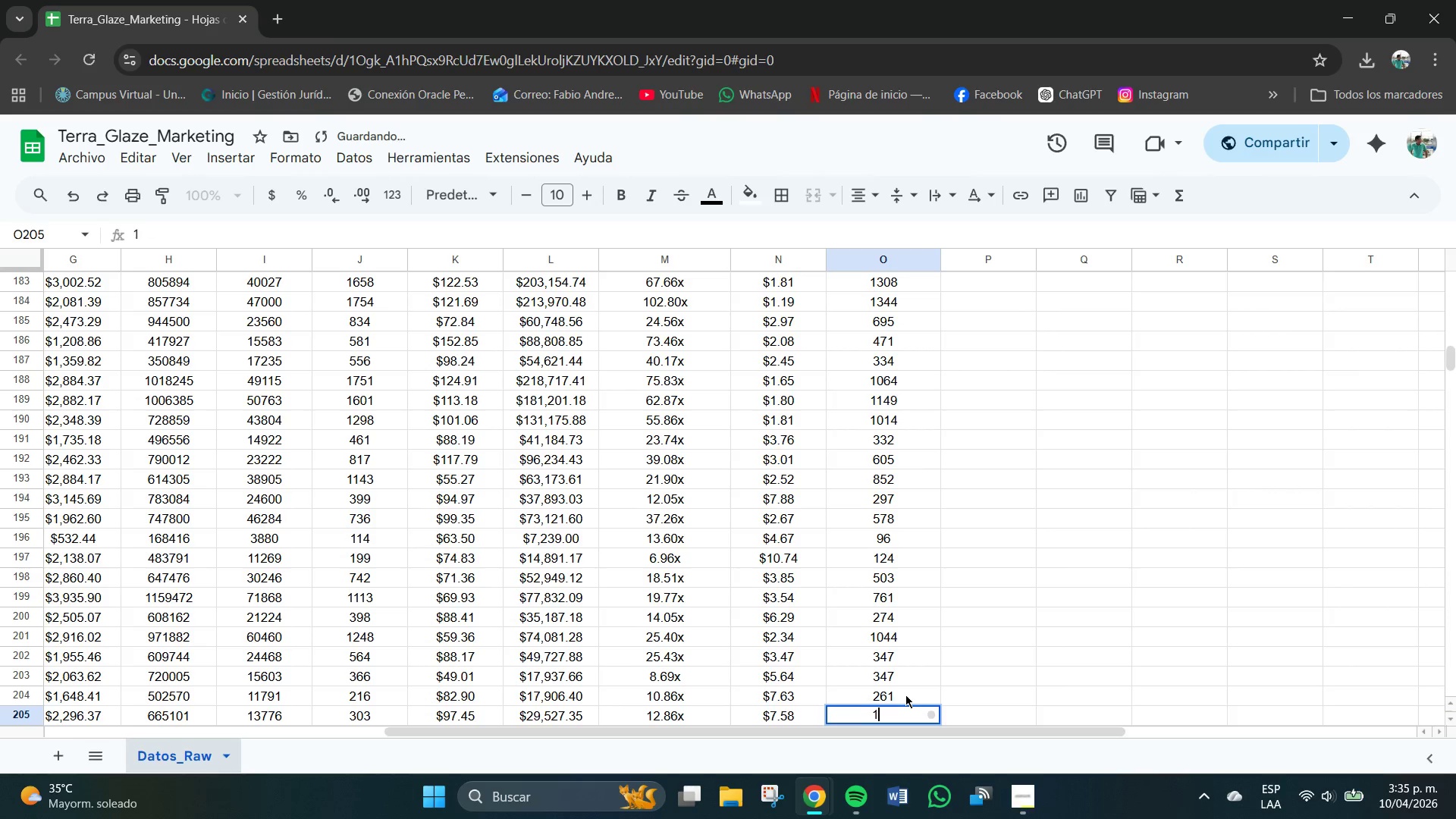 
key(Numpad2)
 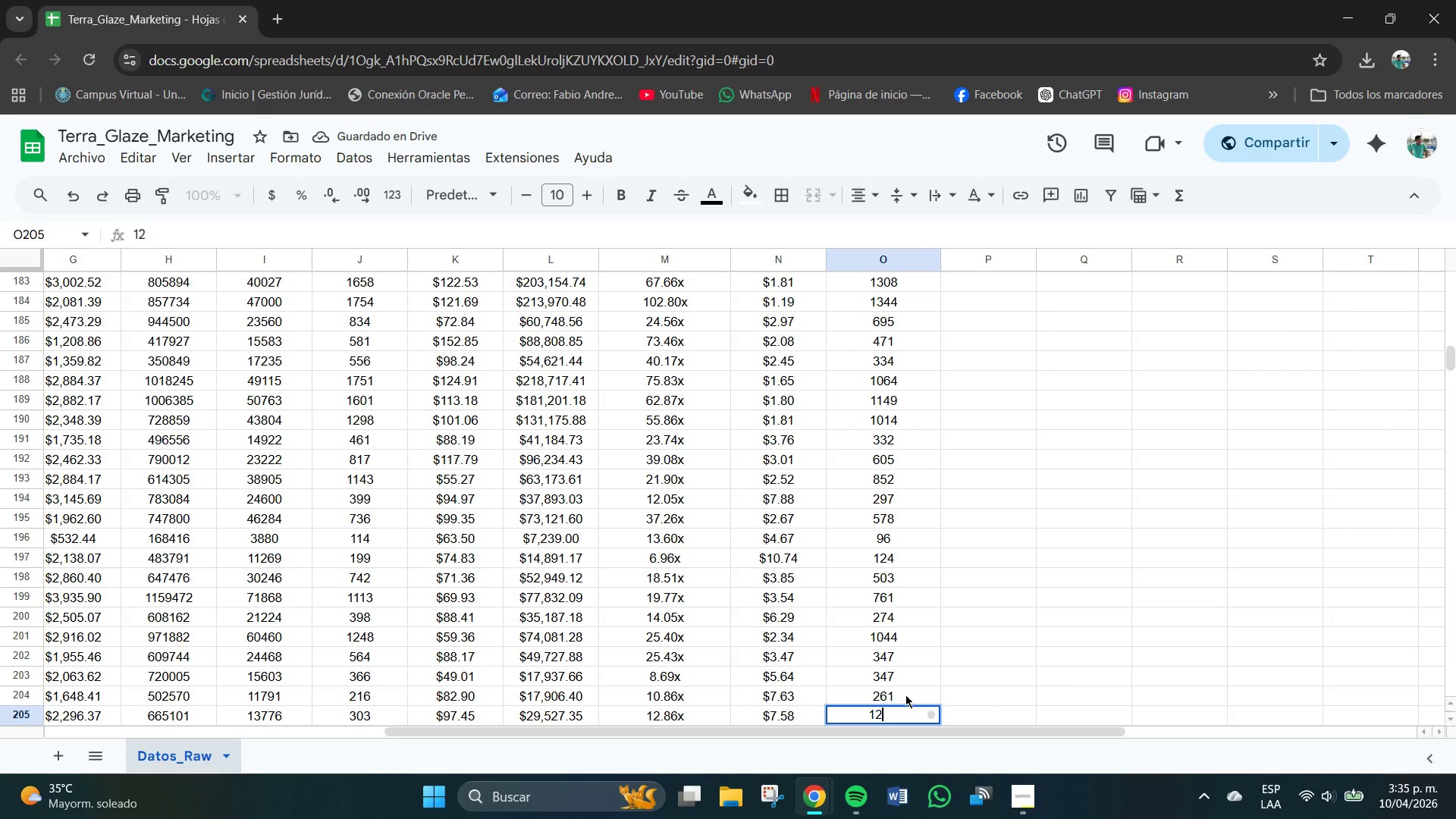 
key(Numpad4)
 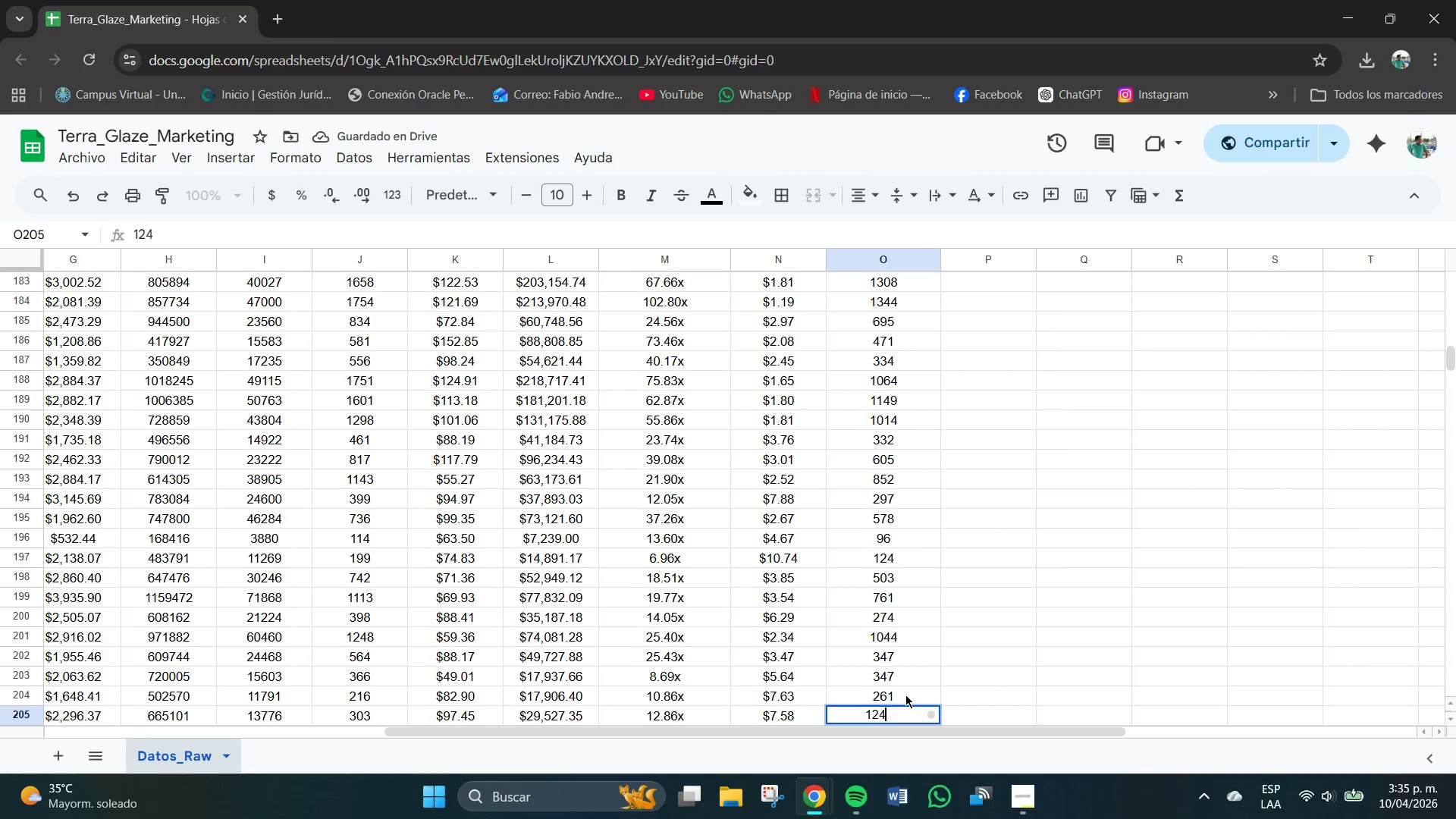 
key(NumpadEnter)
 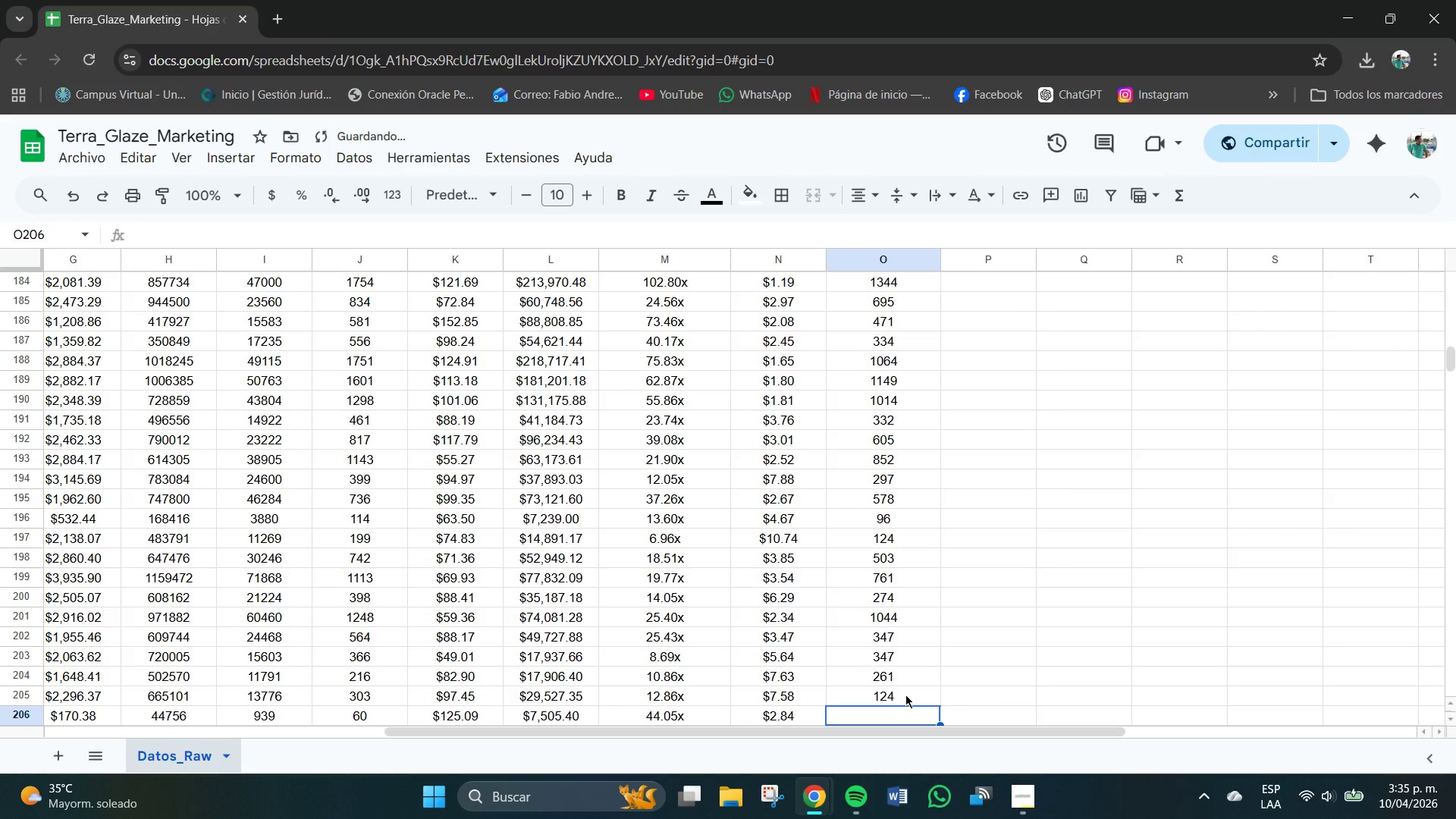 
key(Numpad2)
 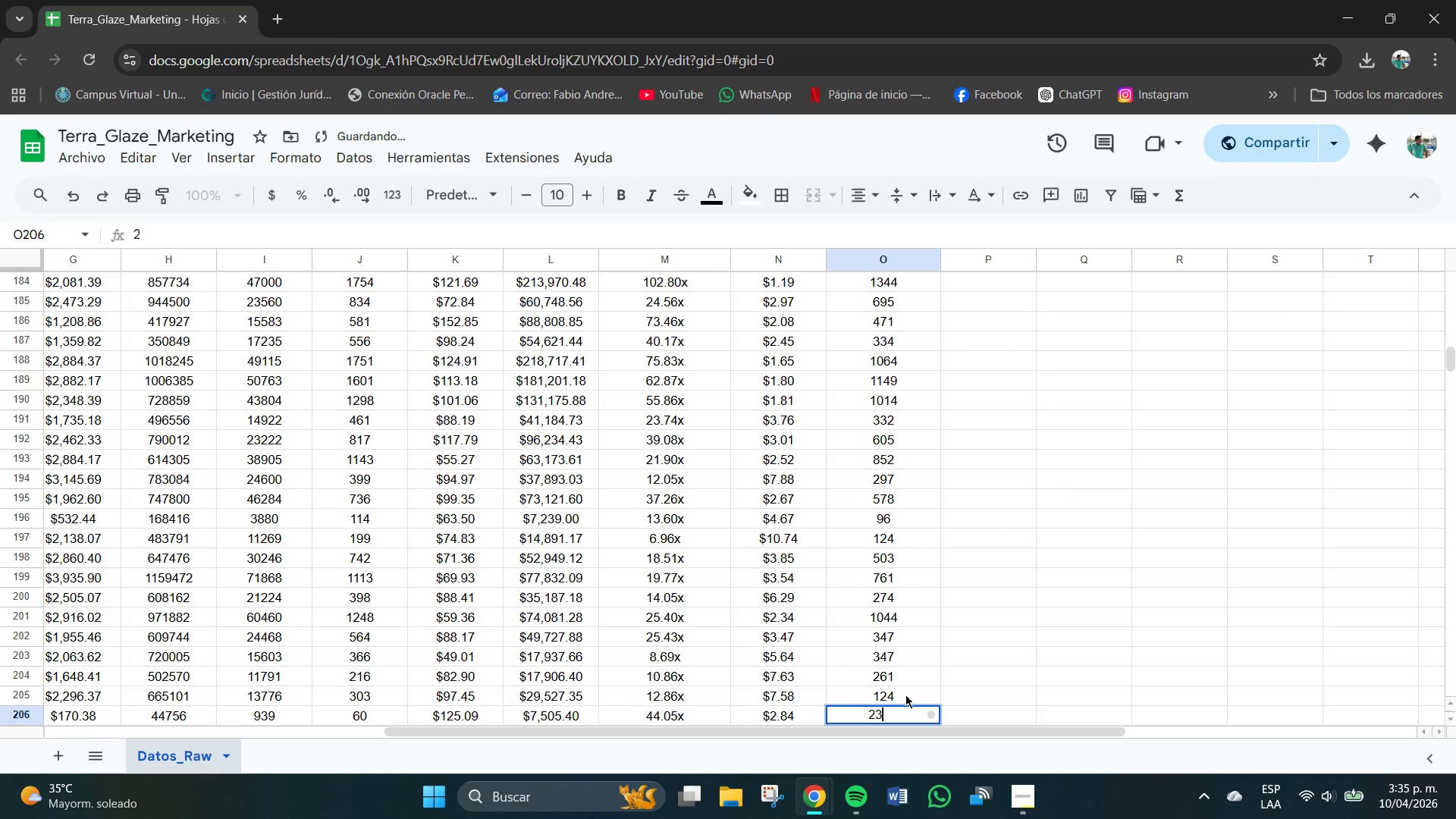 
key(Numpad3)
 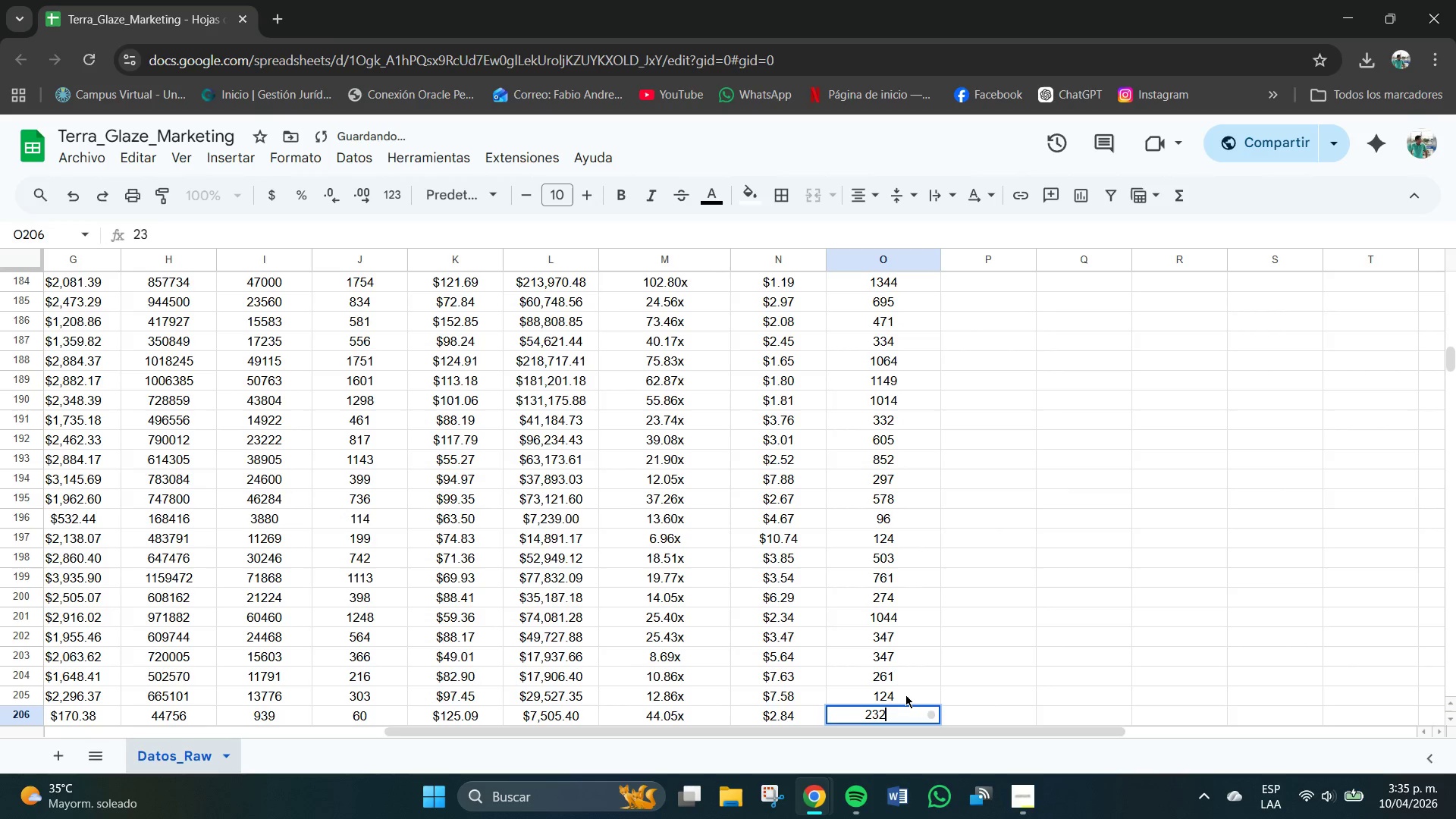 
key(Numpad2)
 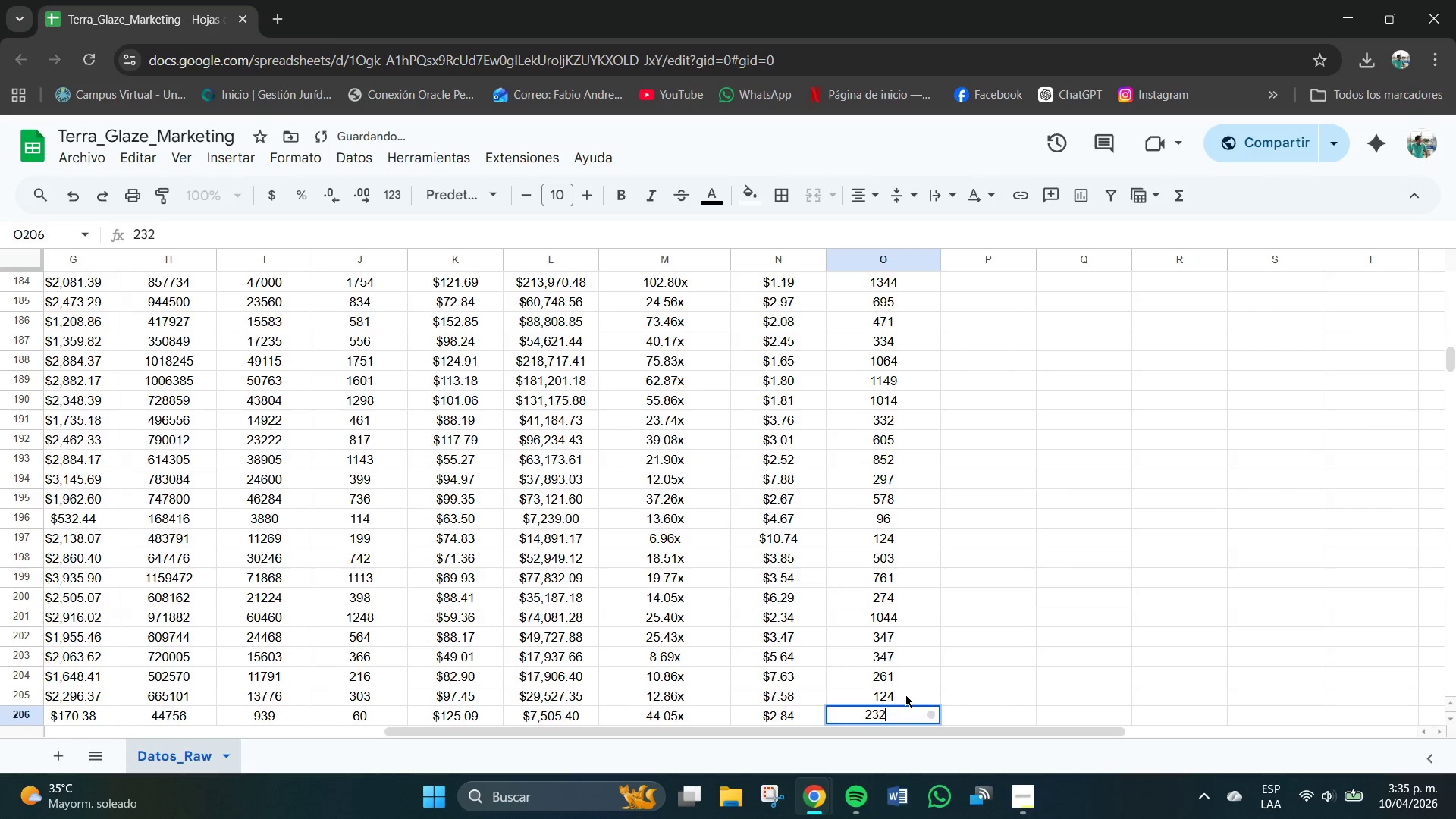 
key(NumpadEnter)
 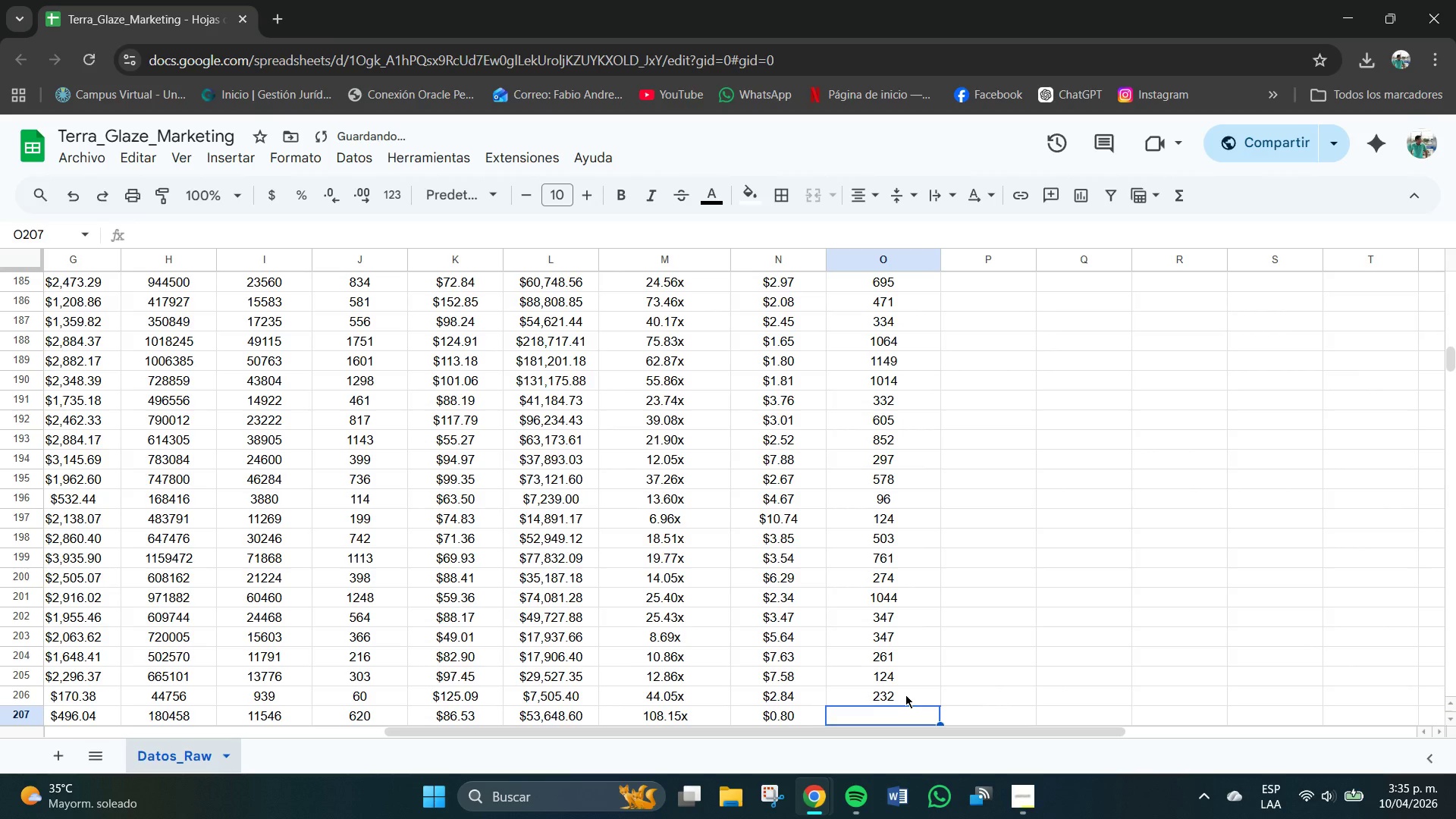 
key(Numpad3)
 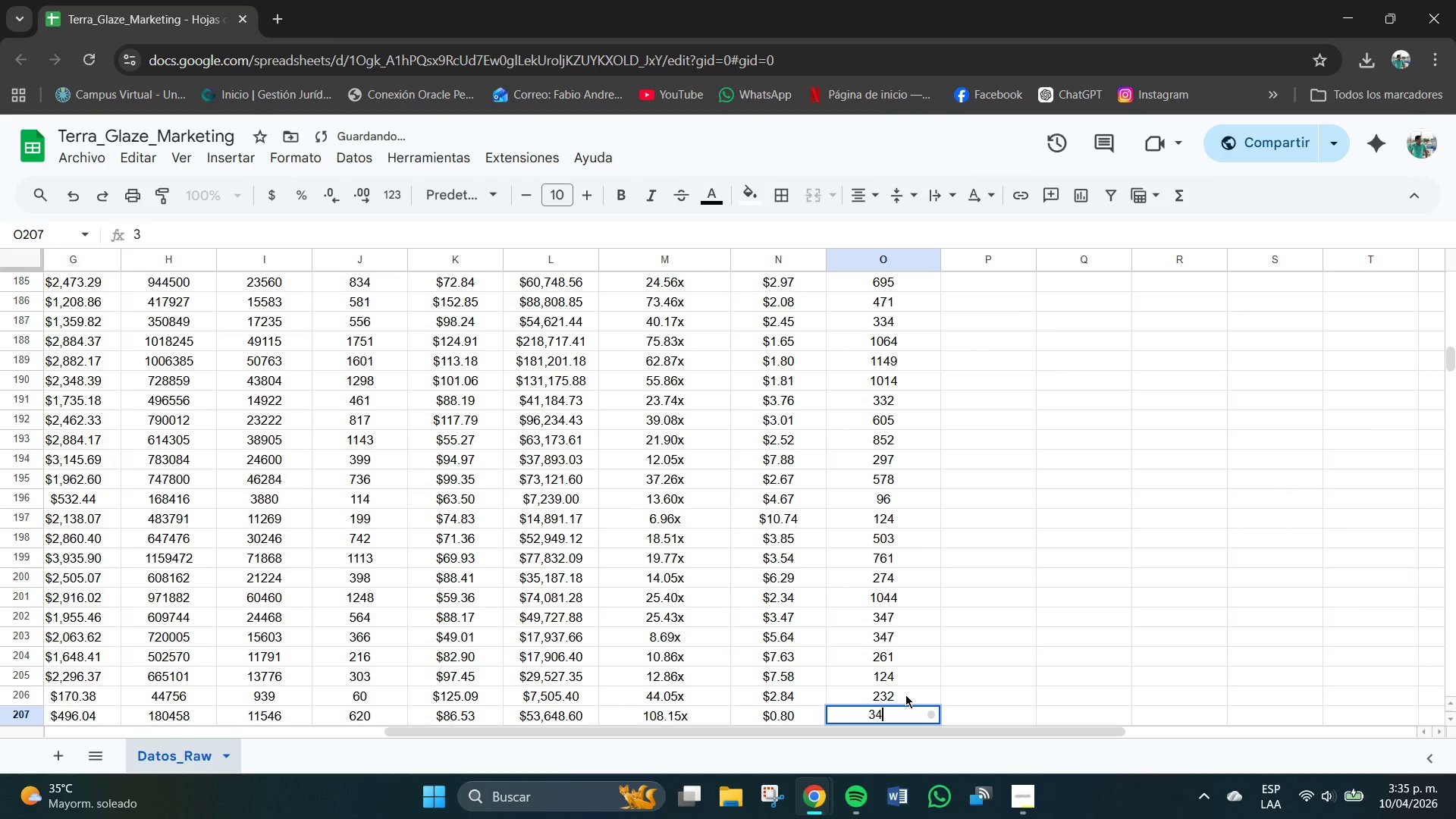 
key(Numpad4)
 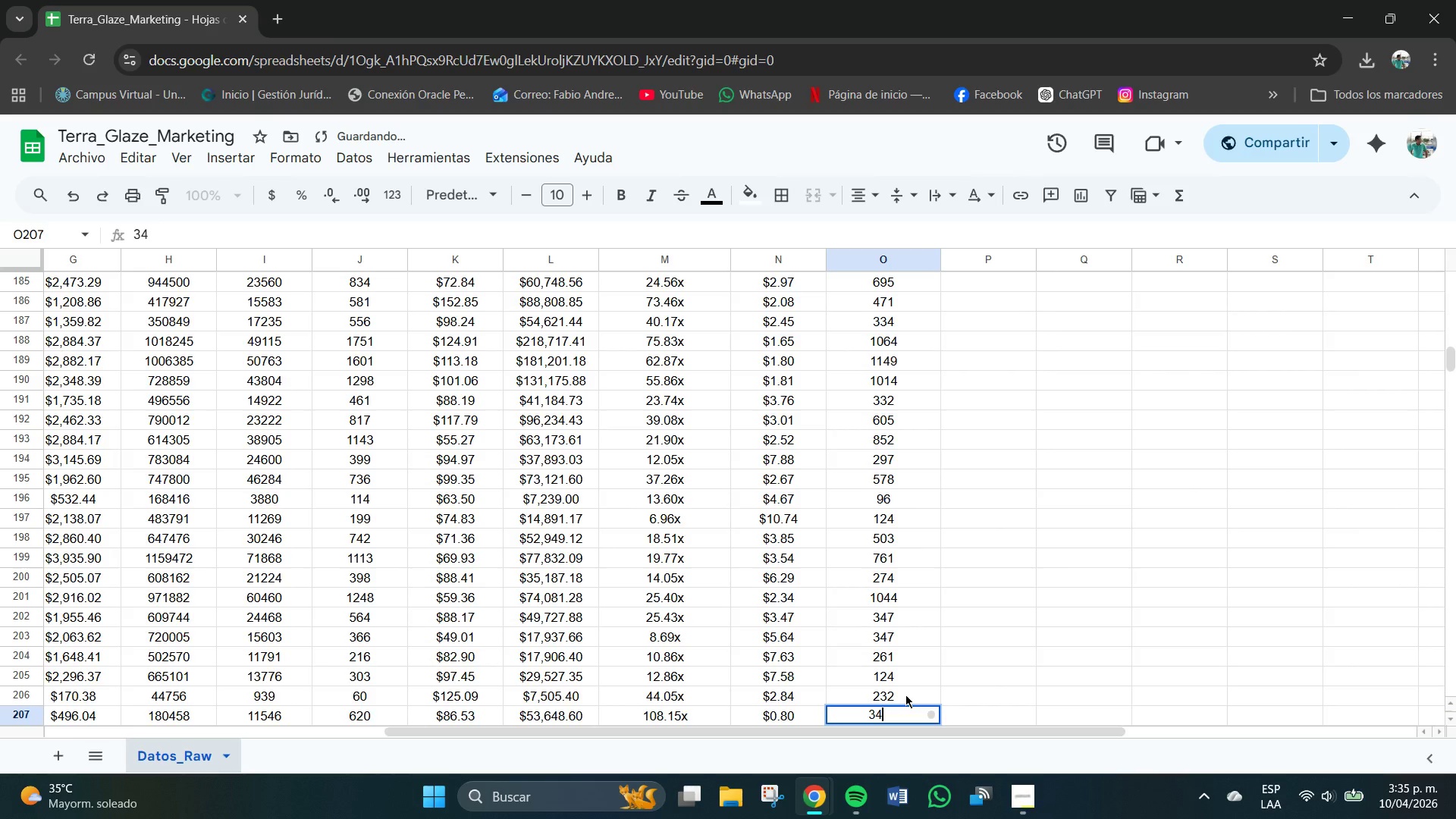 
key(NumpadEnter)
 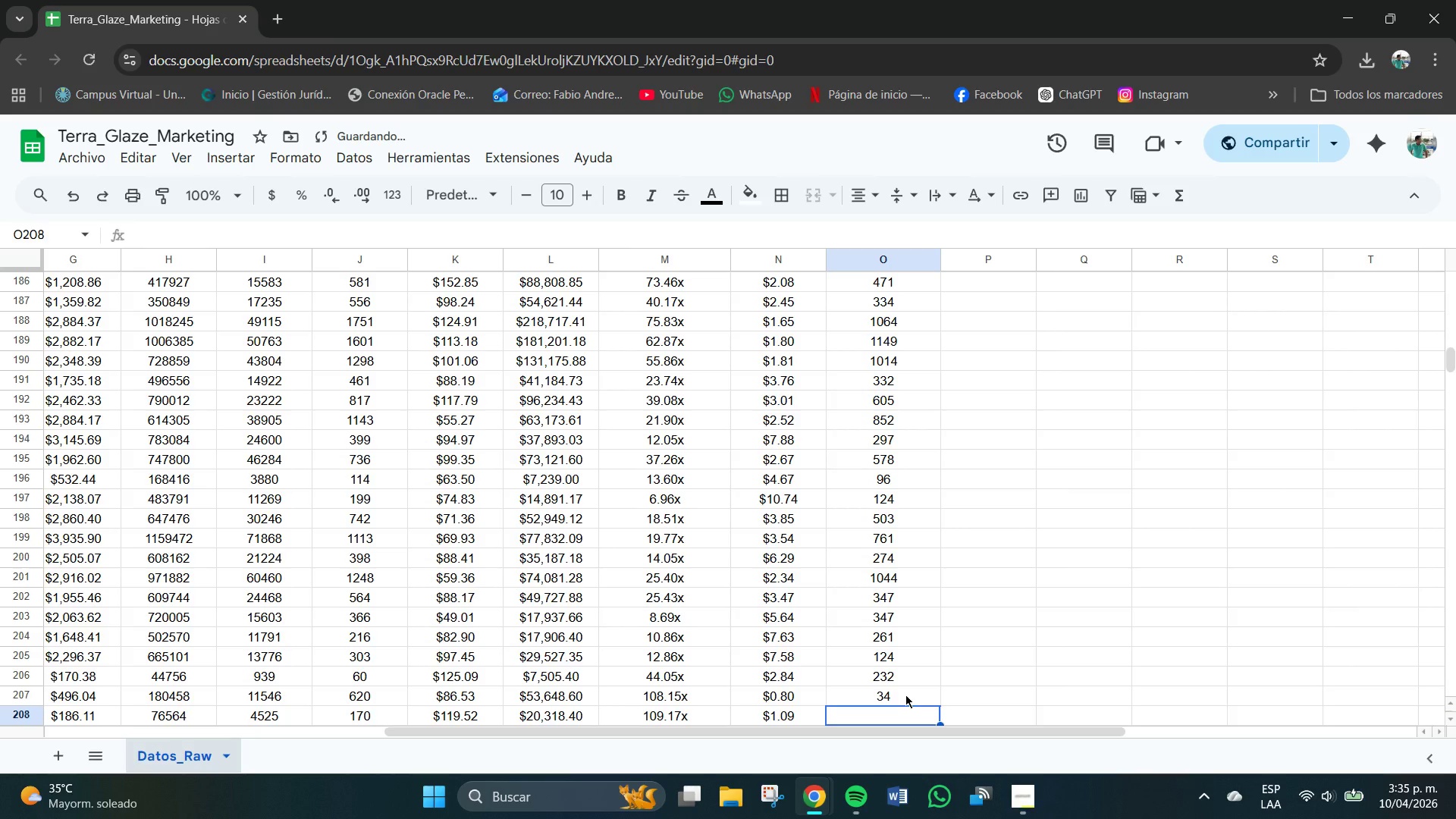 
key(Numpad5)
 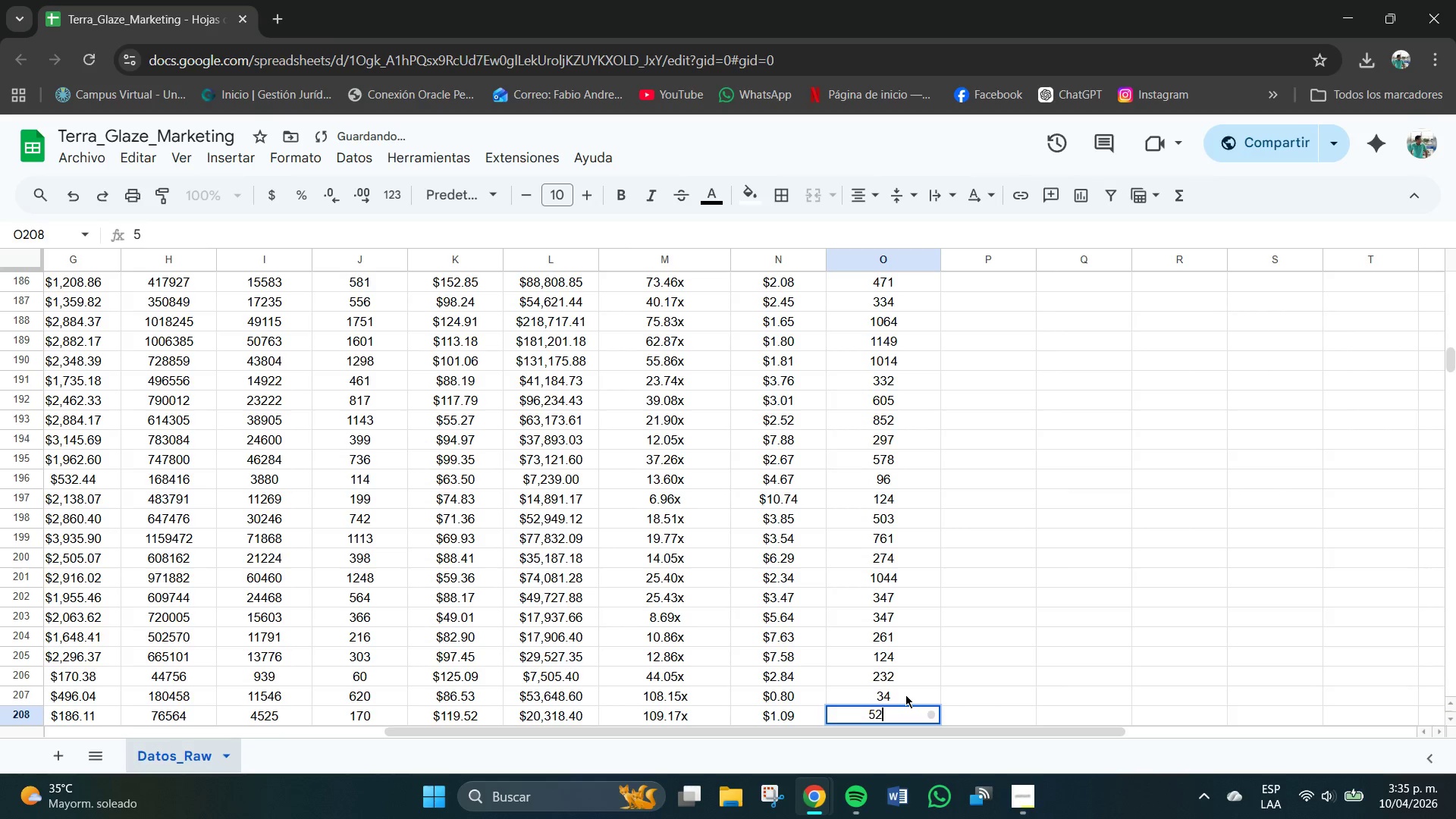 
key(Numpad2)
 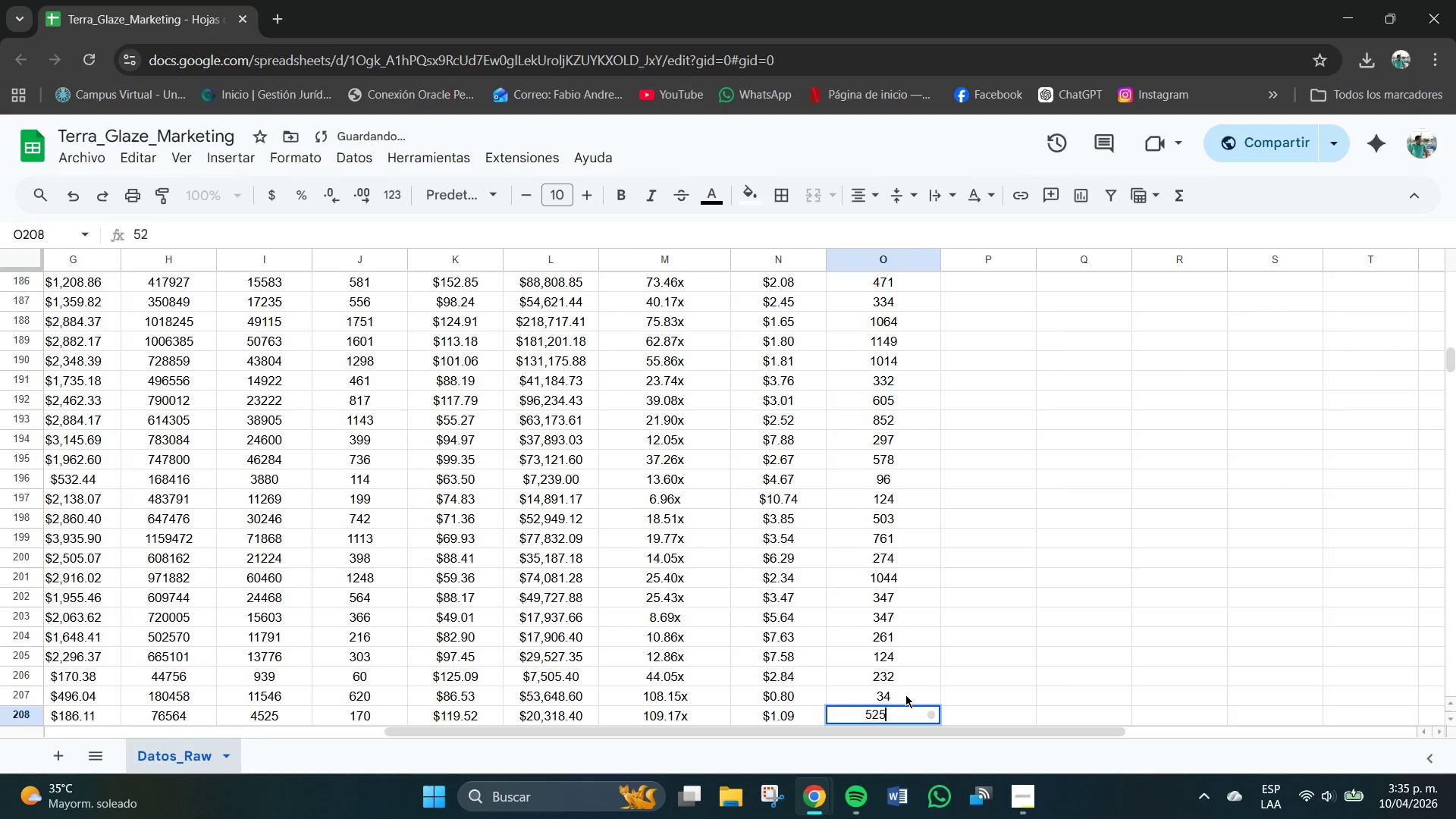 
key(Numpad5)
 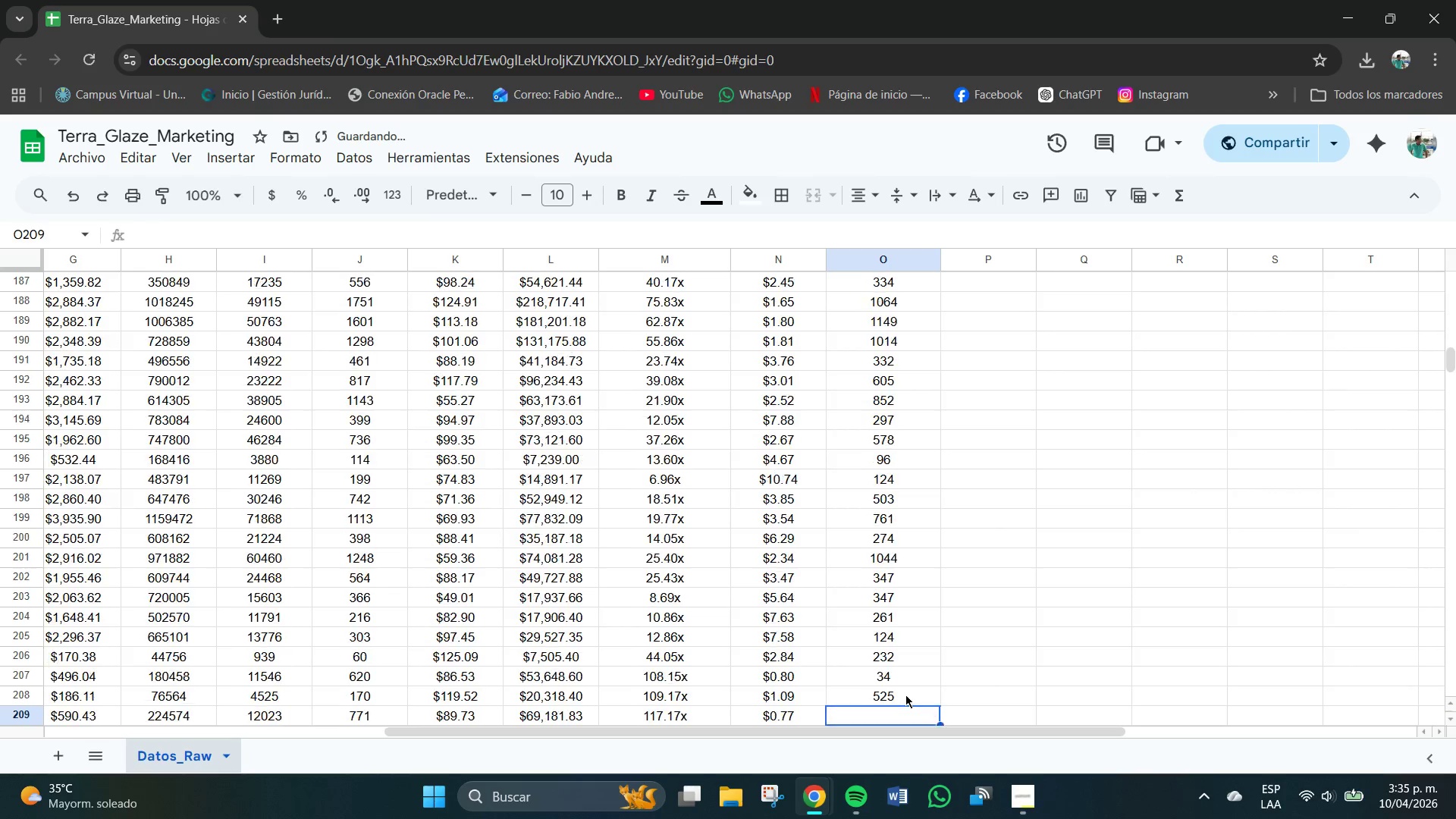 
key(NumpadEnter)
 